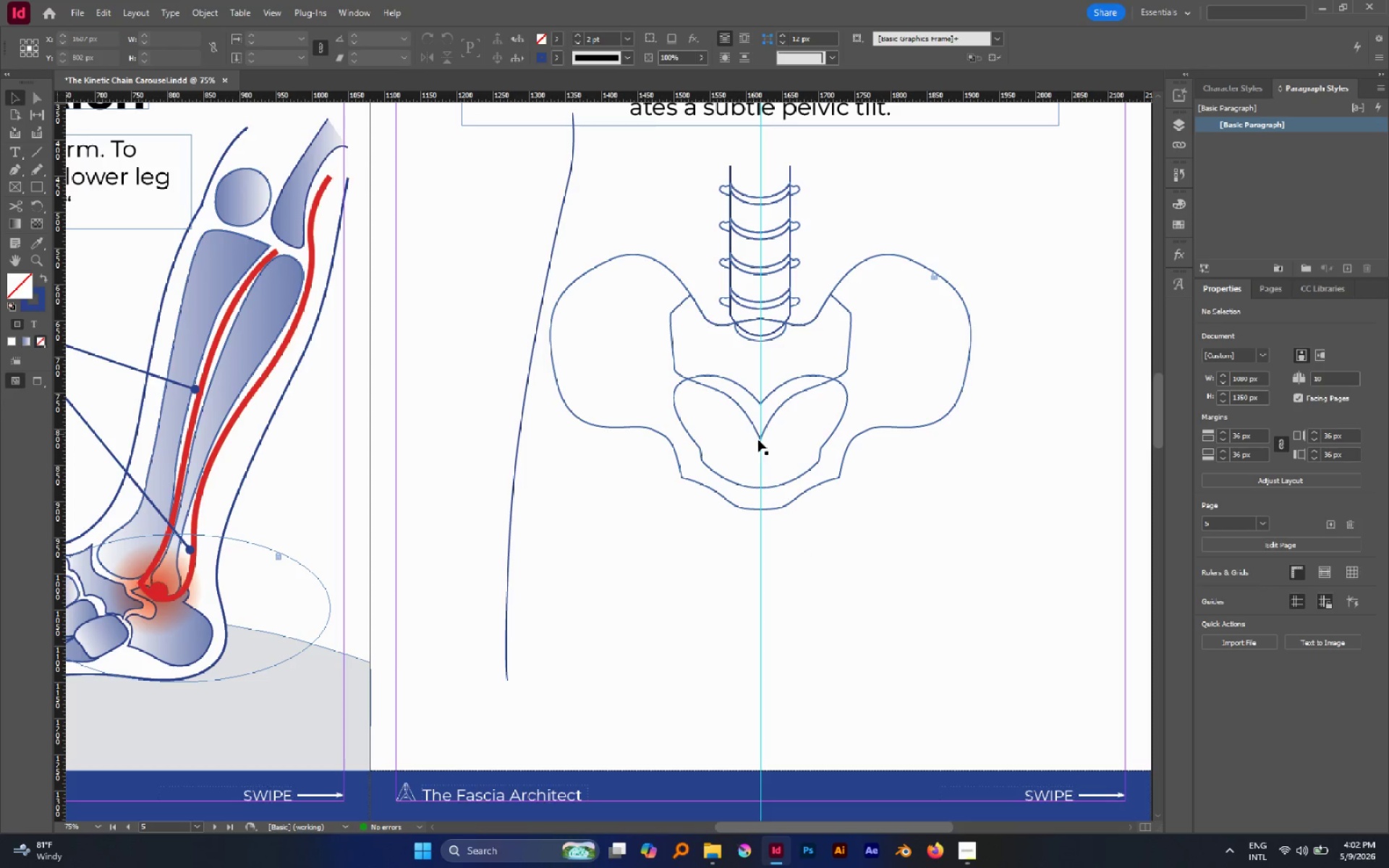 
left_click([810, 475])
 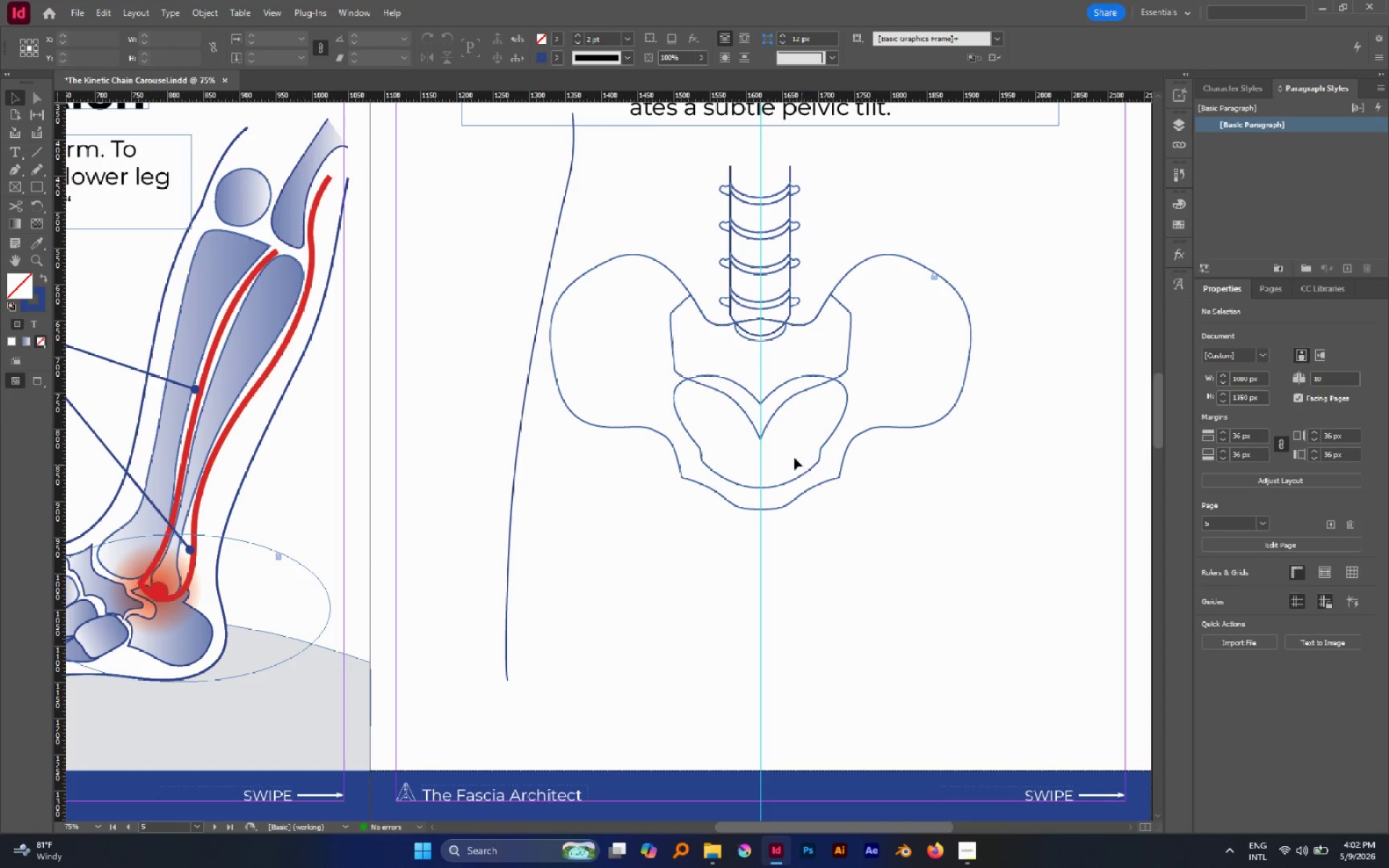 
left_click_drag(start_coordinate=[794, 458], to_coordinate=[867, 576])
 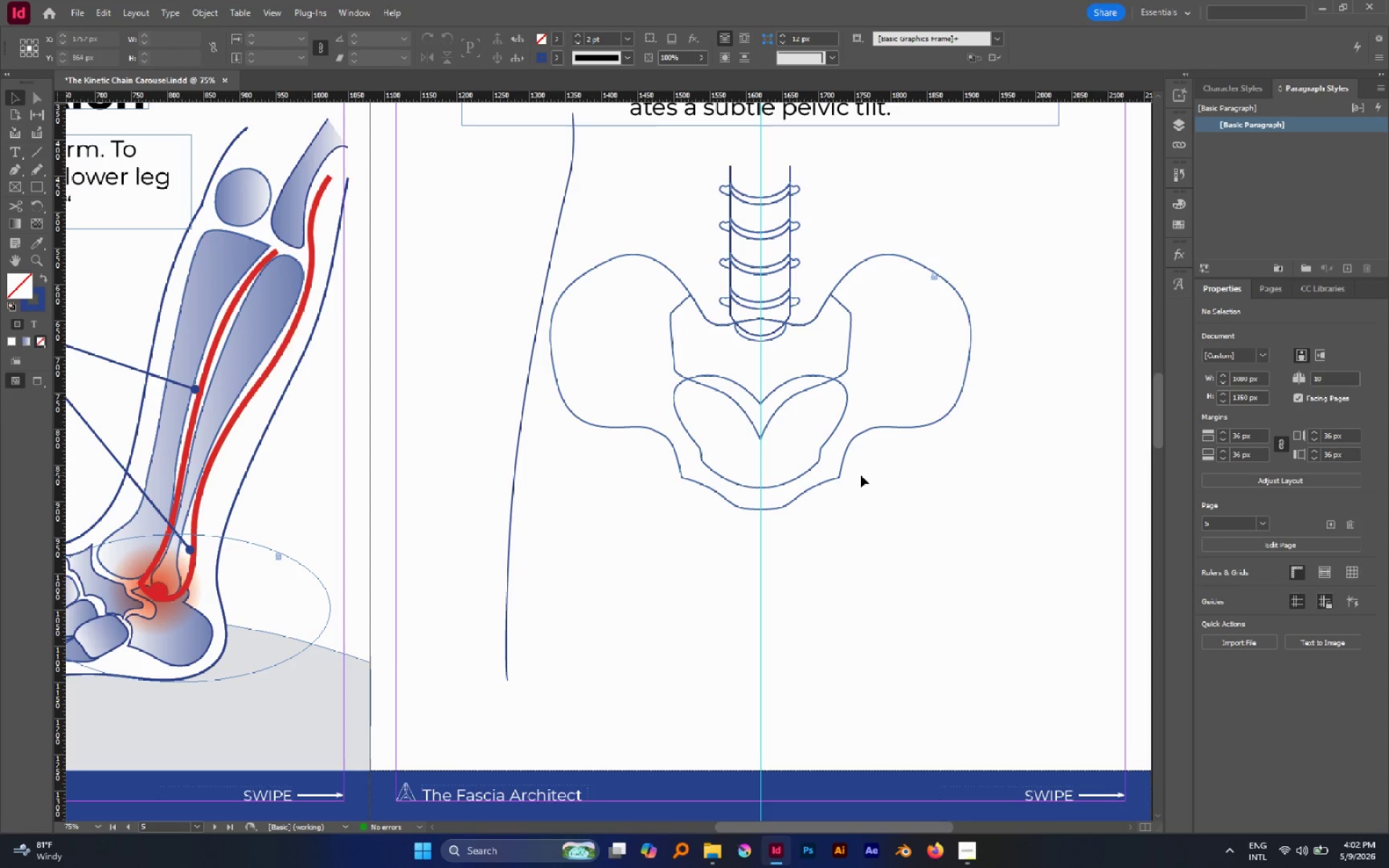 
scroll: coordinate [861, 475], scroll_direction: none, amount: 0.0
 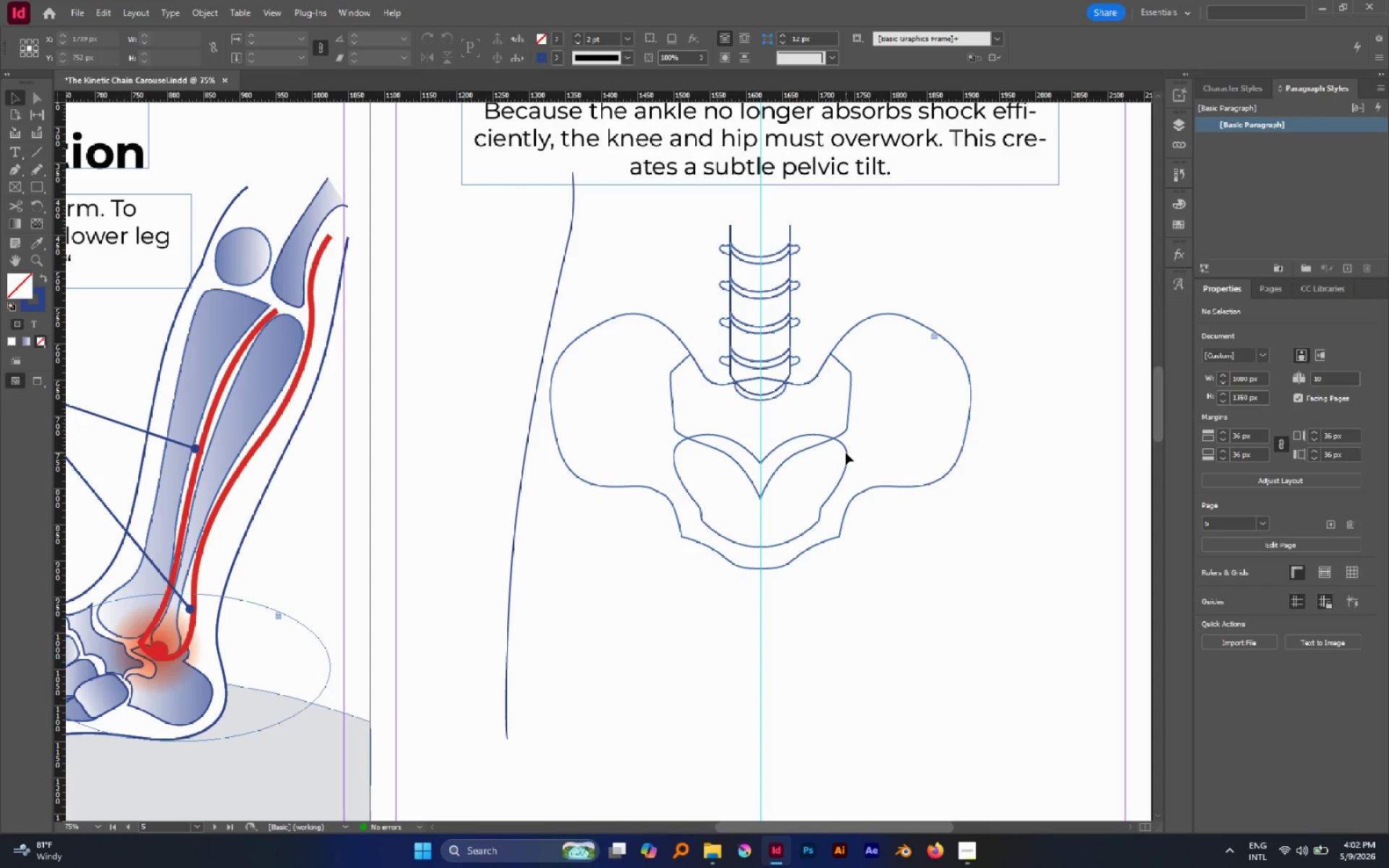 
key(A)
 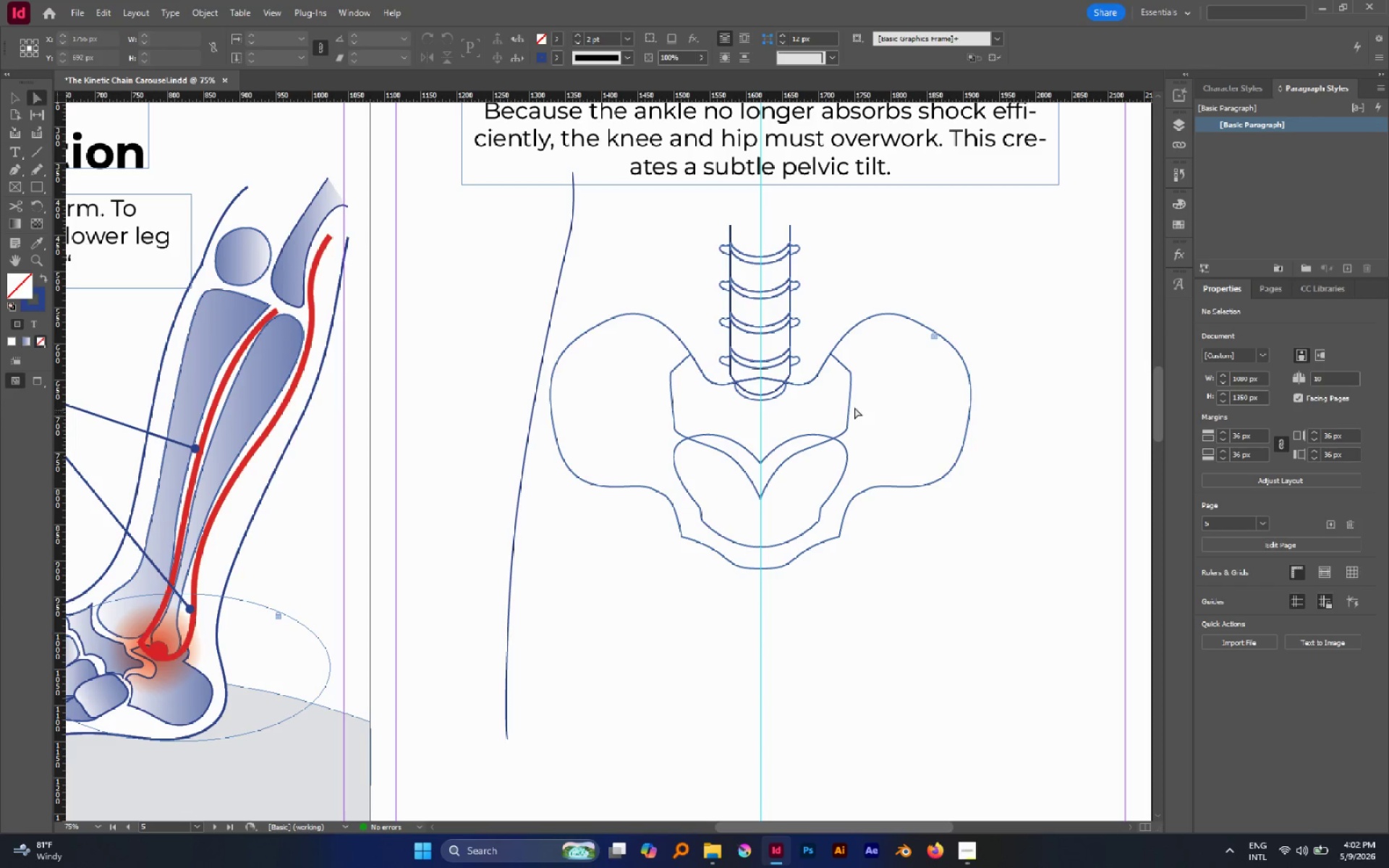 
hold_key(key=AltLeft, duration=0.88)
left_click([850, 403])
 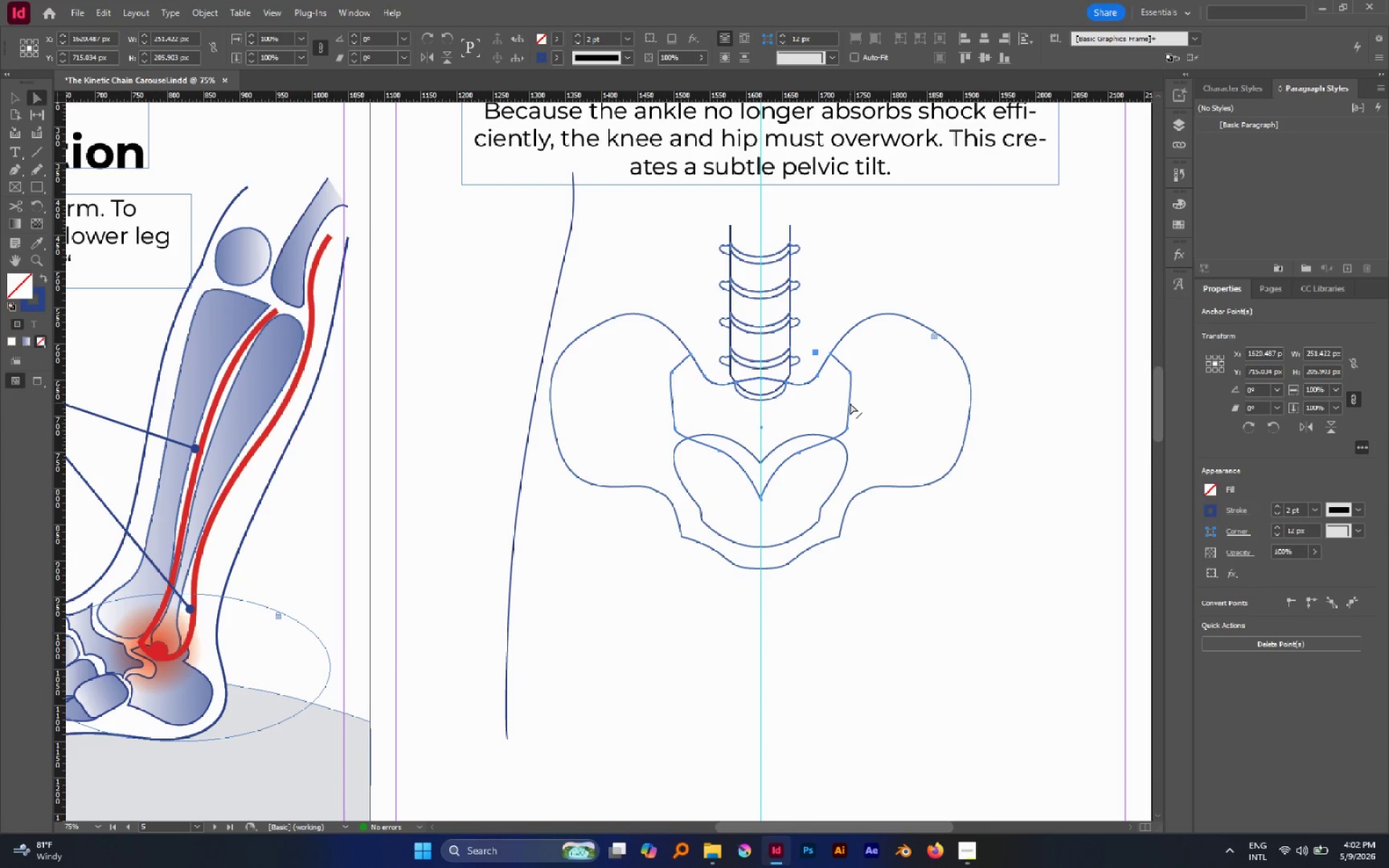 
key(V)
 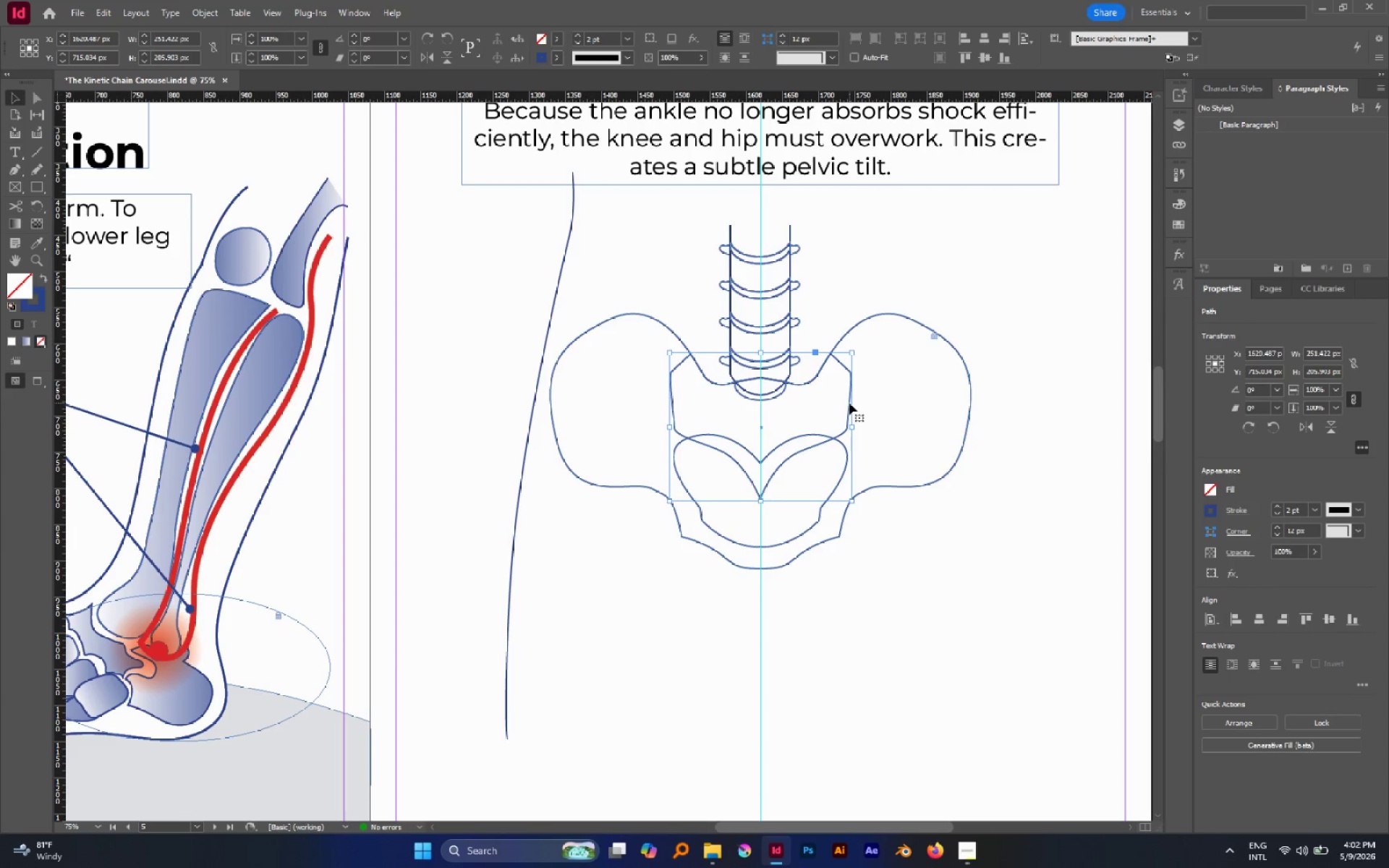 
key(Control+Shift+BracketRight)
 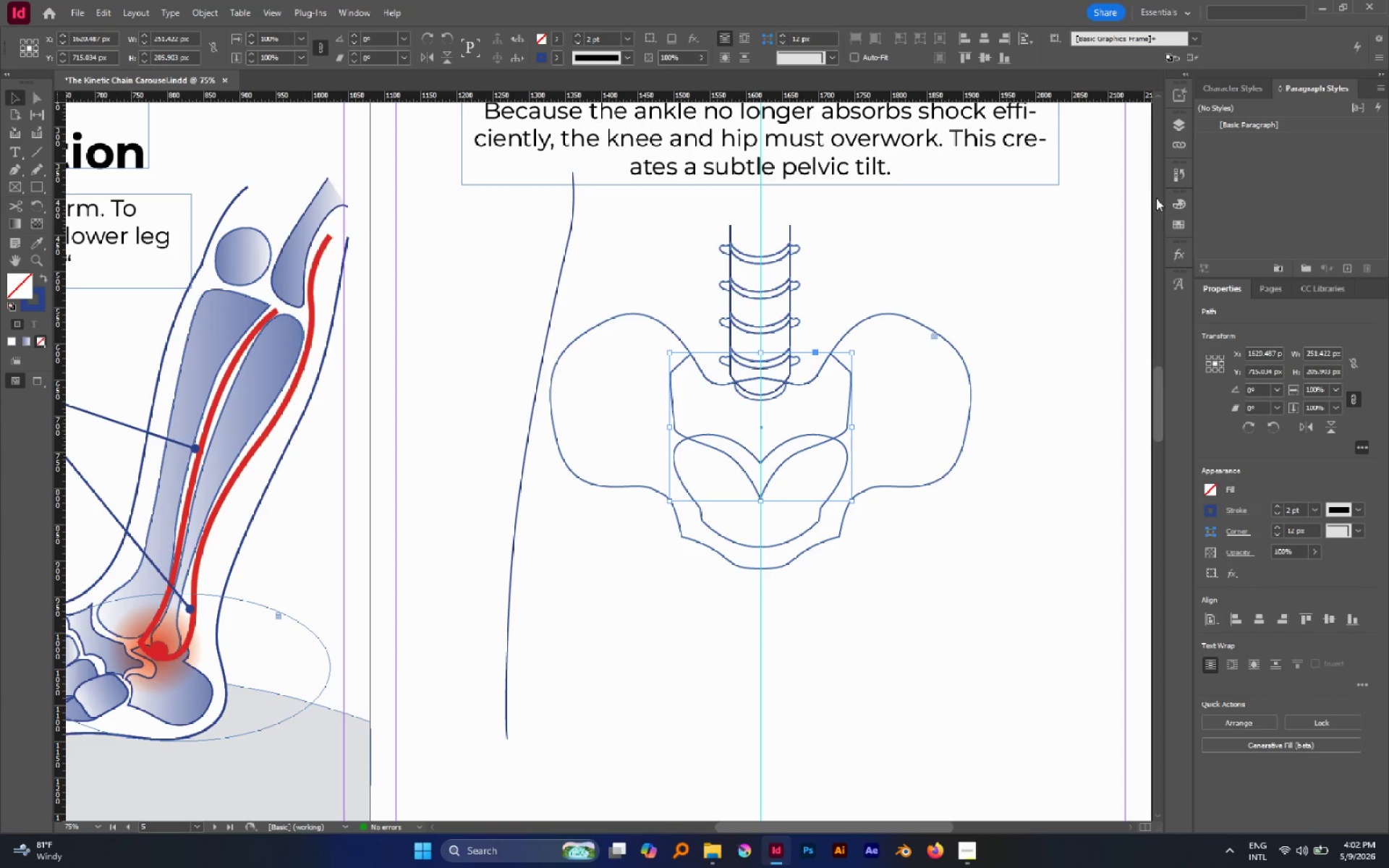 
left_click([1173, 226])
 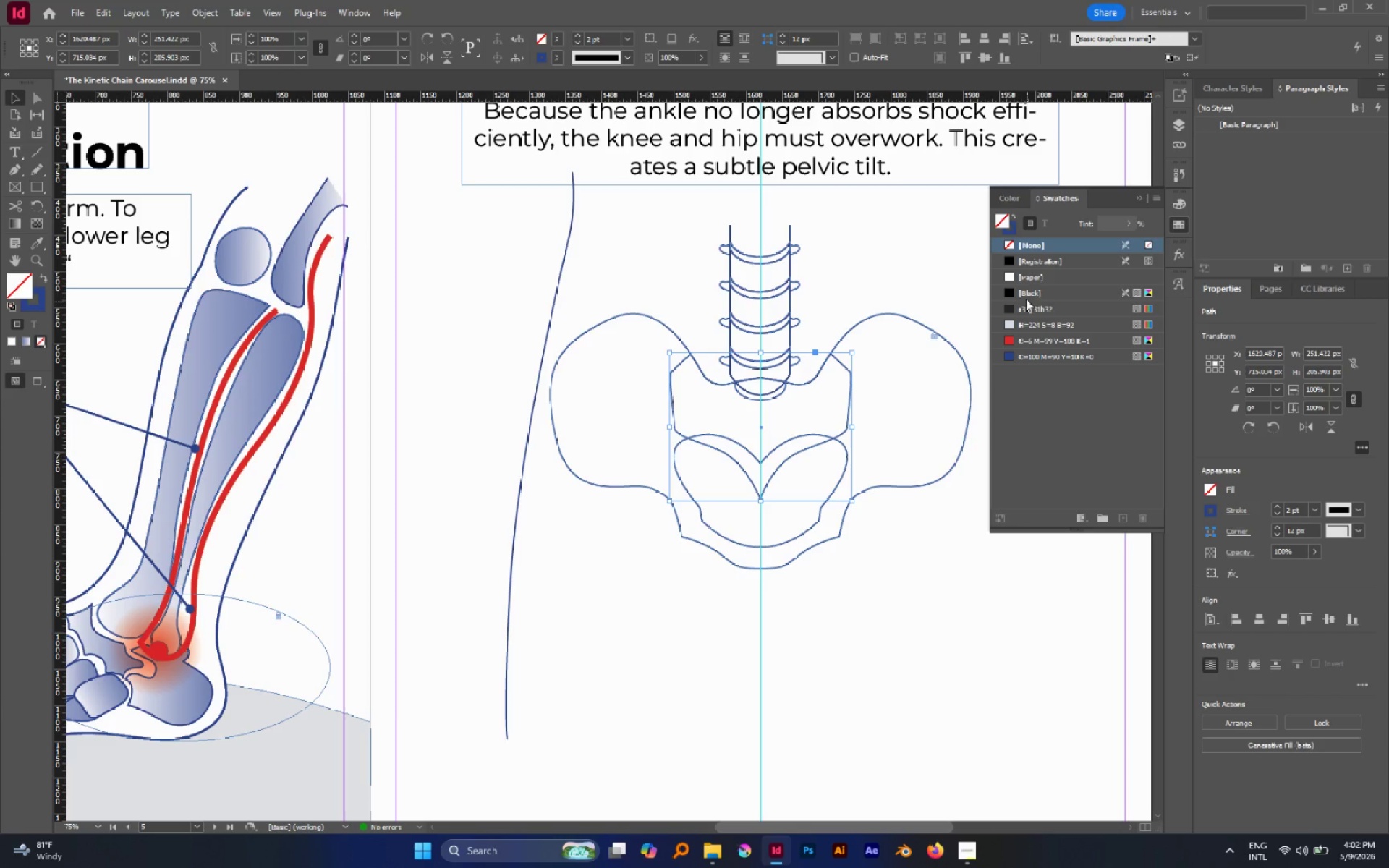 
left_click([1029, 284])
 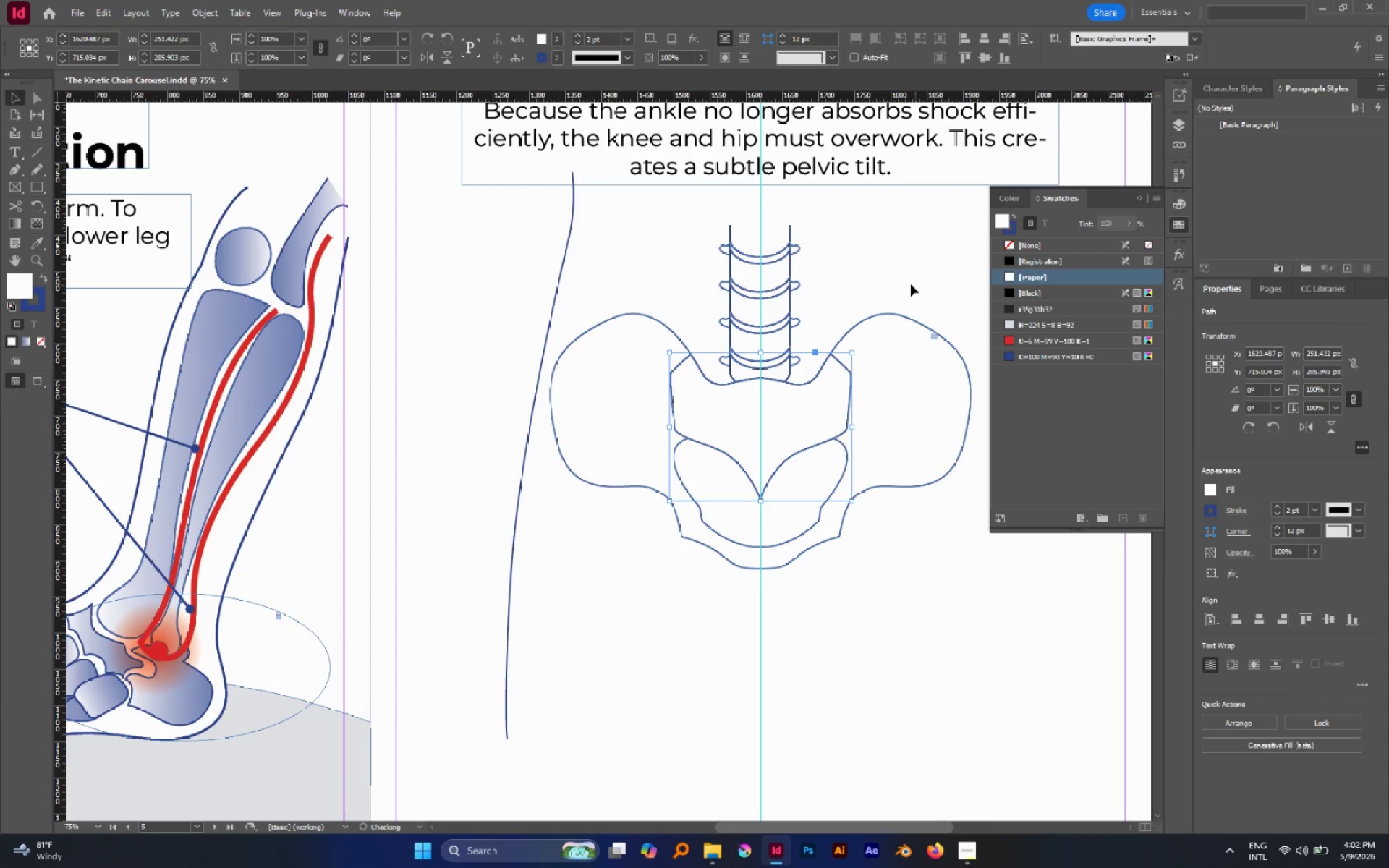 
left_click([908, 281])
 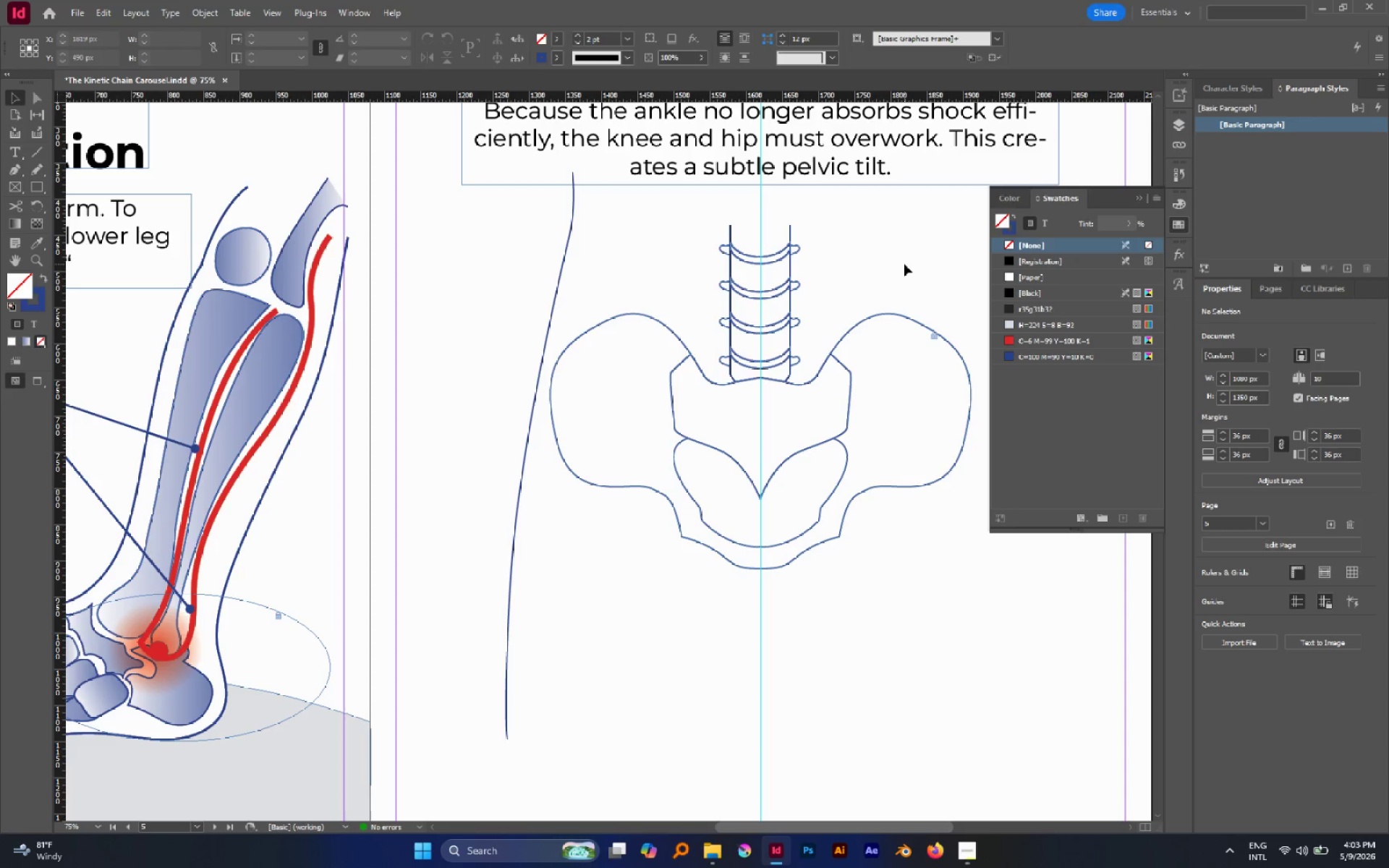 
wait(25.34)
 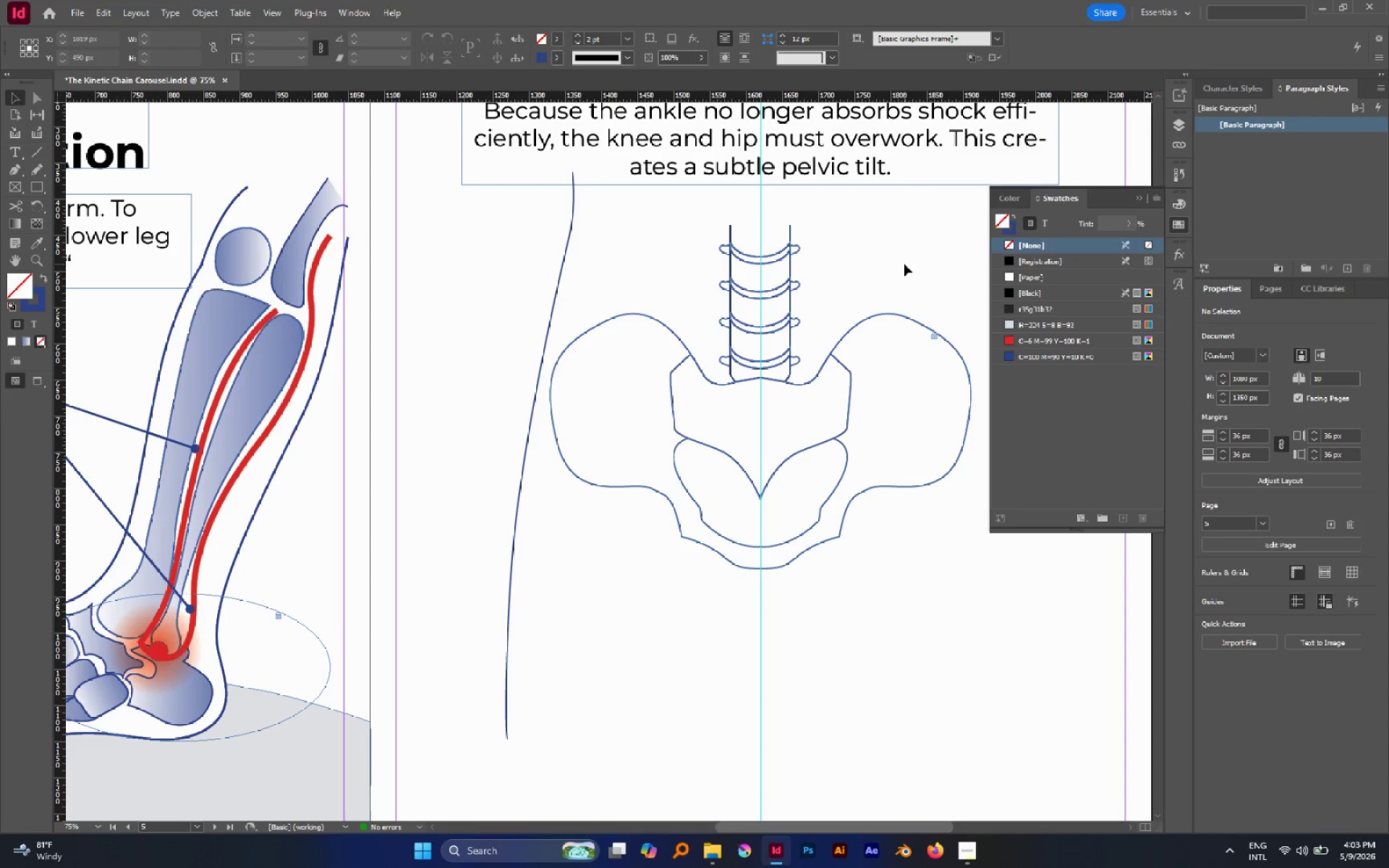 
left_click([1138, 200])
 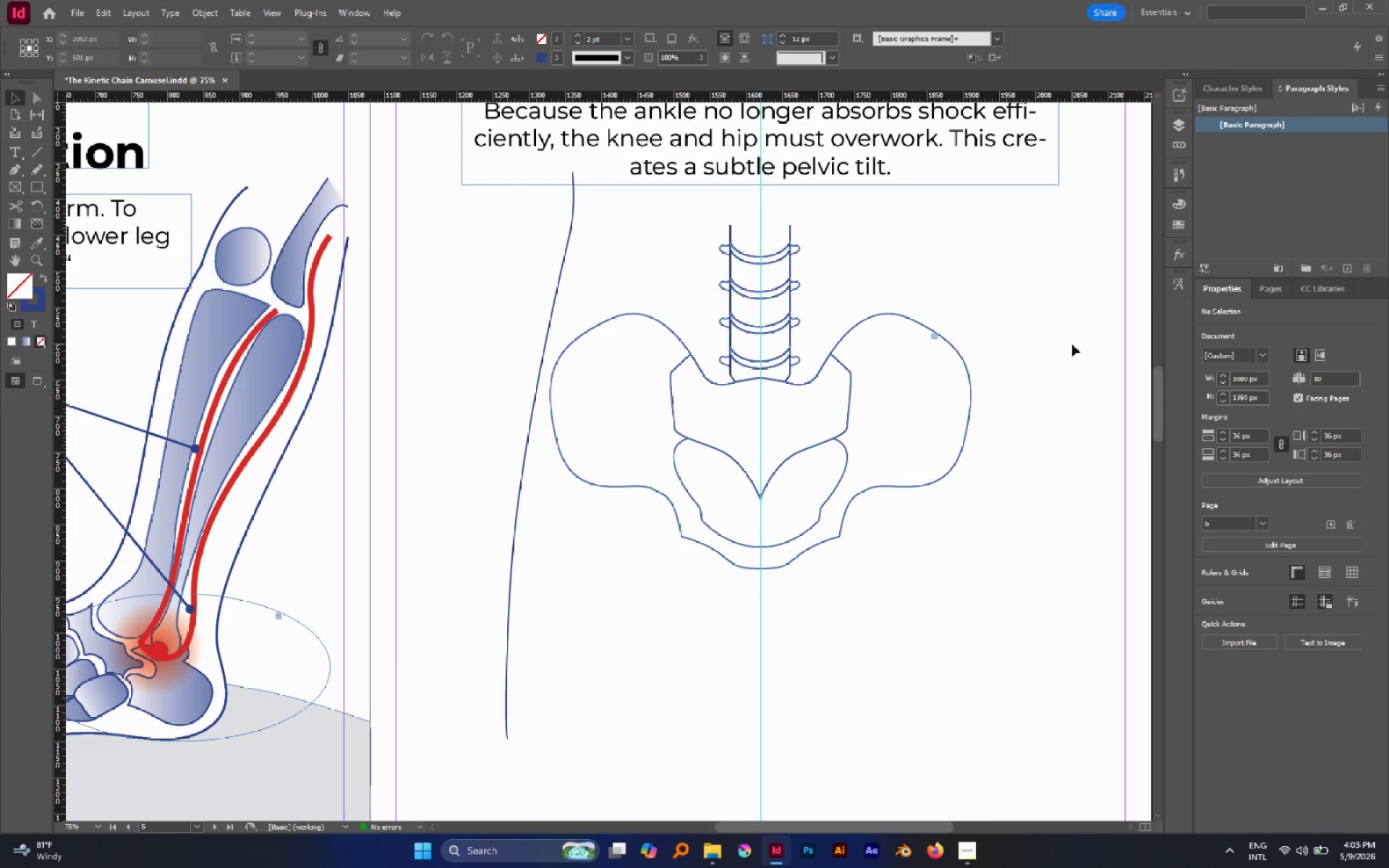 
key(W)
 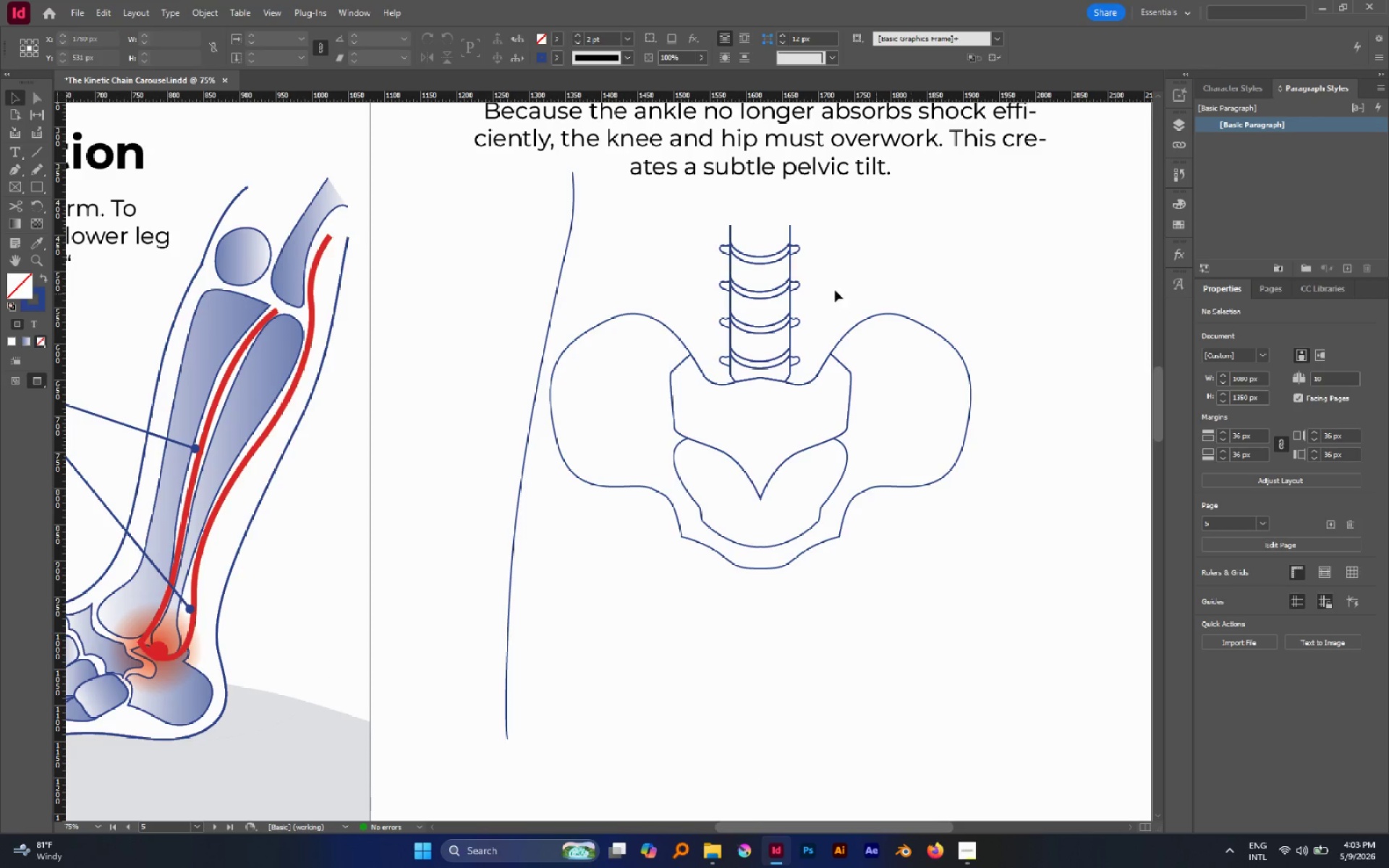 
hold_key(key=AltLeft, duration=0.84)
scroll: coordinate [768, 287], scroll_direction: down, amount: 2.0
 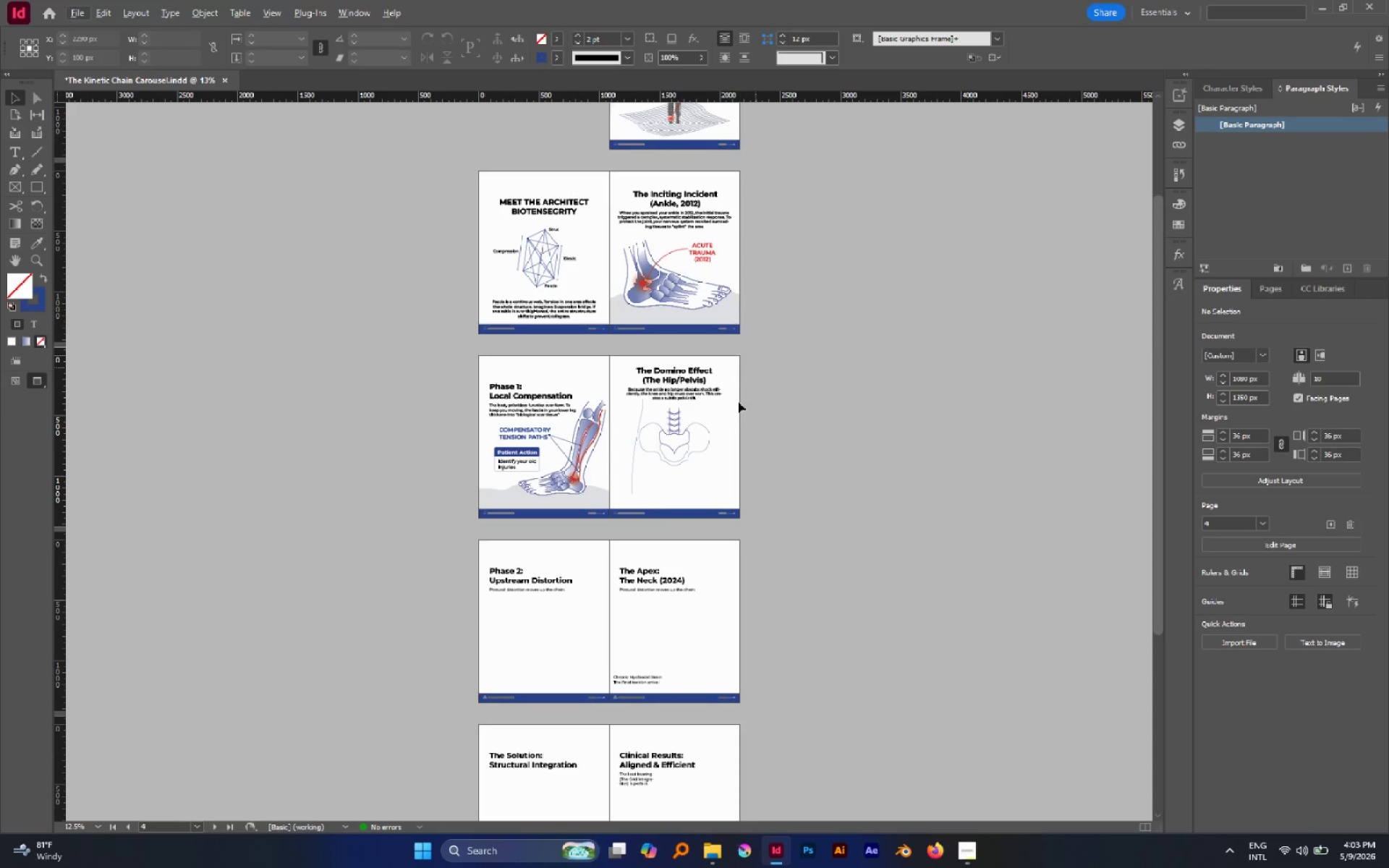 
hold_key(key=AltLeft, duration=0.61)
scroll: coordinate [633, 409], scroll_direction: none, amount: 0.0
 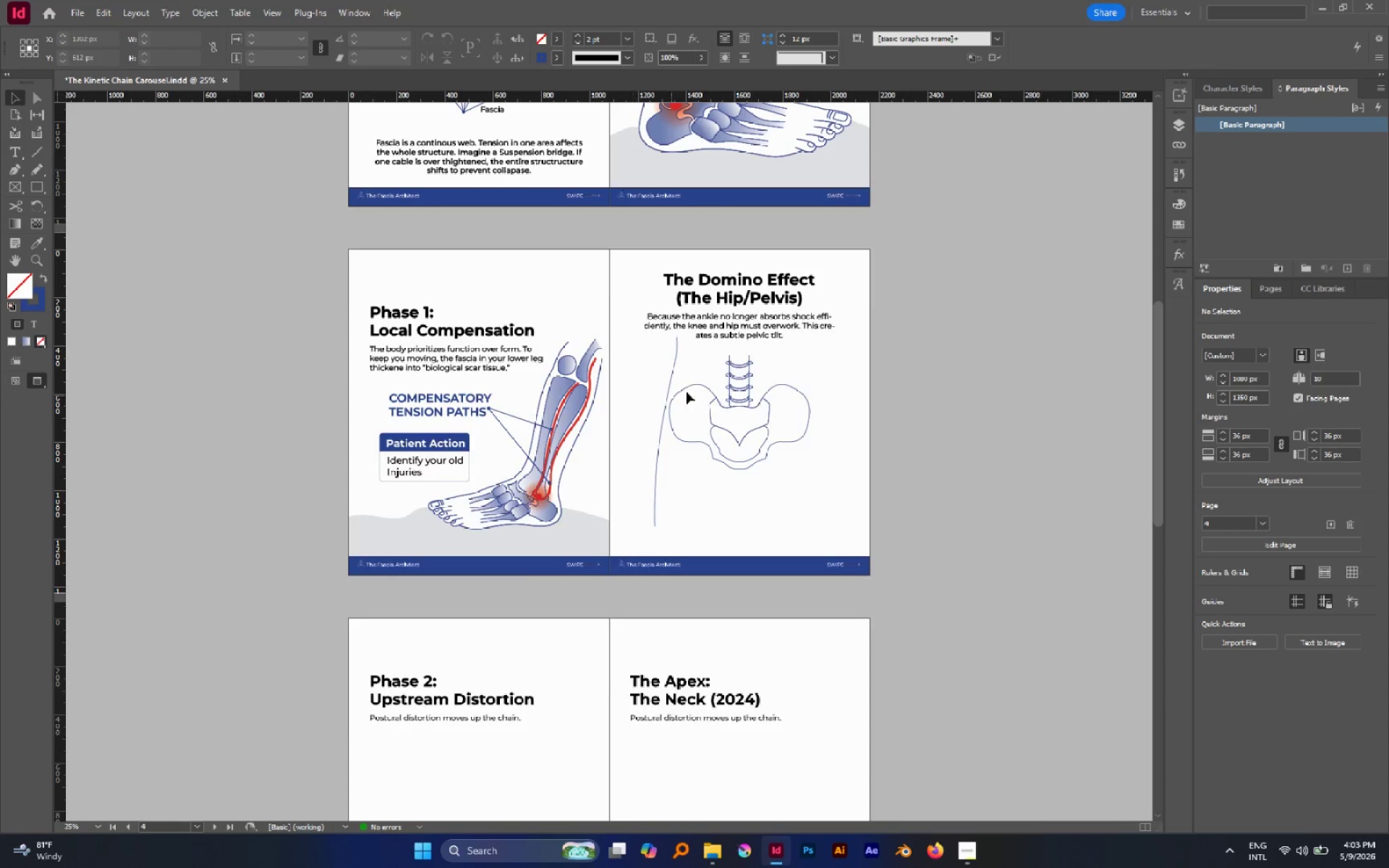 
scroll: coordinate [684, 380], scroll_direction: up, amount: 6.0
 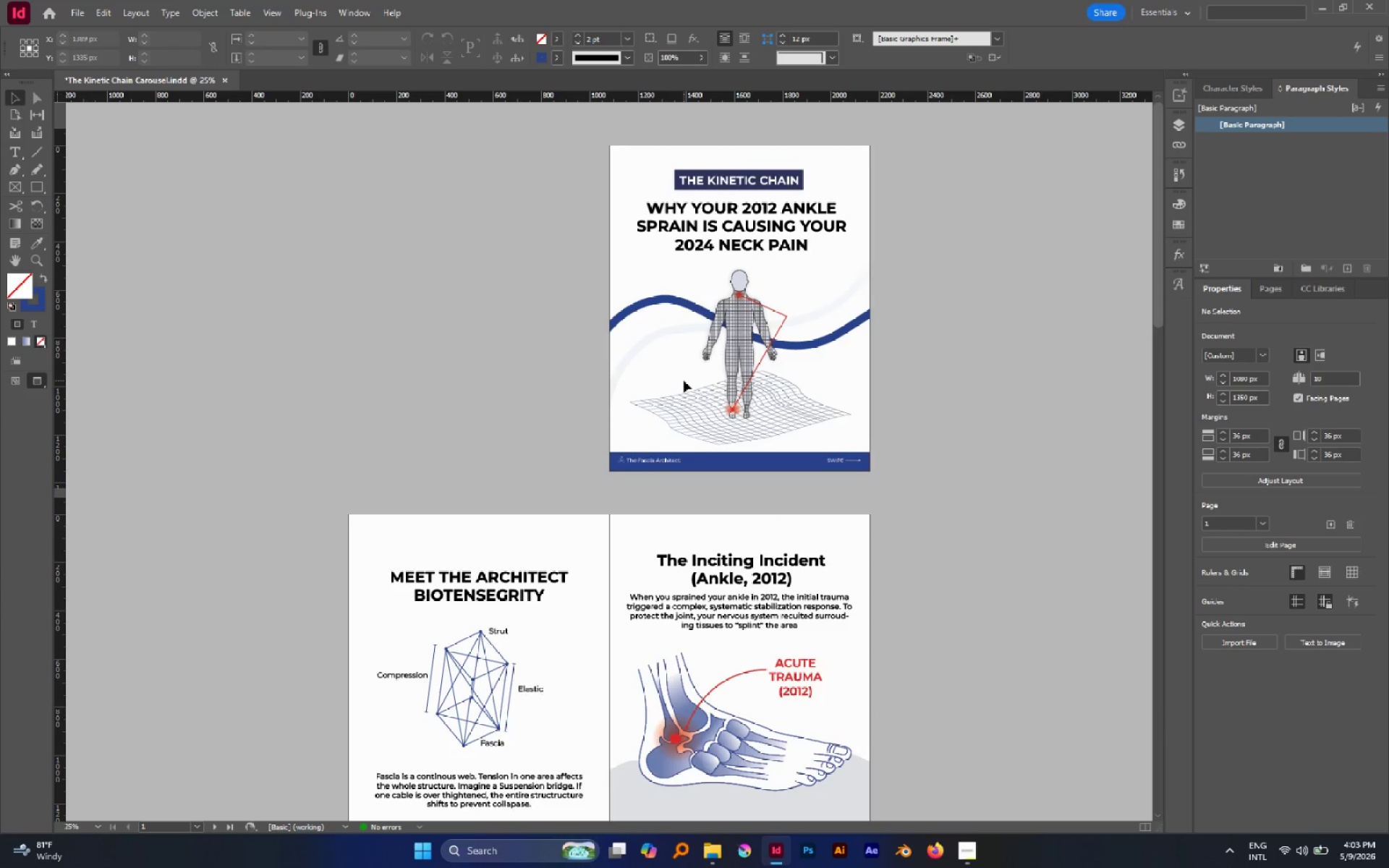 
scroll: coordinate [684, 380], scroll_direction: none, amount: 0.0
 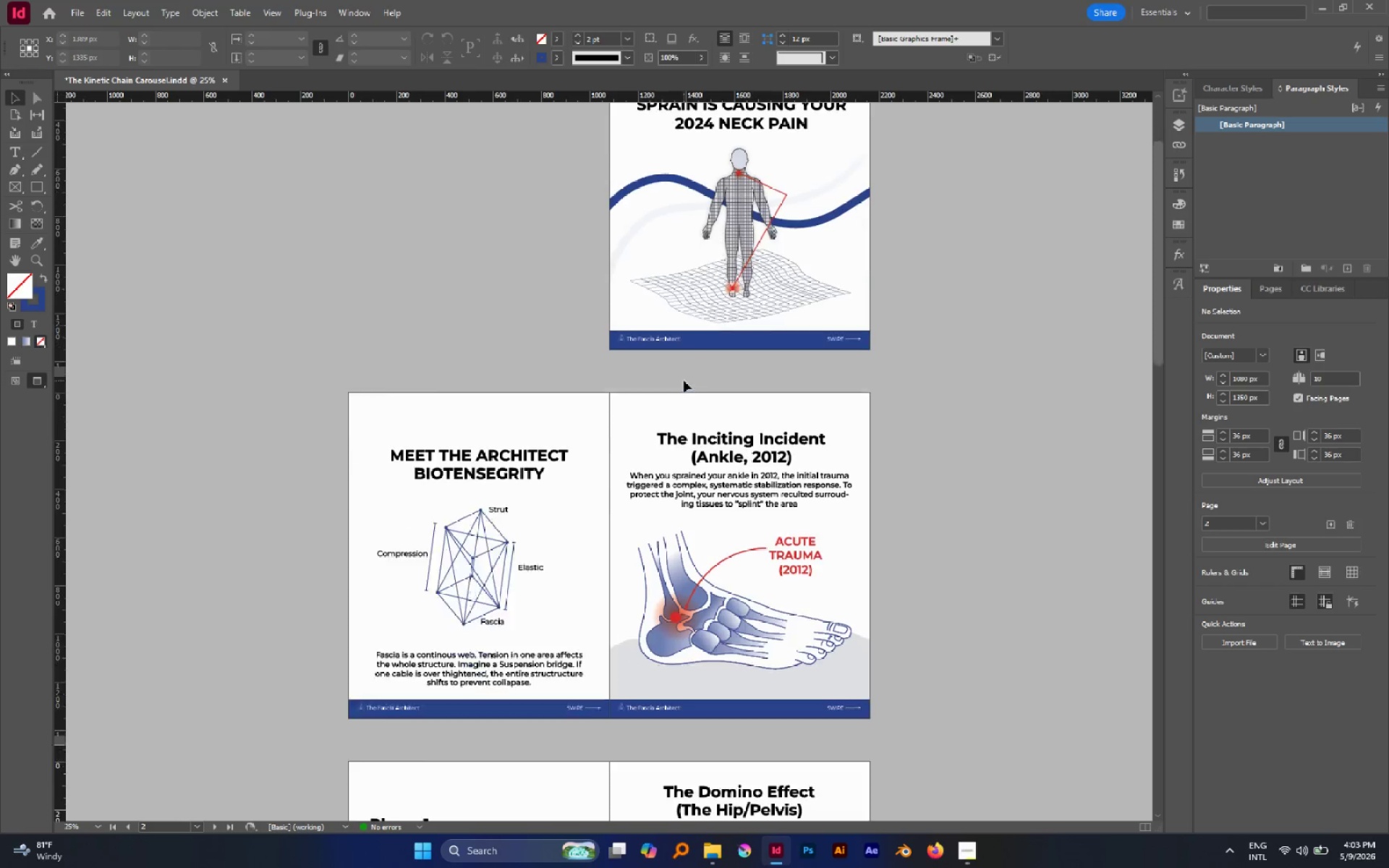 
scroll: coordinate [657, 363], scroll_direction: down, amount: 5.0
 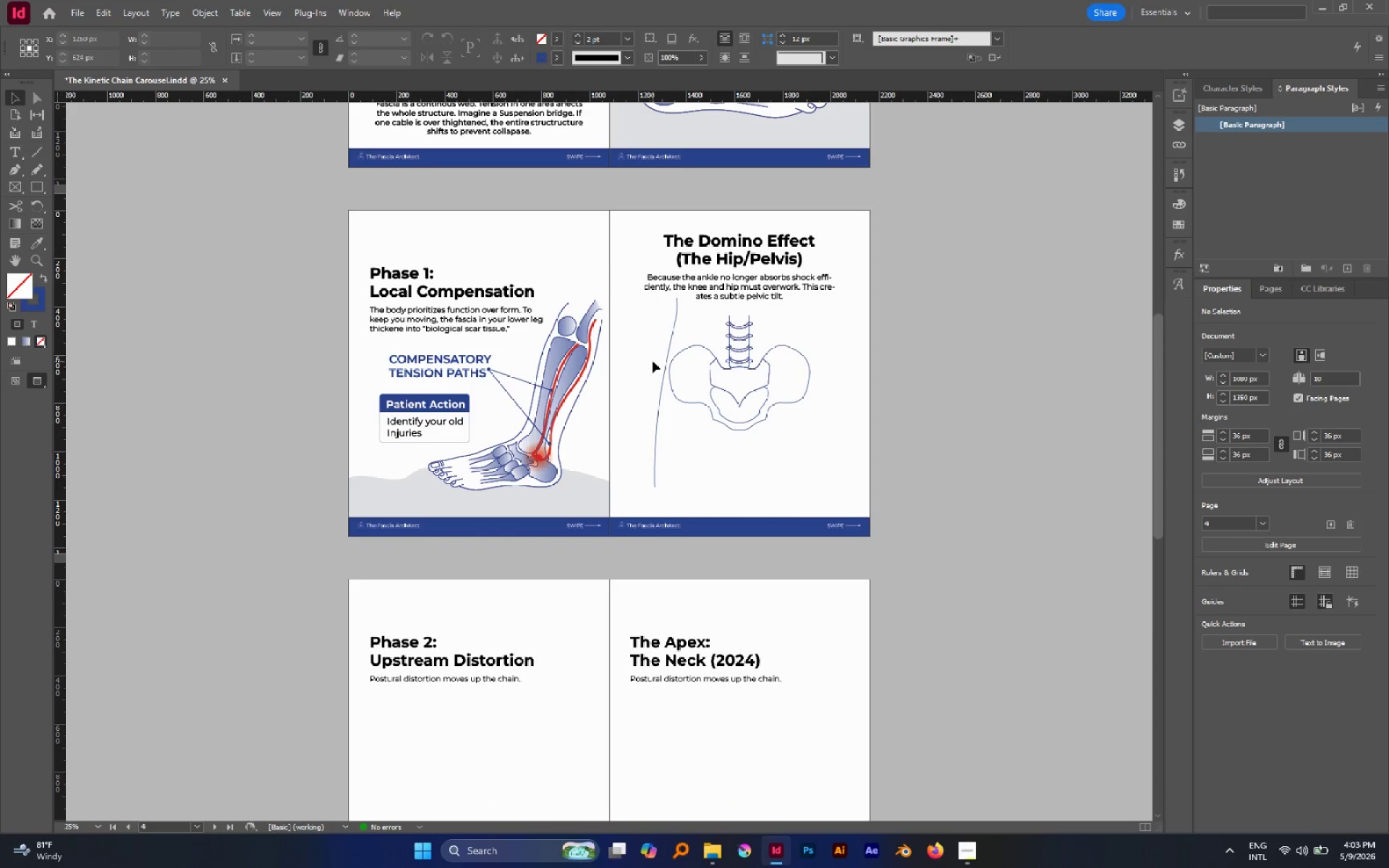 
scroll: coordinate [653, 361], scroll_direction: up, amount: 5.0
 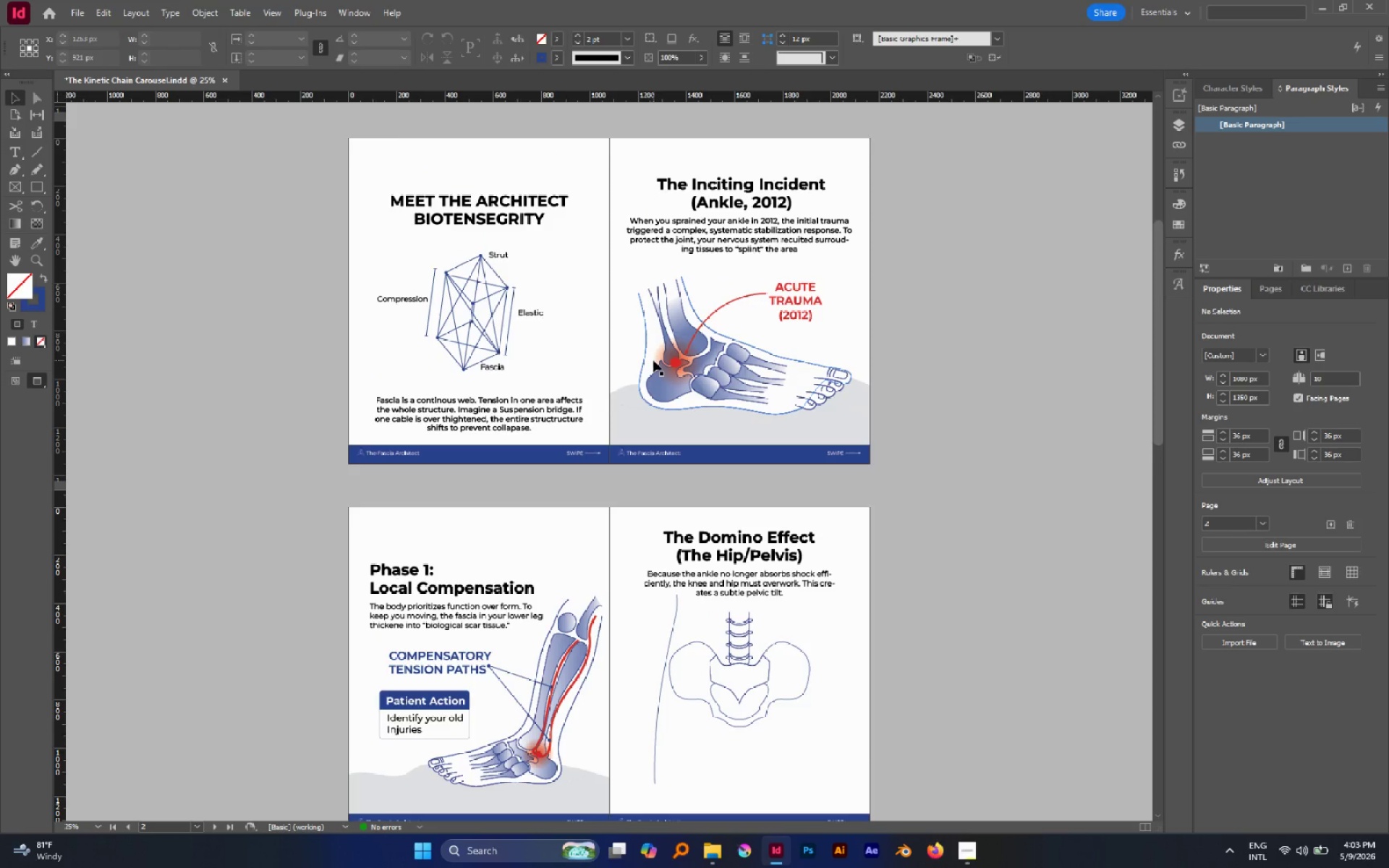 
scroll: coordinate [653, 360], scroll_direction: none, amount: 0.0
 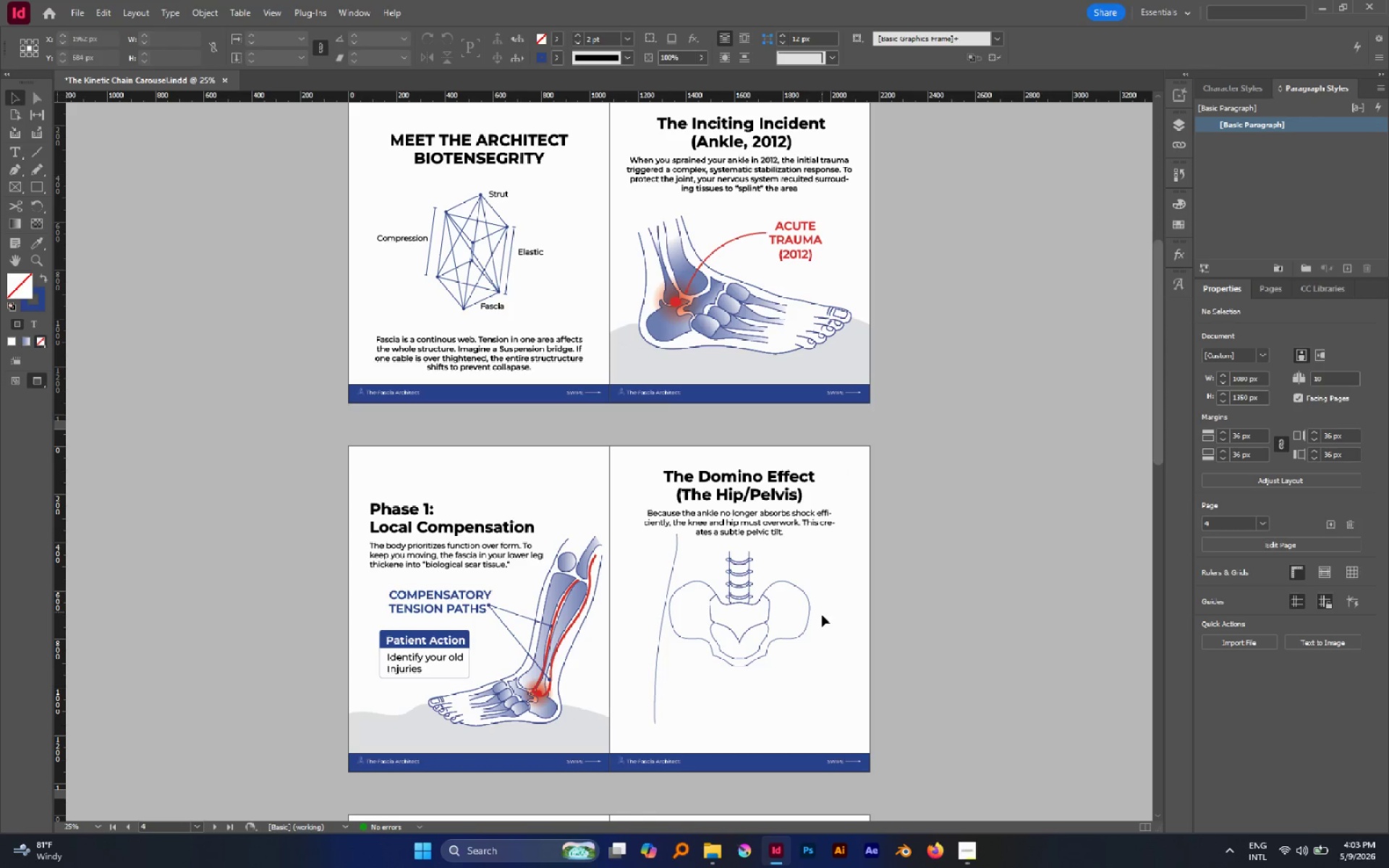 
hold_key(key=AltLeft, duration=0.98)
scroll: coordinate [750, 619], scroll_direction: none, amount: 0.0
 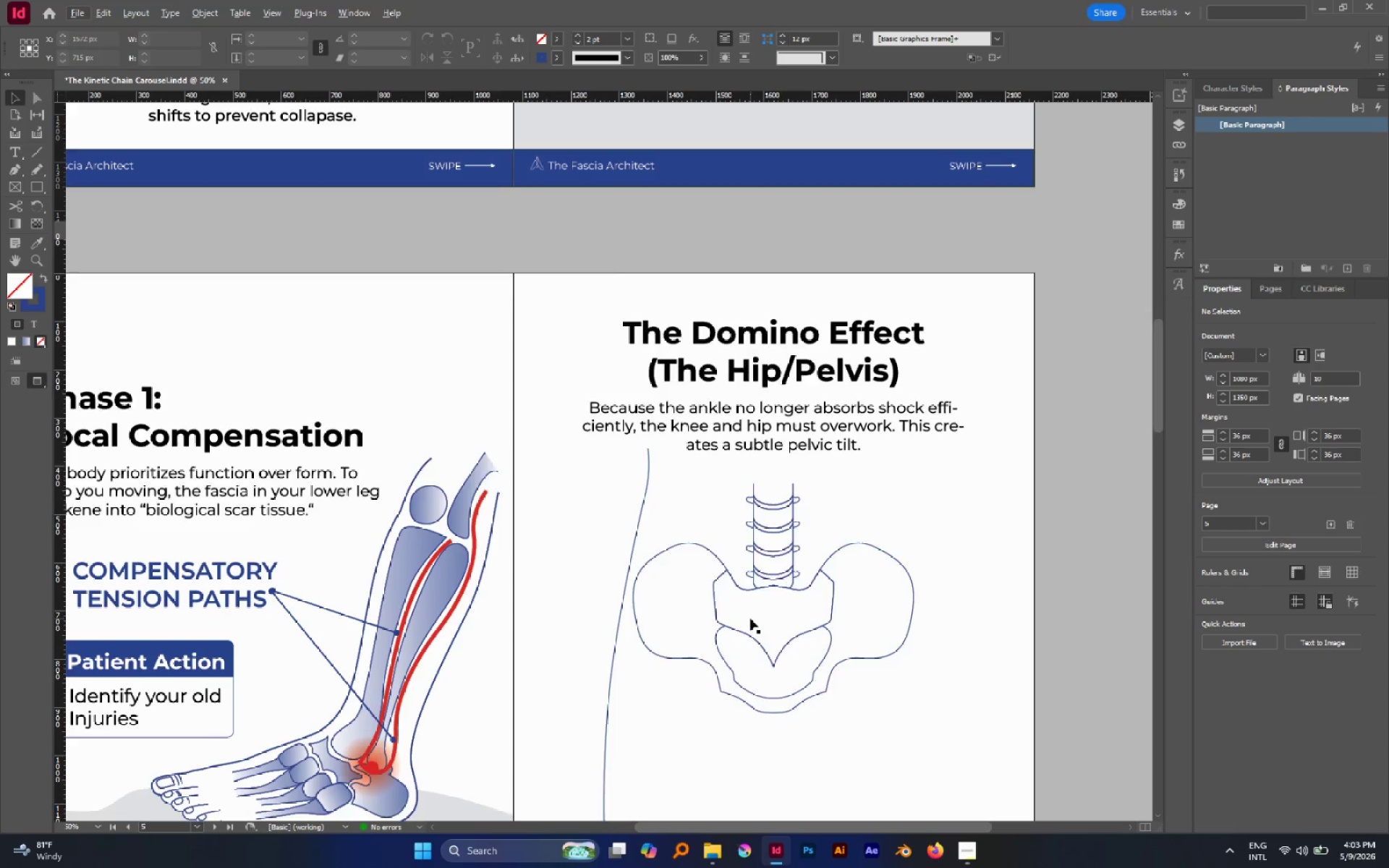 
hold_key(key=AltLeft, duration=0.83)
 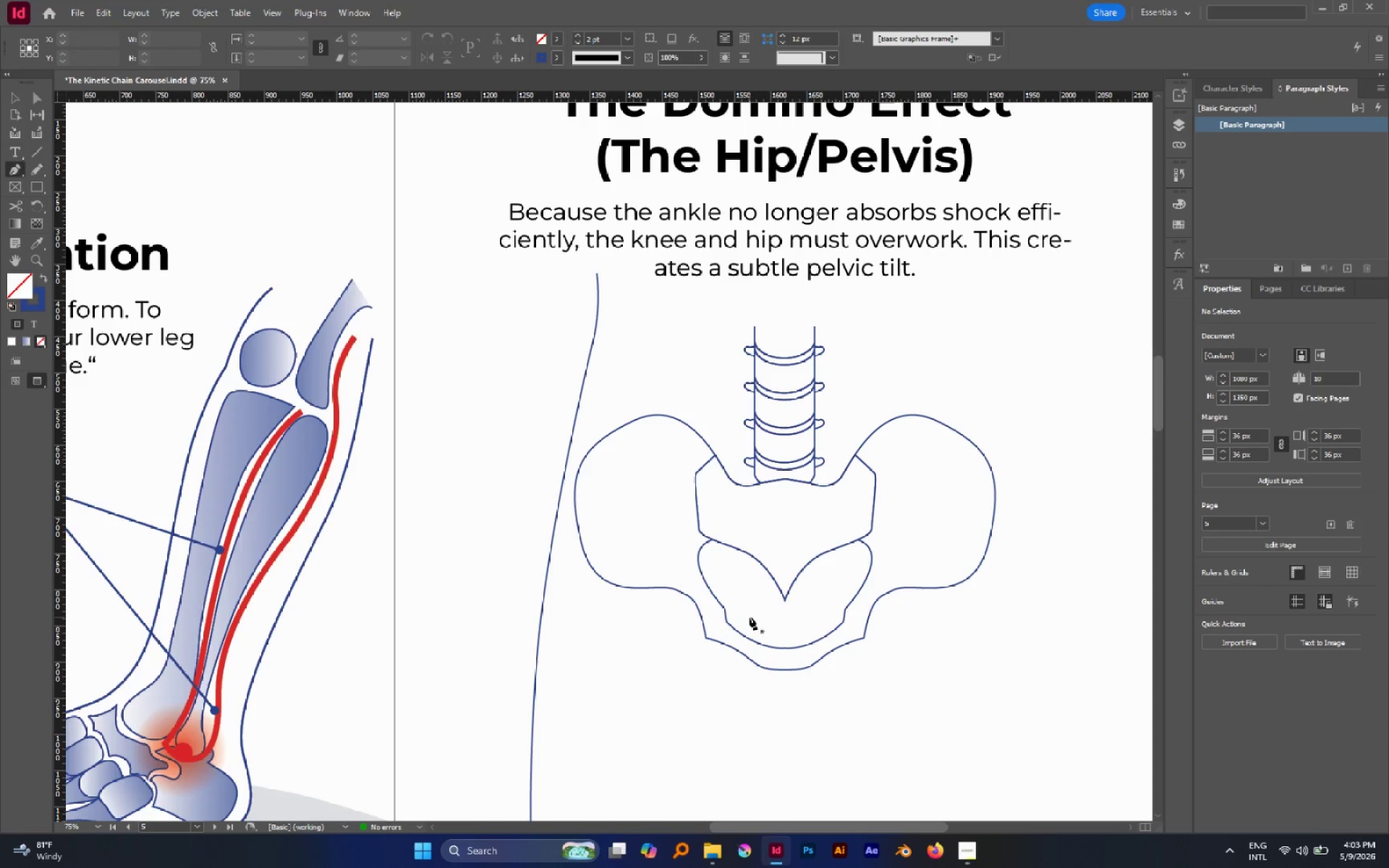 
scroll: coordinate [749, 617], scroll_direction: none, amount: 0.0
 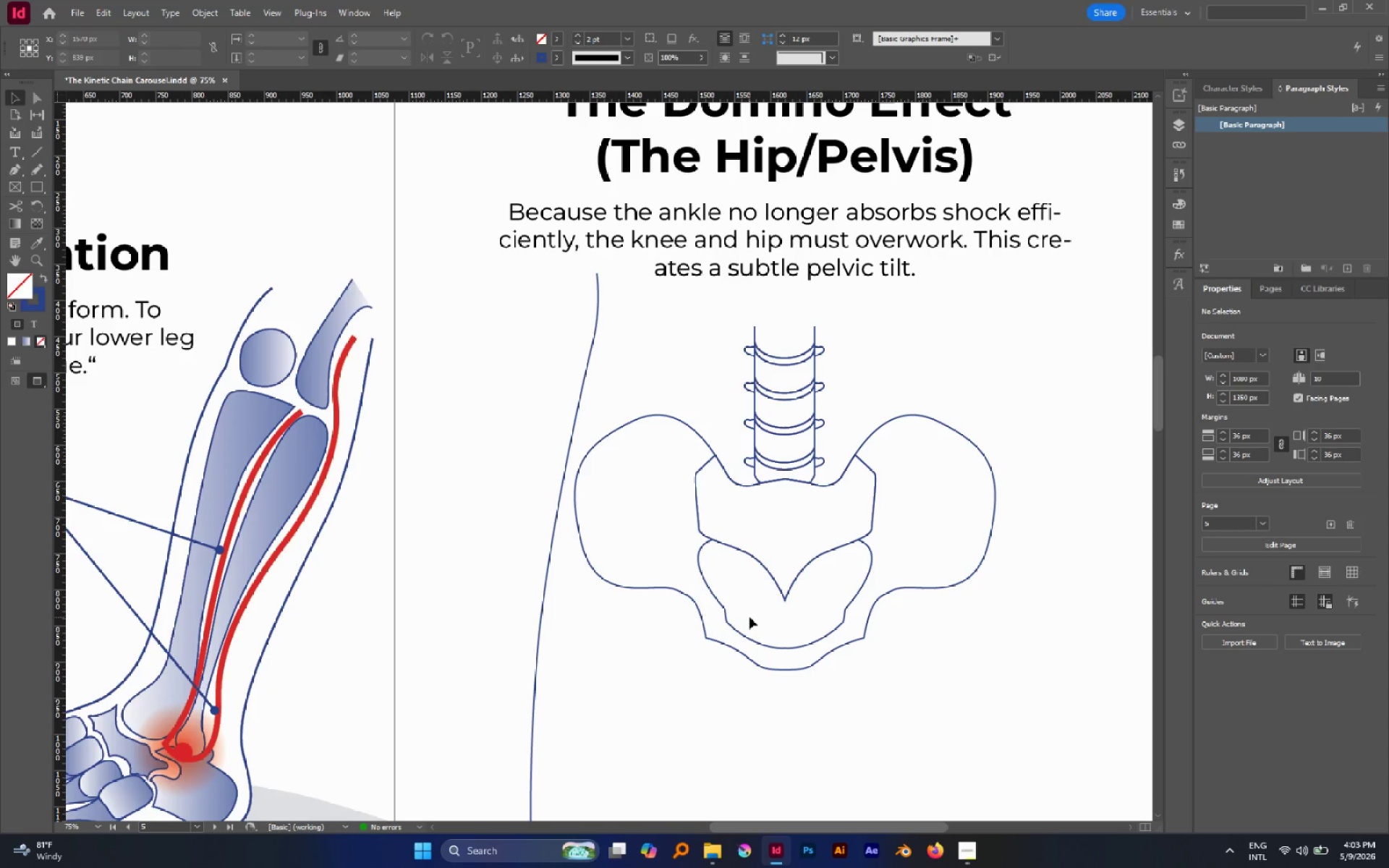 
key(P)
 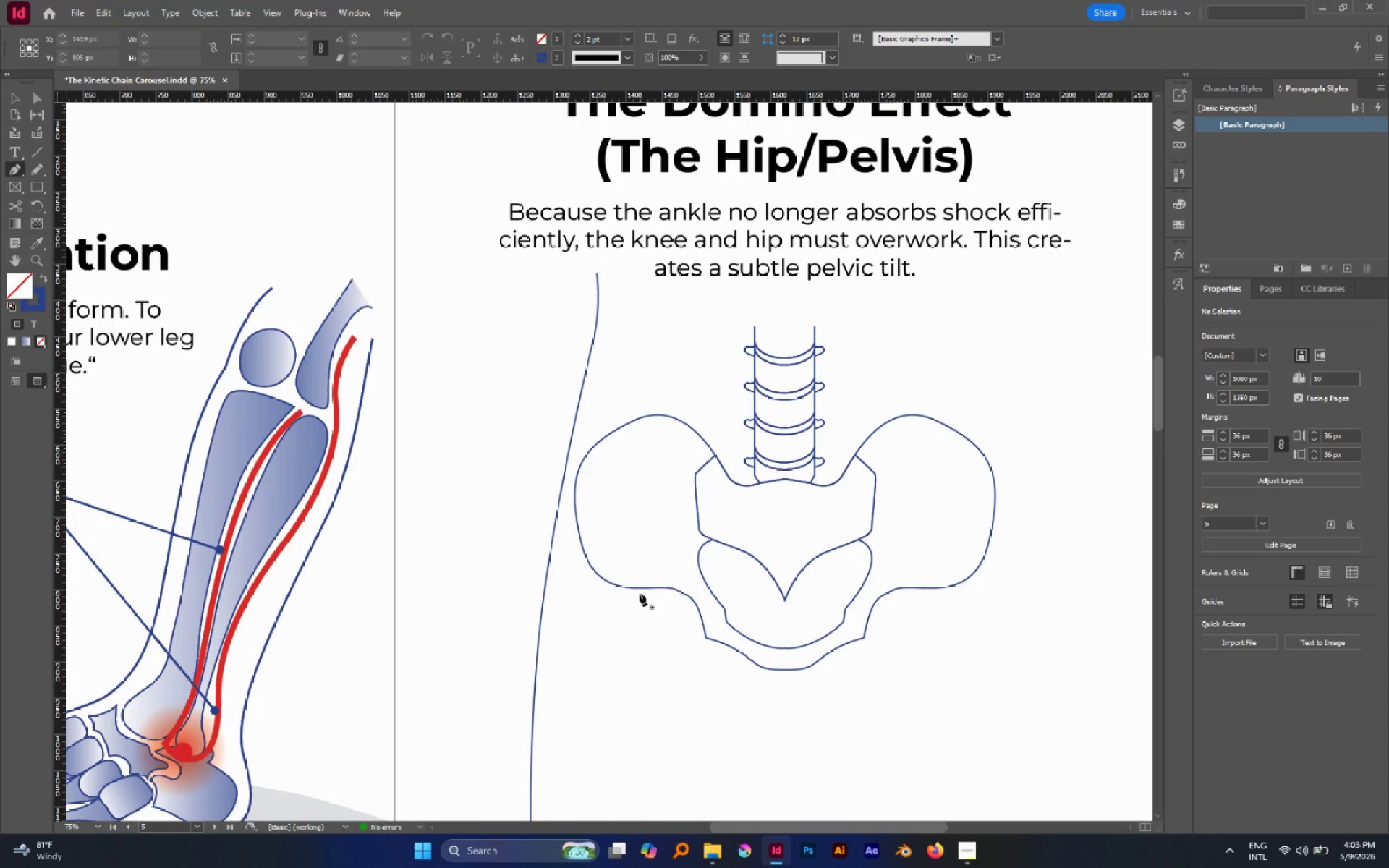 
left_click([640, 593])
 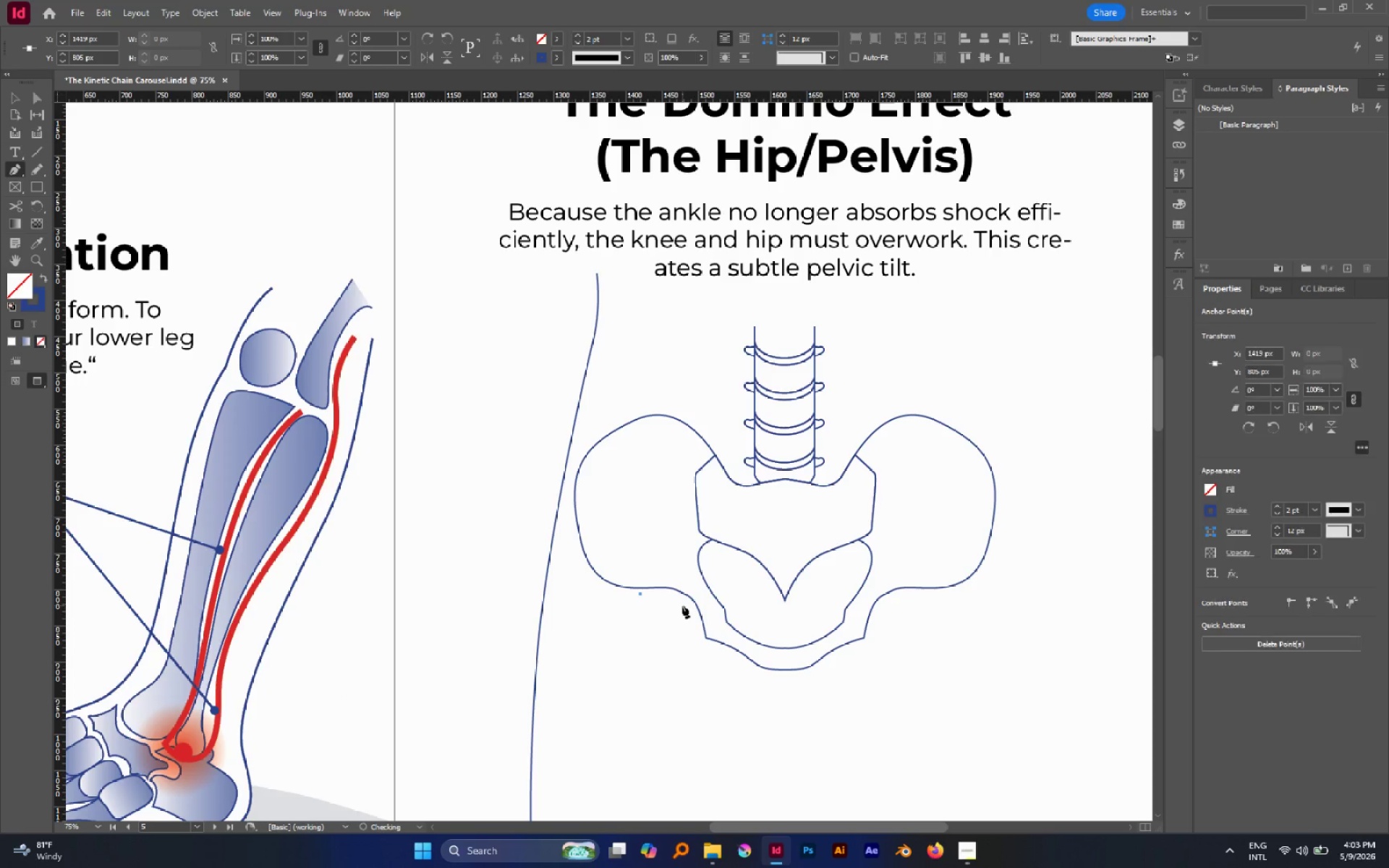 
left_click_drag(start_coordinate=[682, 605], to_coordinate=[695, 619])
 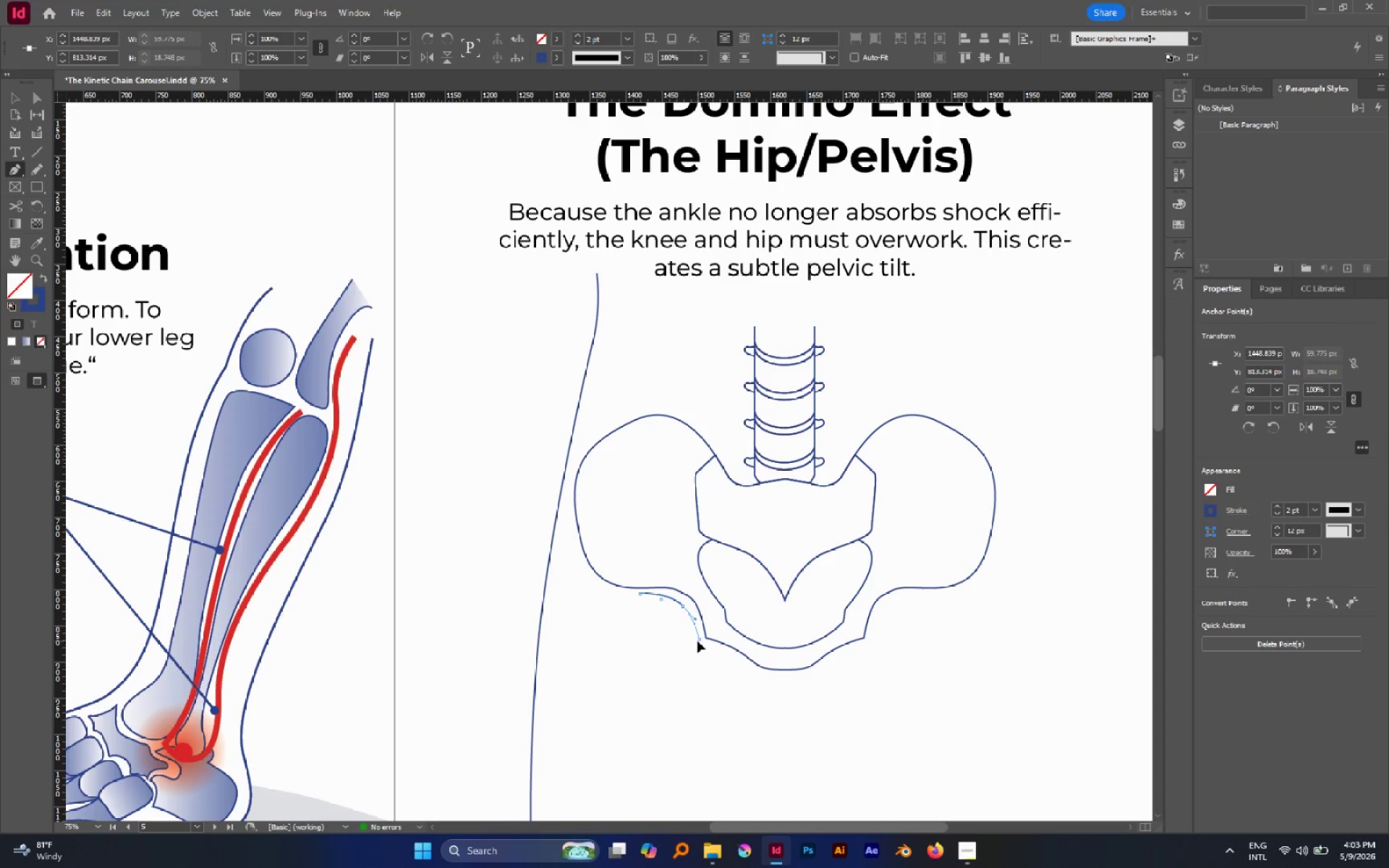 
hold_key(key=Space, duration=1.06)
 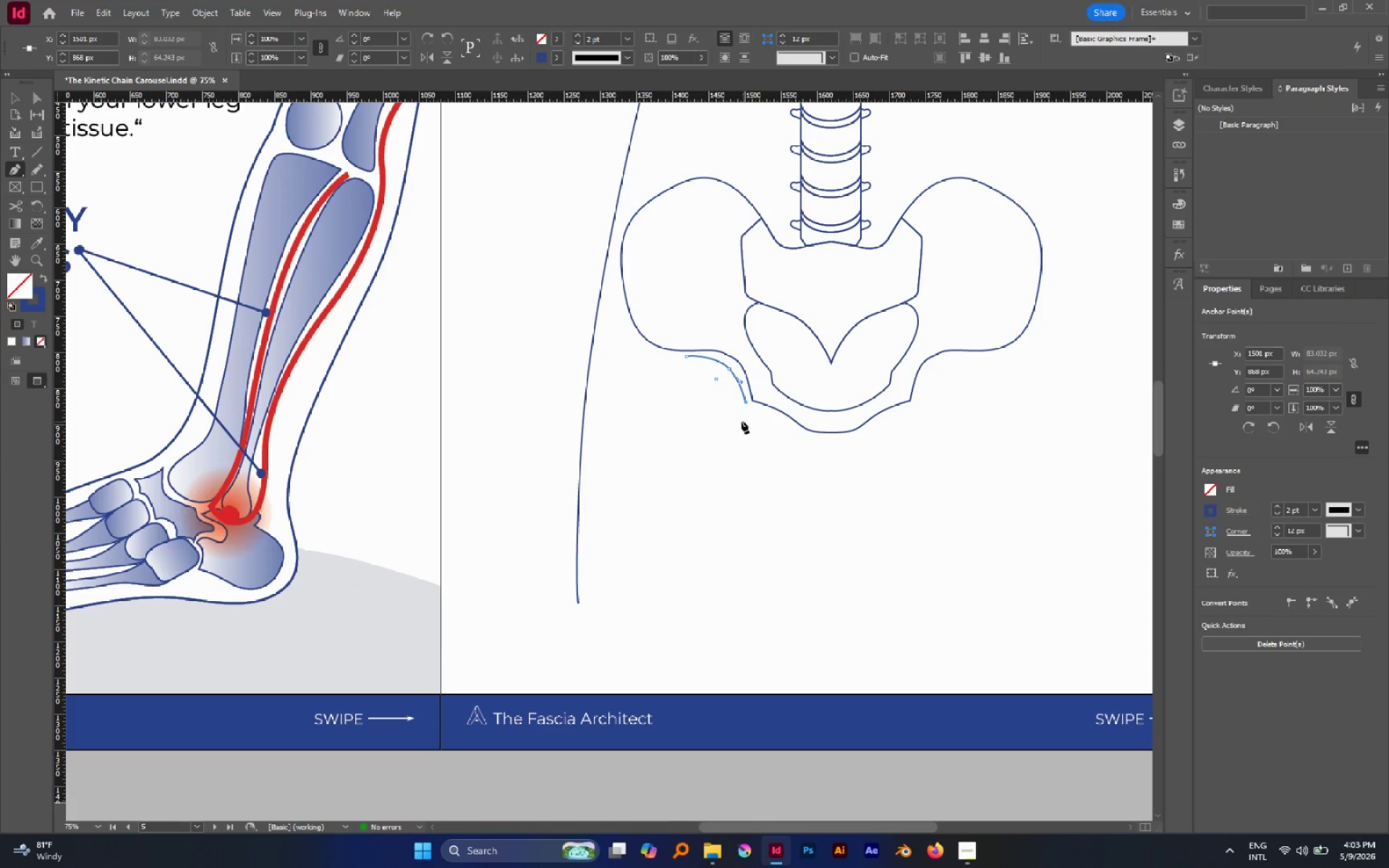 
left_click_drag(start_coordinate=[741, 674], to_coordinate=[787, 437])
 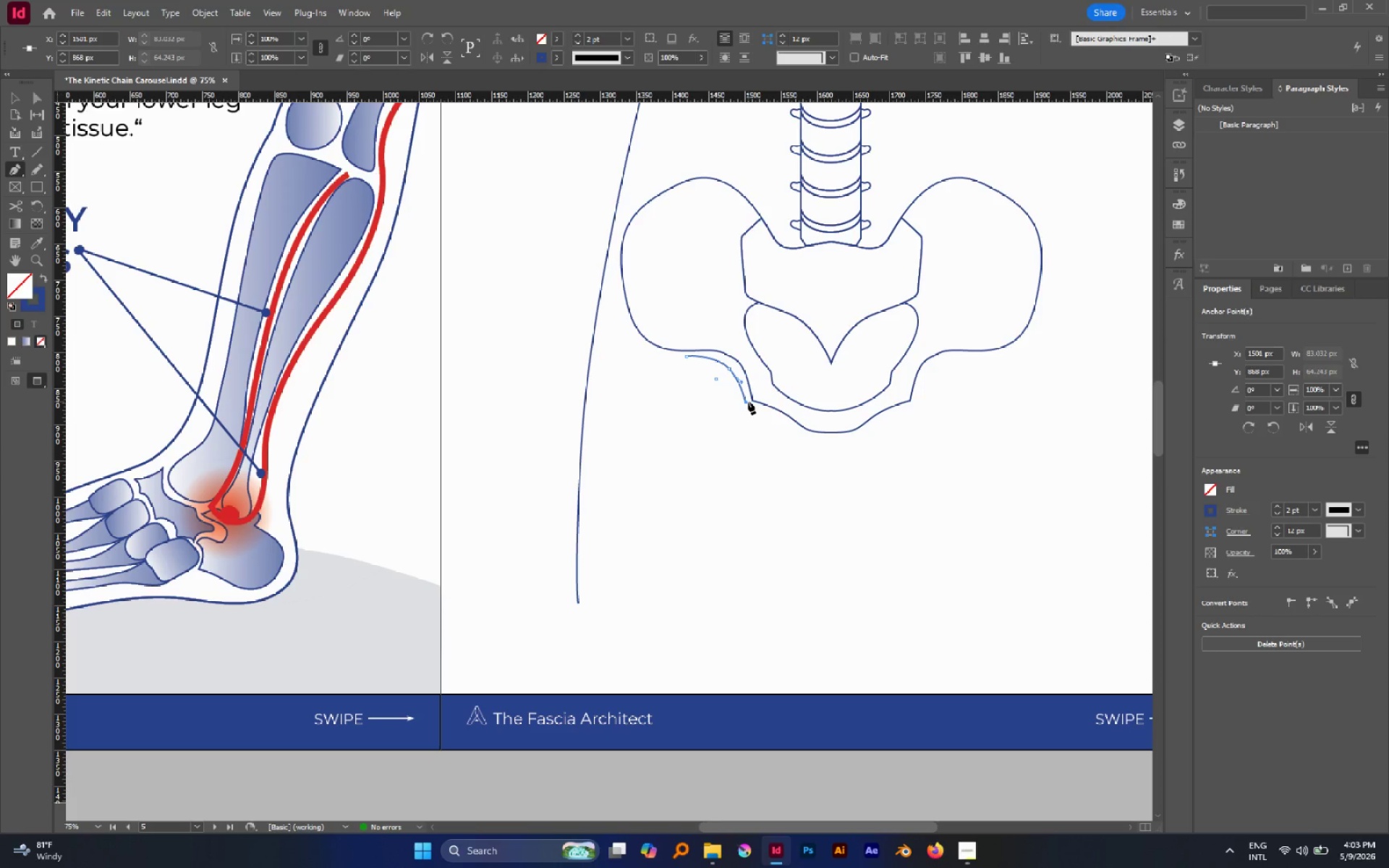 
left_click([746, 403])
 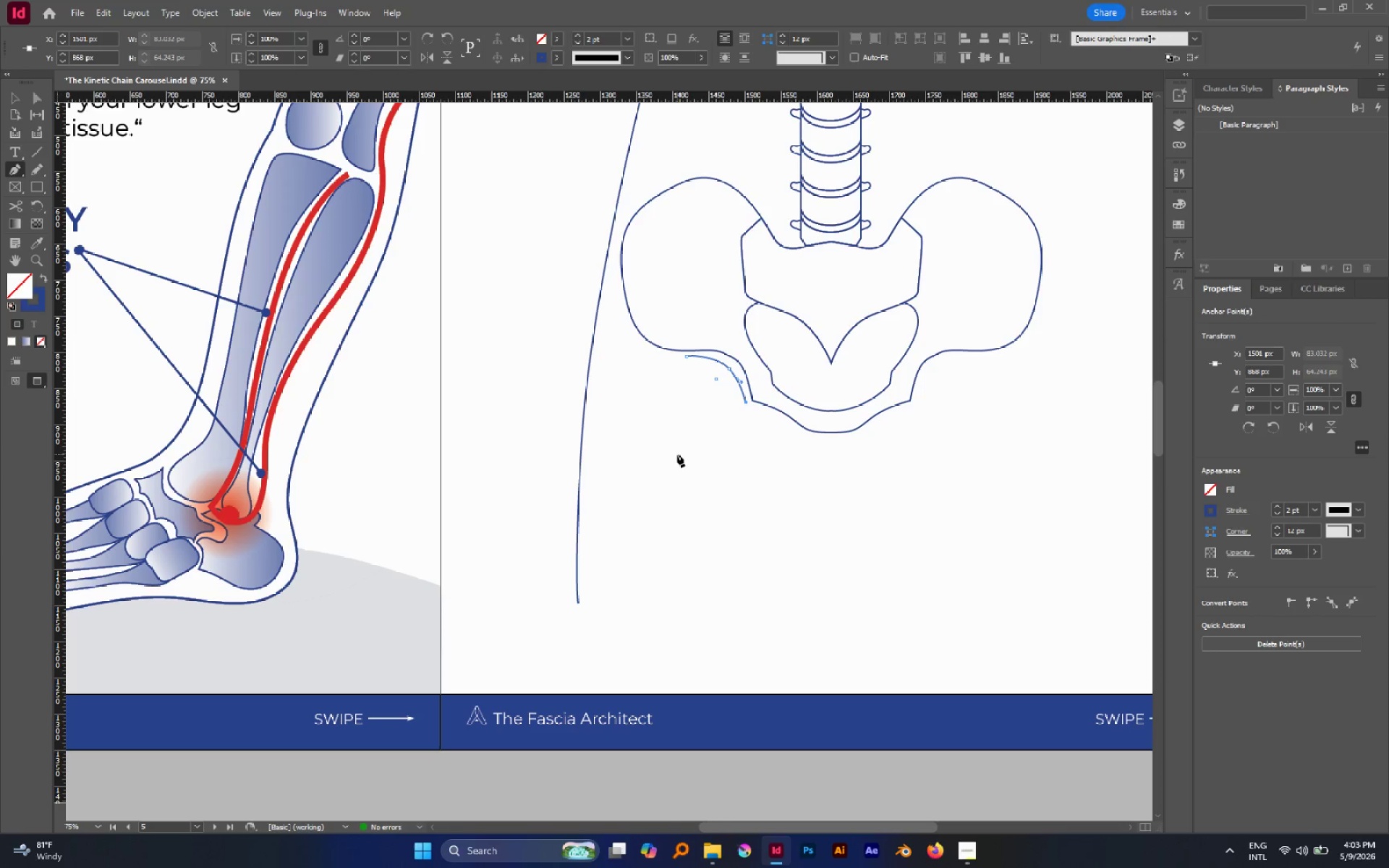 
left_click_drag(start_coordinate=[681, 442], to_coordinate=[682, 487])
 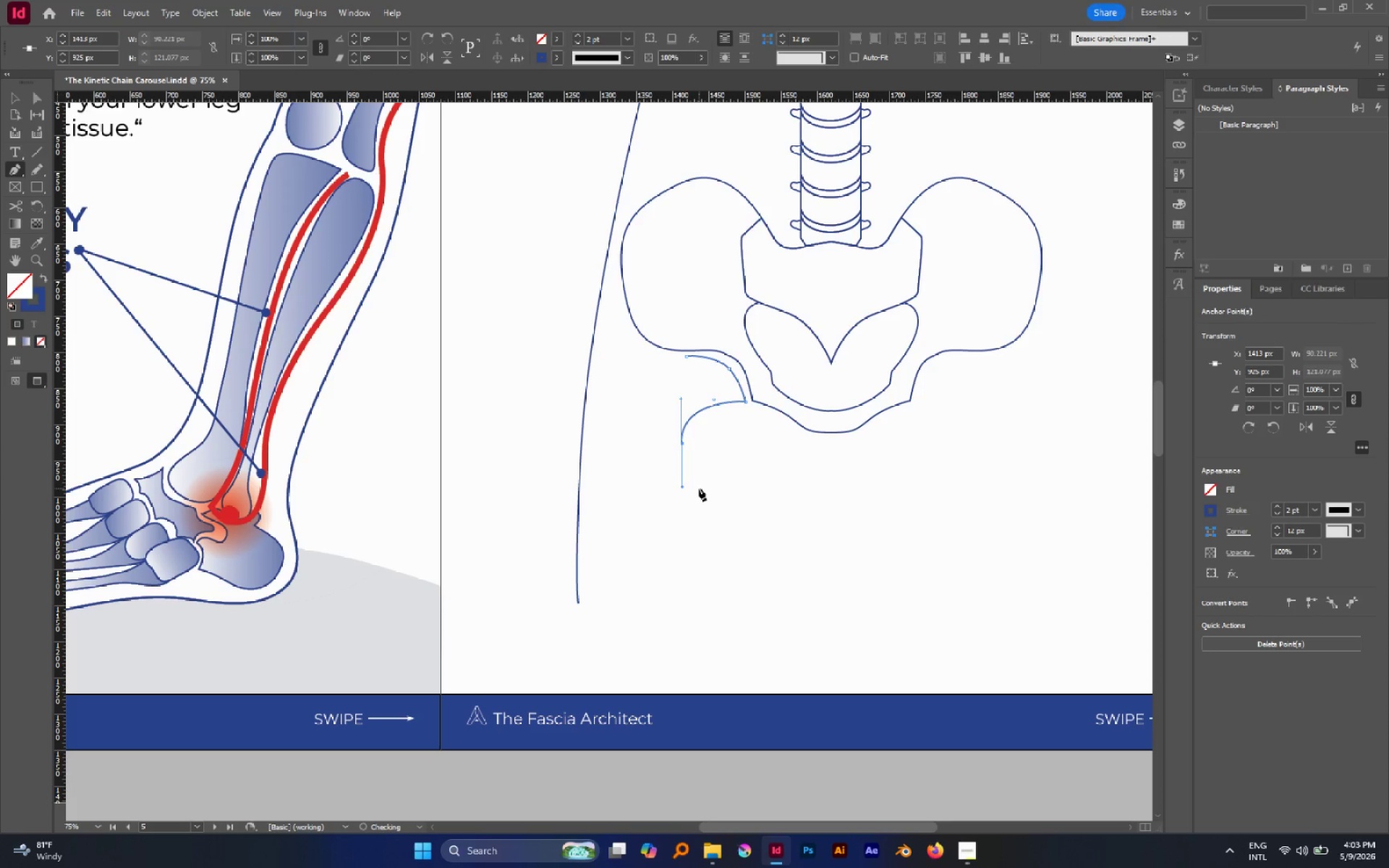 
hold_key(key=Space, duration=1.5)
 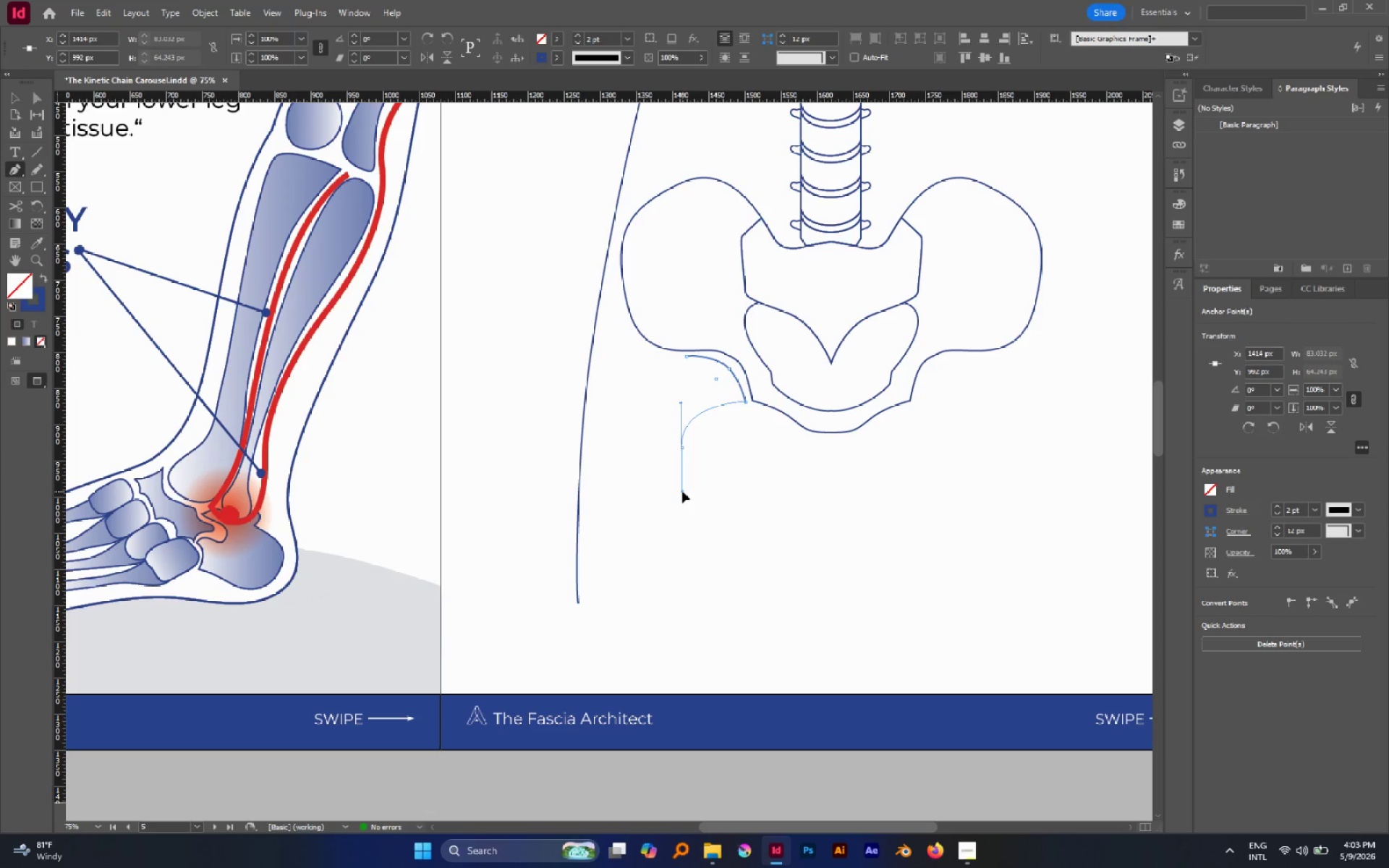 
hold_key(key=Space, duration=1.39)
 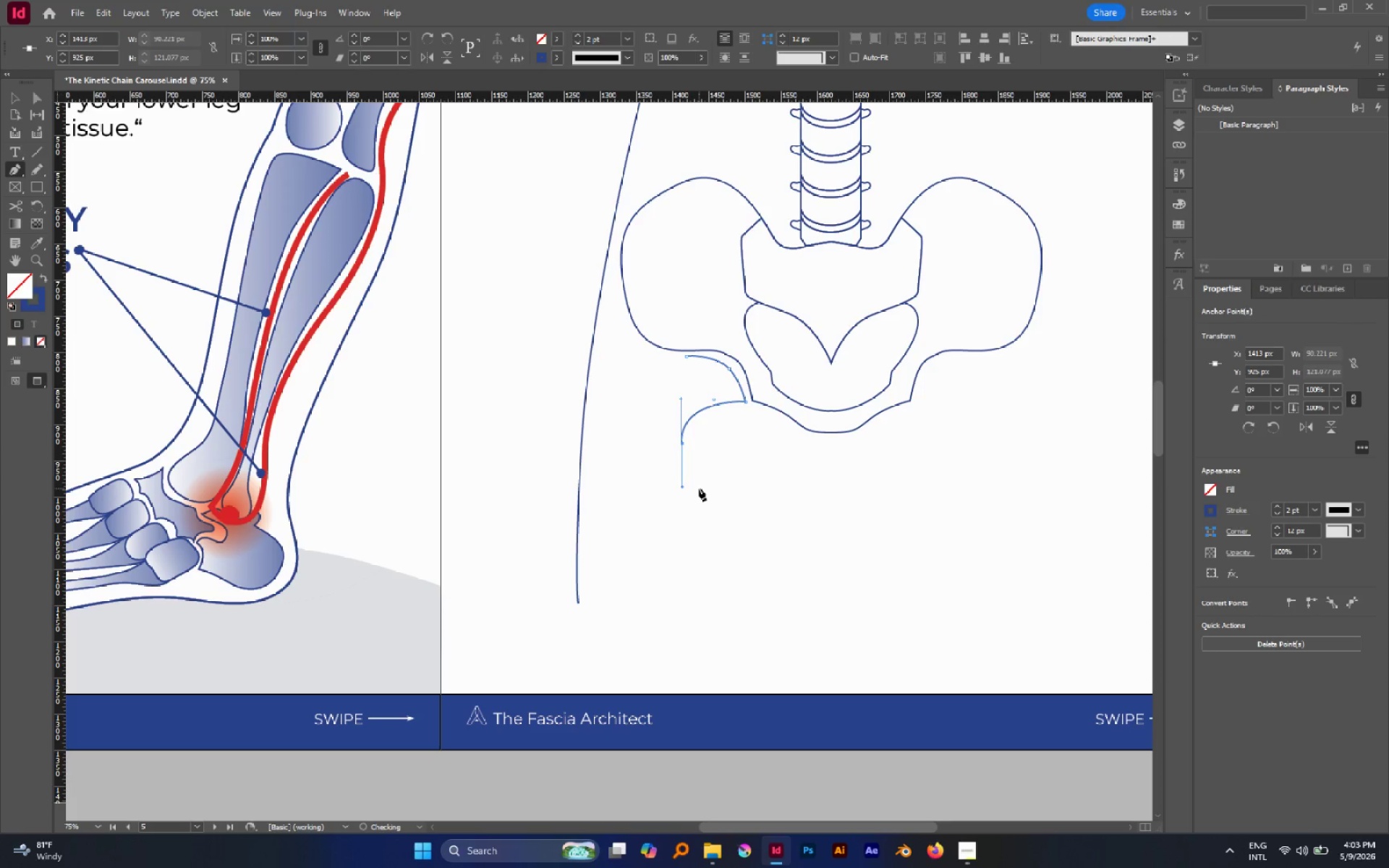 
left_click_drag(start_coordinate=[698, 488], to_coordinate=[697, 504])
 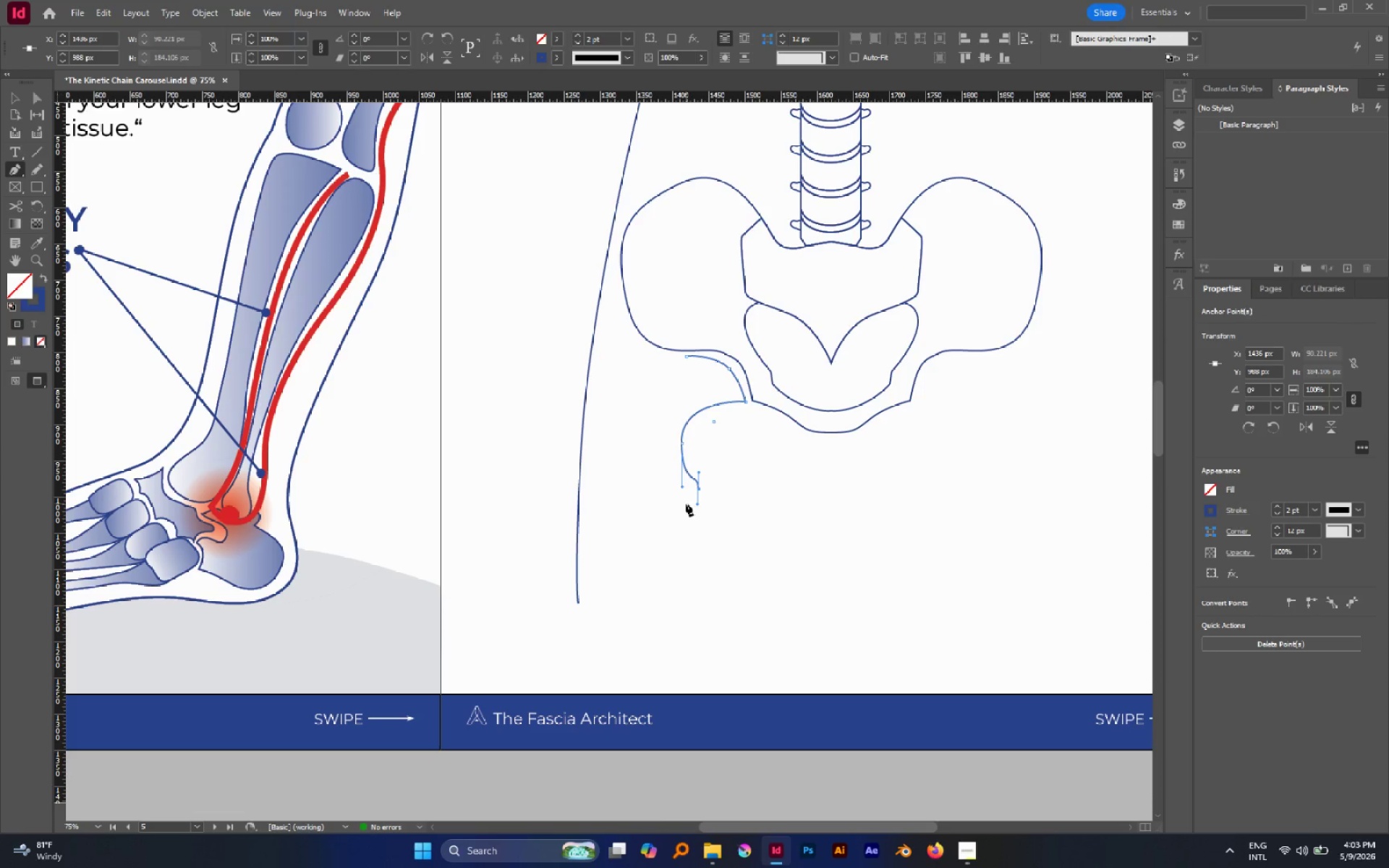 
left_click_drag(start_coordinate=[685, 503], to_coordinate=[678, 501])
 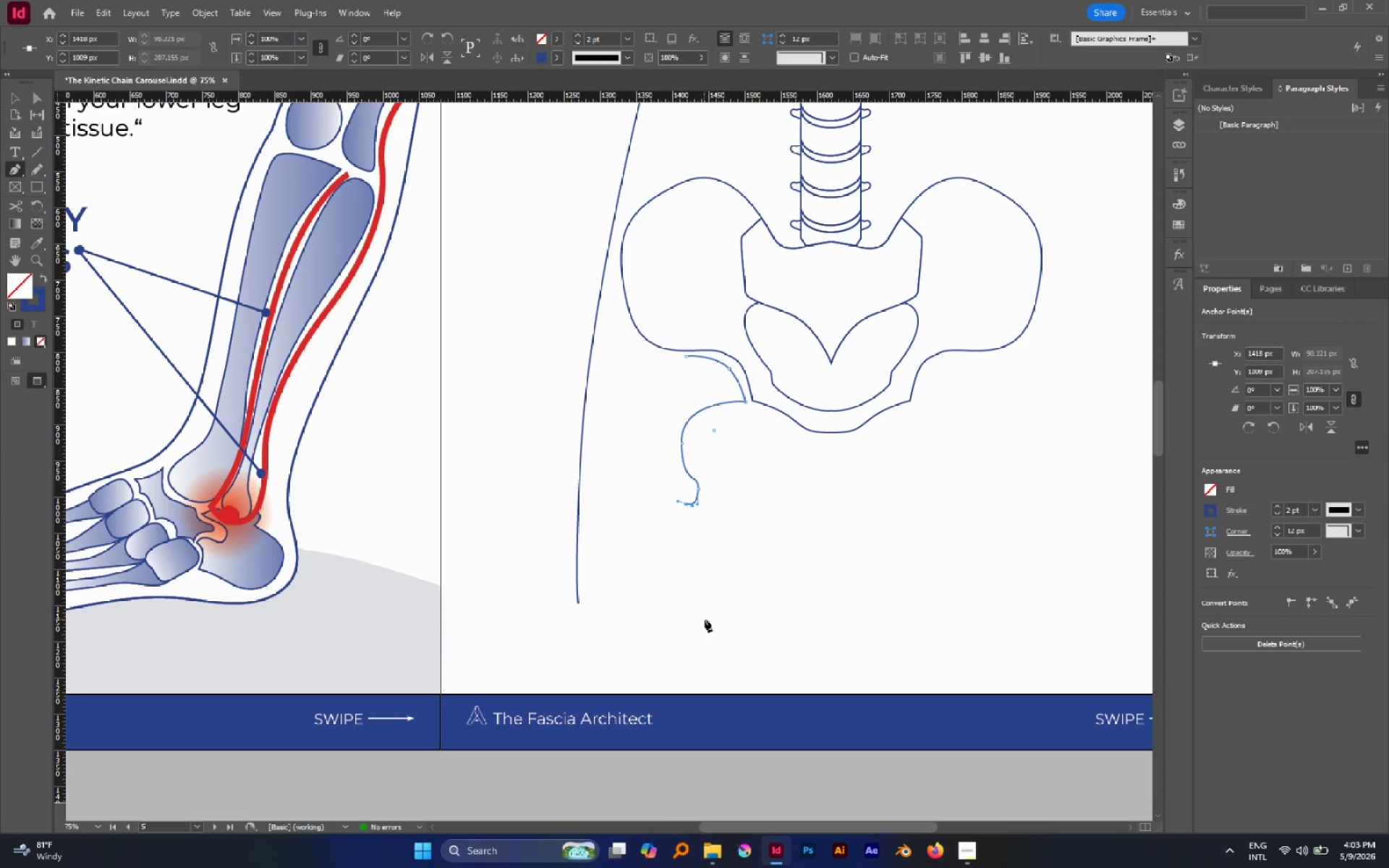 
left_click_drag(start_coordinate=[716, 618], to_coordinate=[730, 666])
 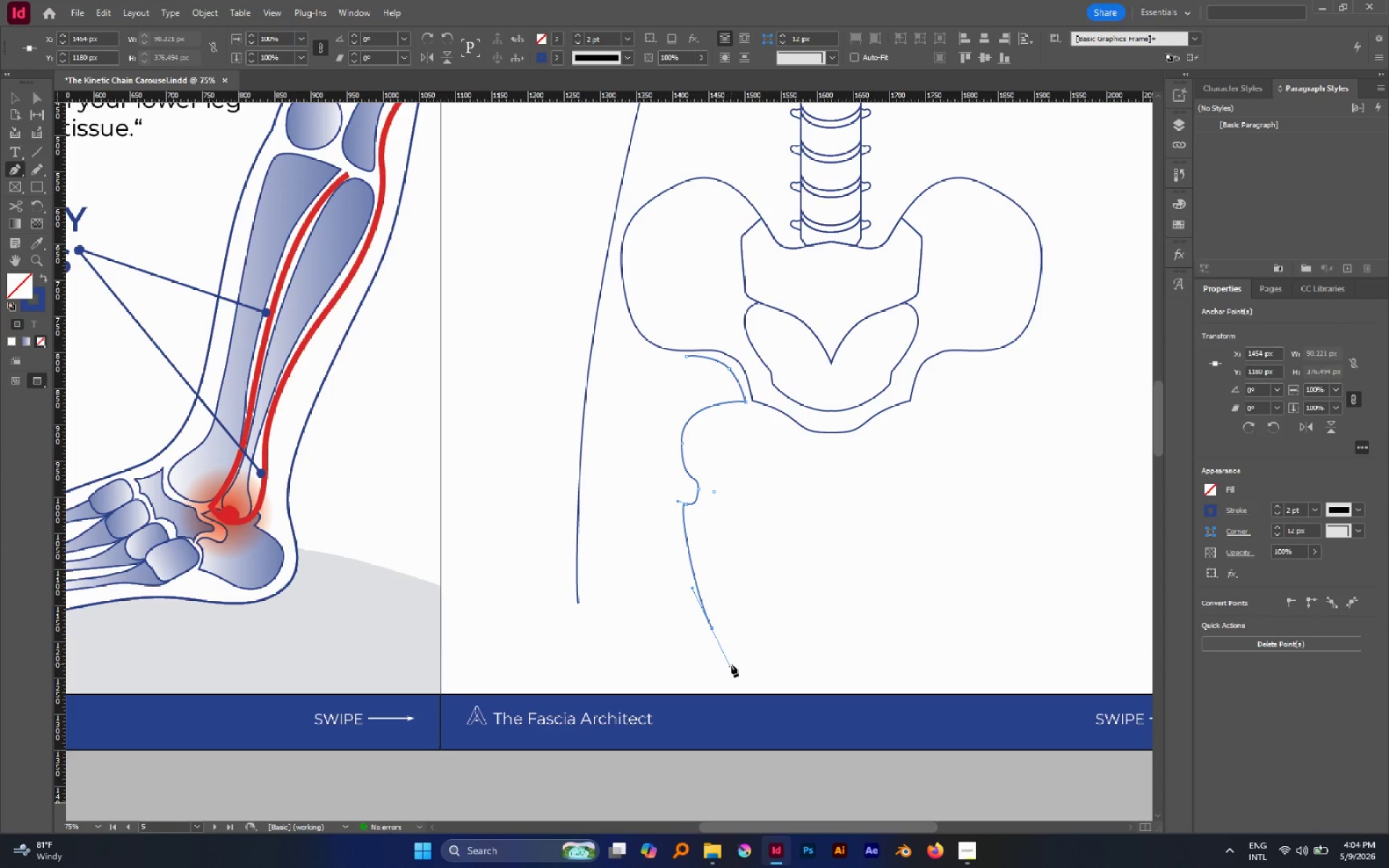 
hold_key(key=Space, duration=1.42)
 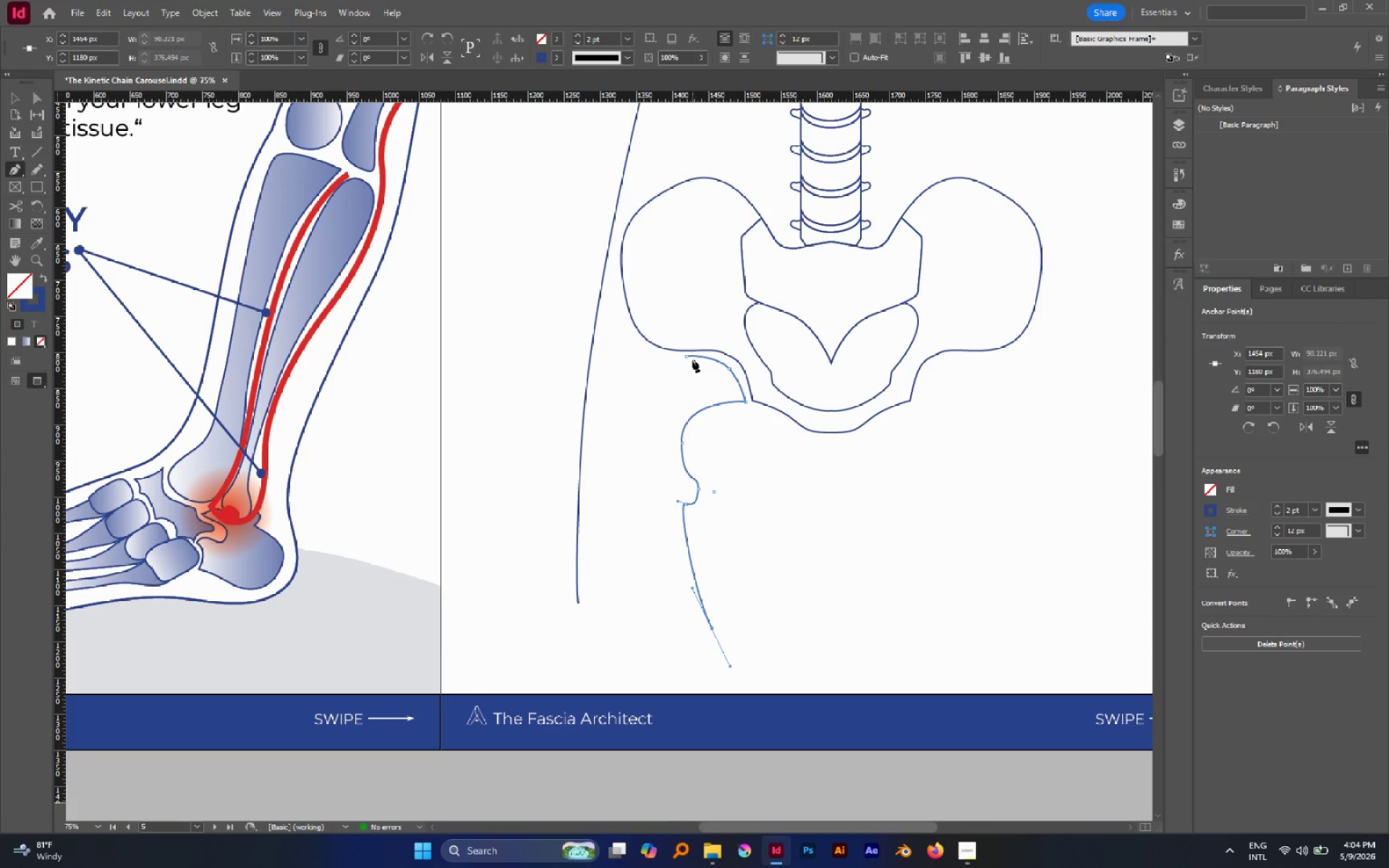 
left_click([687, 357])
 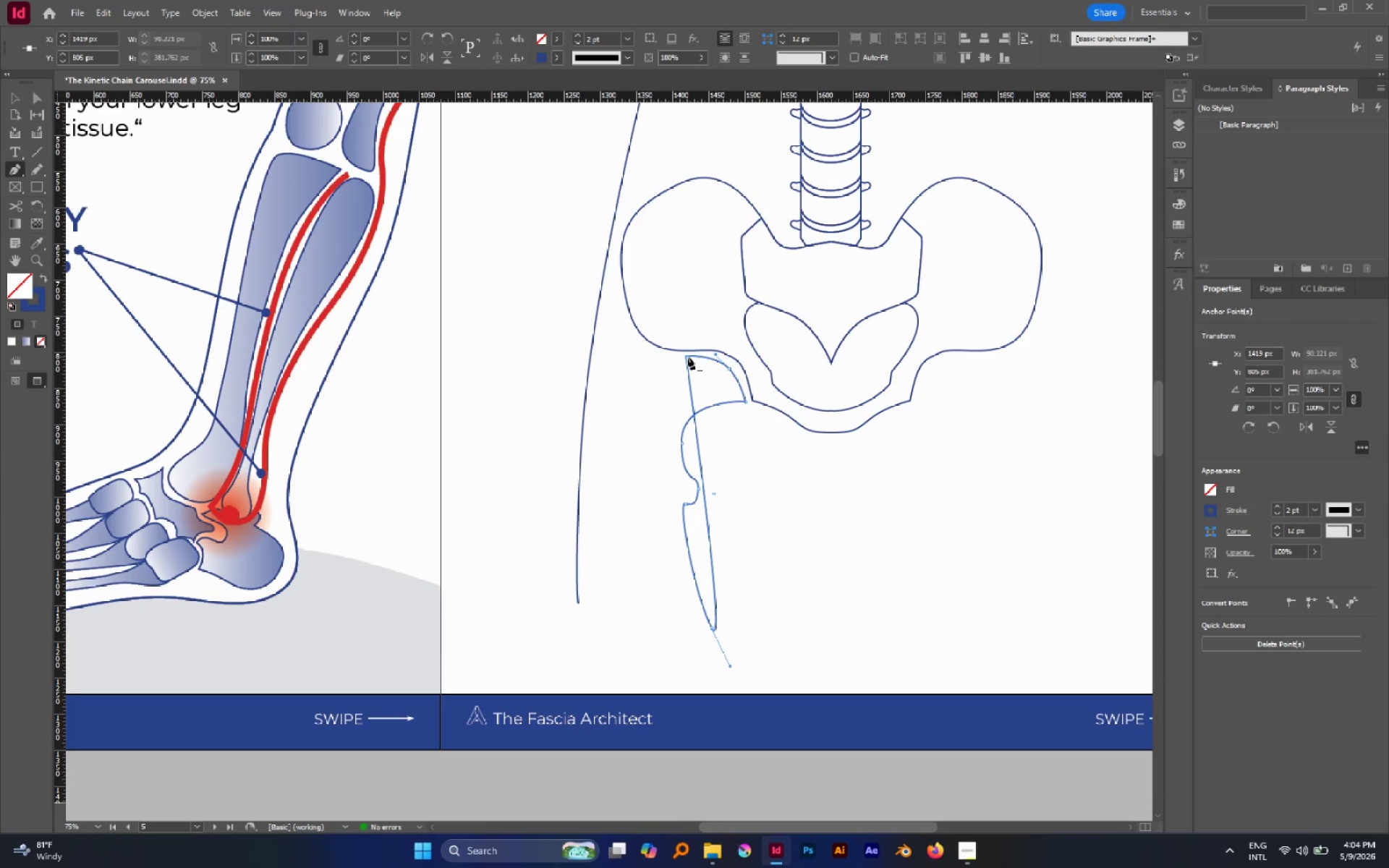 
key(Control+Z)
 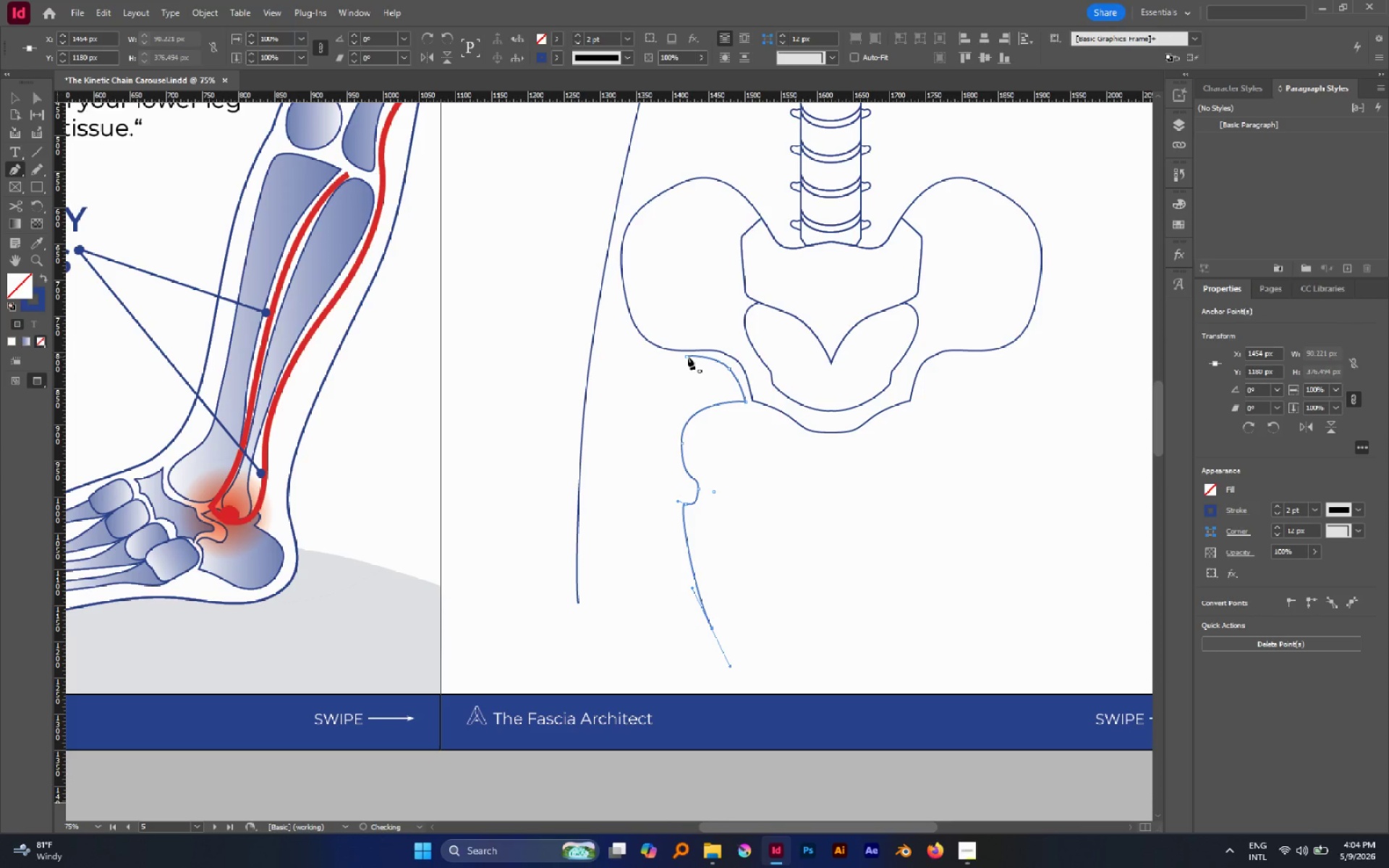 
key(Escape)
 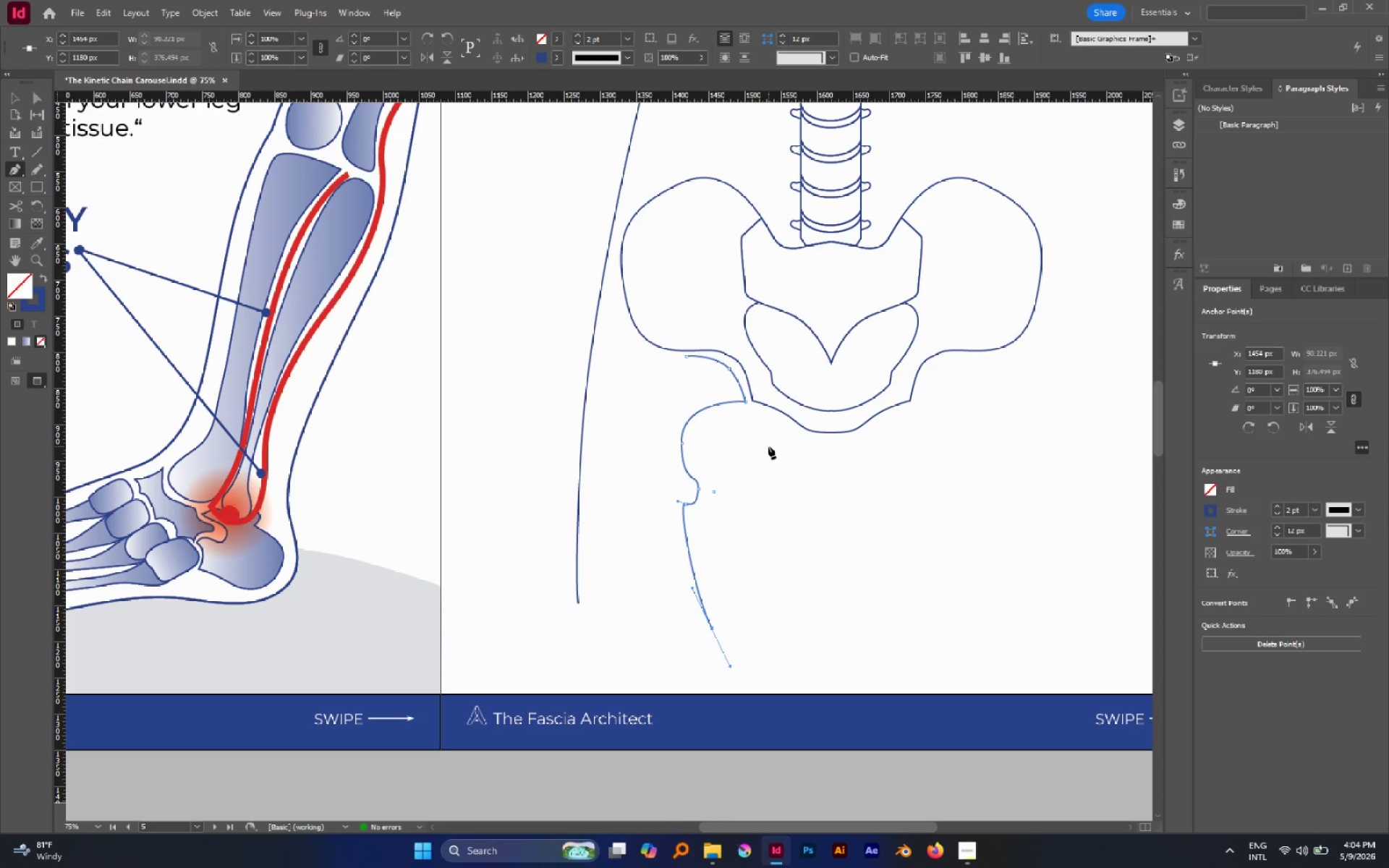 
key(V)
 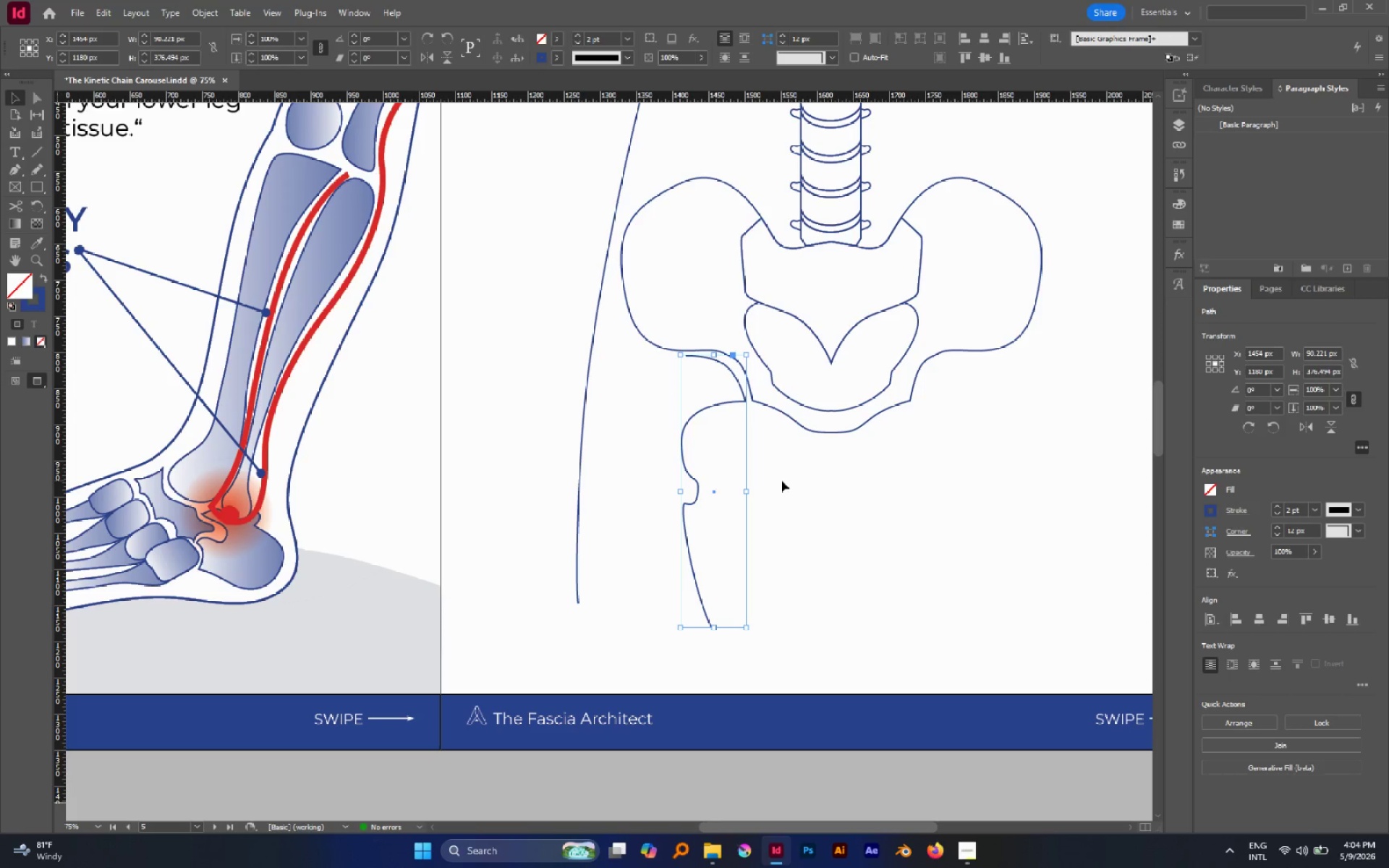 
left_click([781, 480])
 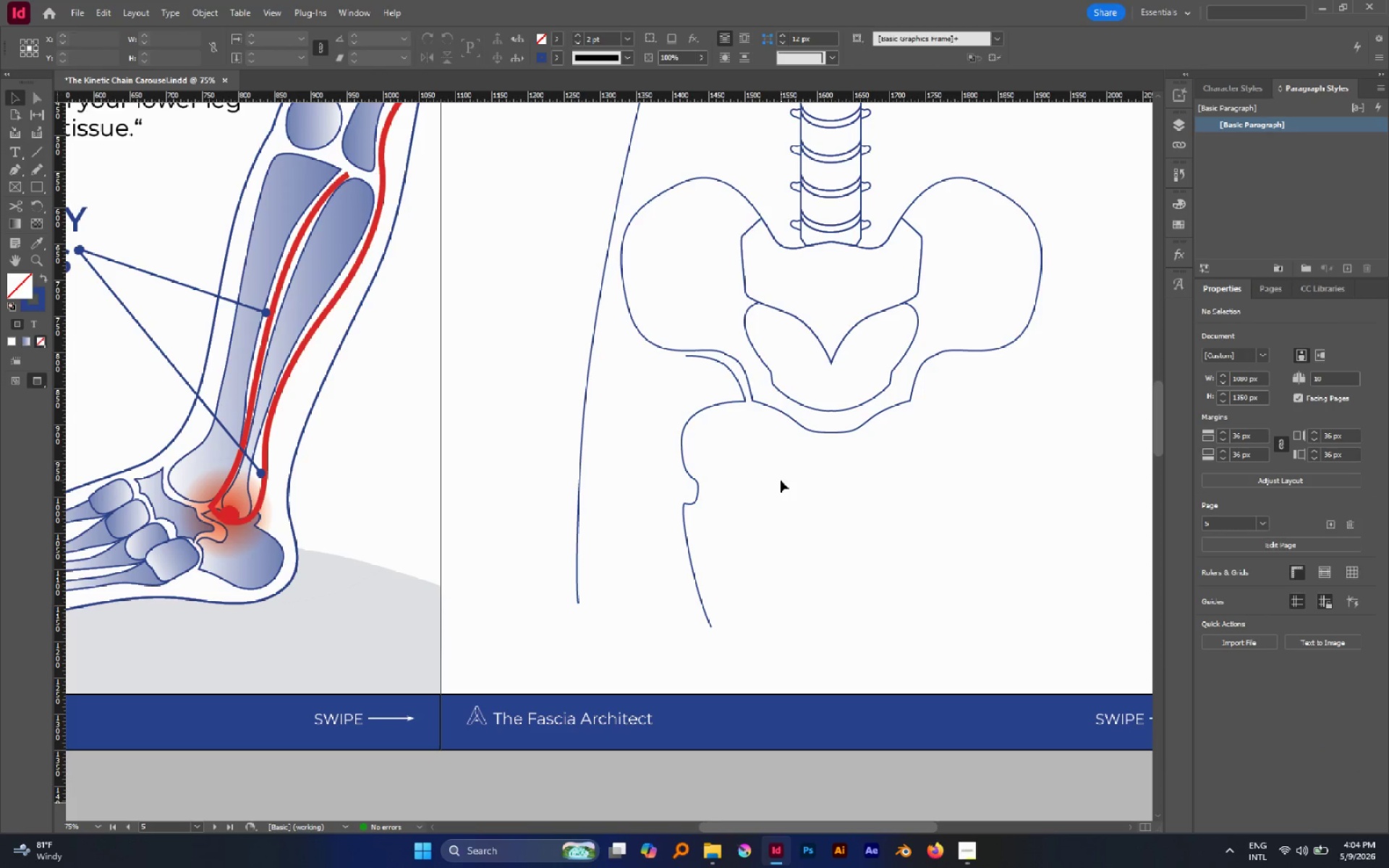 
key(P)
 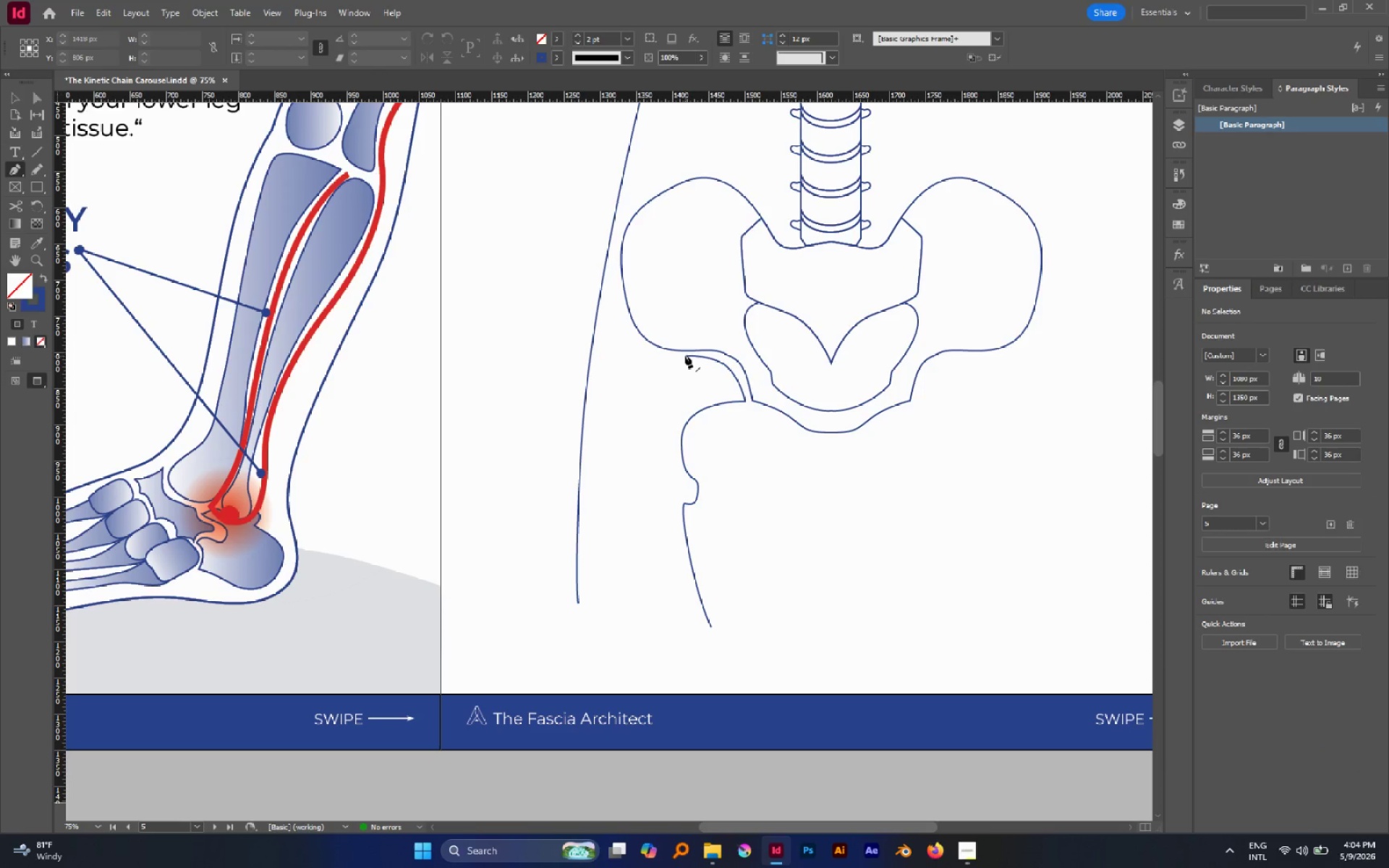 
left_click([685, 355])
 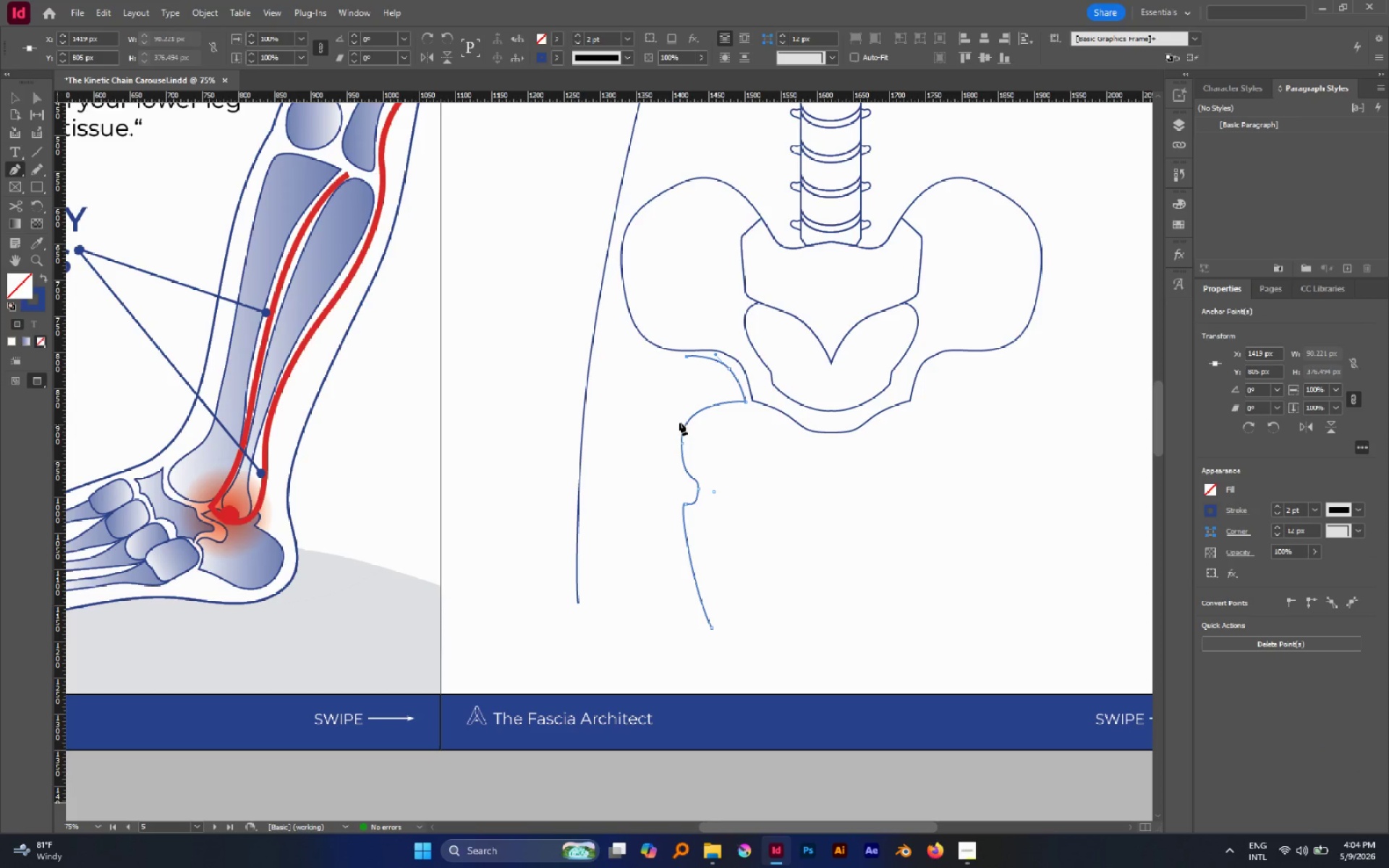 
left_click_drag(start_coordinate=[663, 386], to_coordinate=[666, 385])
 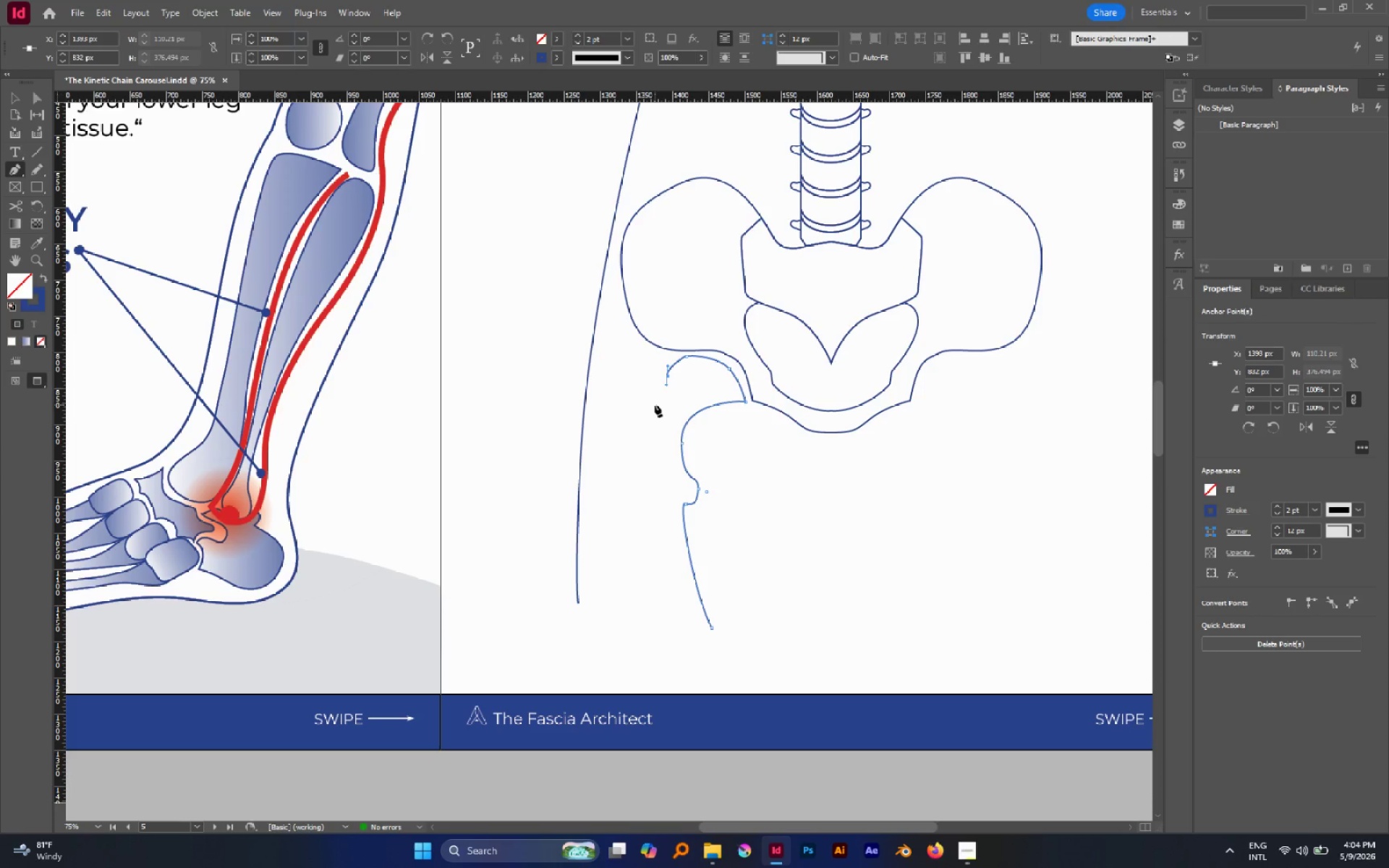 
hold_key(key=Space, duration=1.53)
 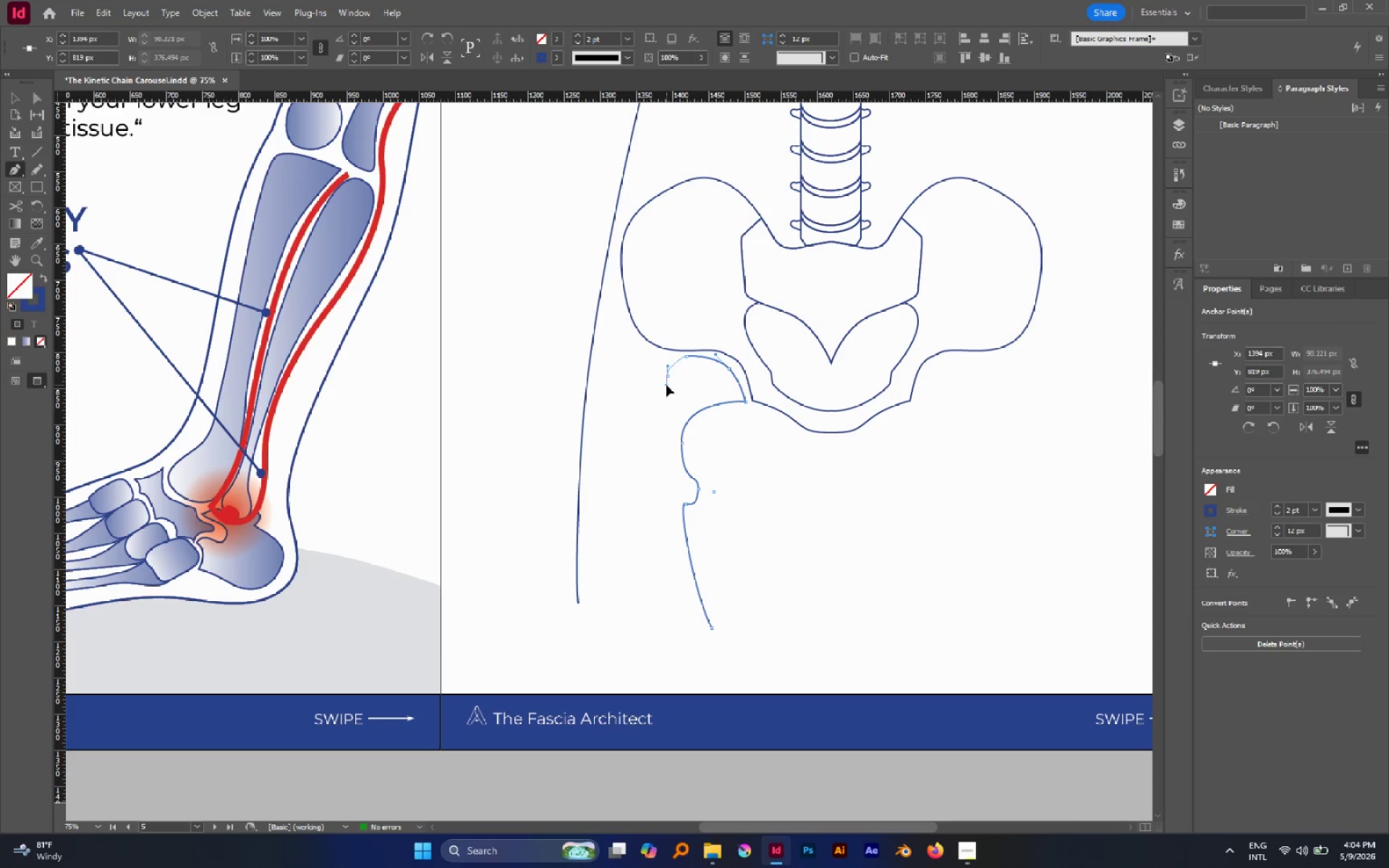 
hold_key(key=Space, duration=0.88)
 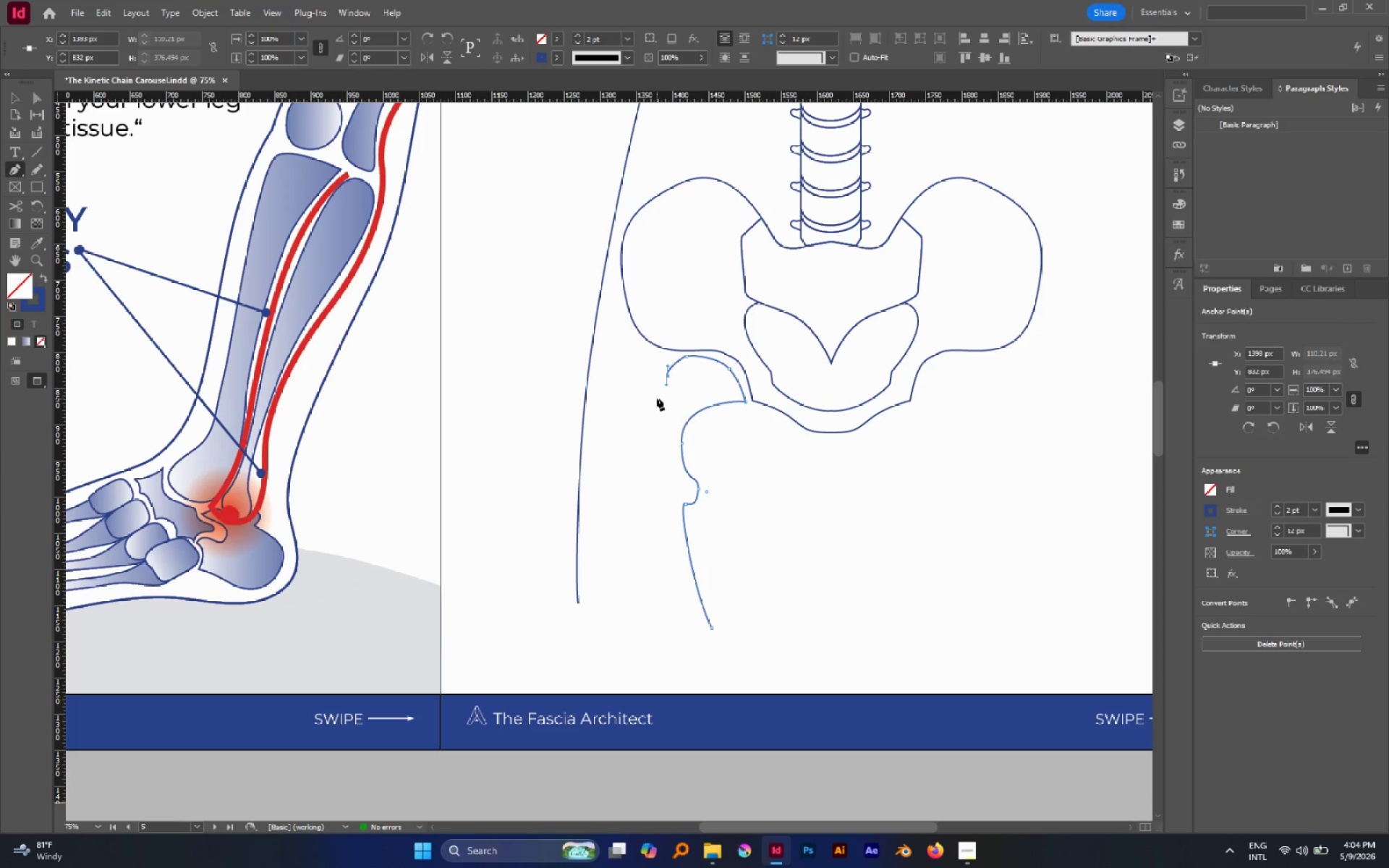 
left_click_drag(start_coordinate=[657, 398], to_coordinate=[645, 400])
 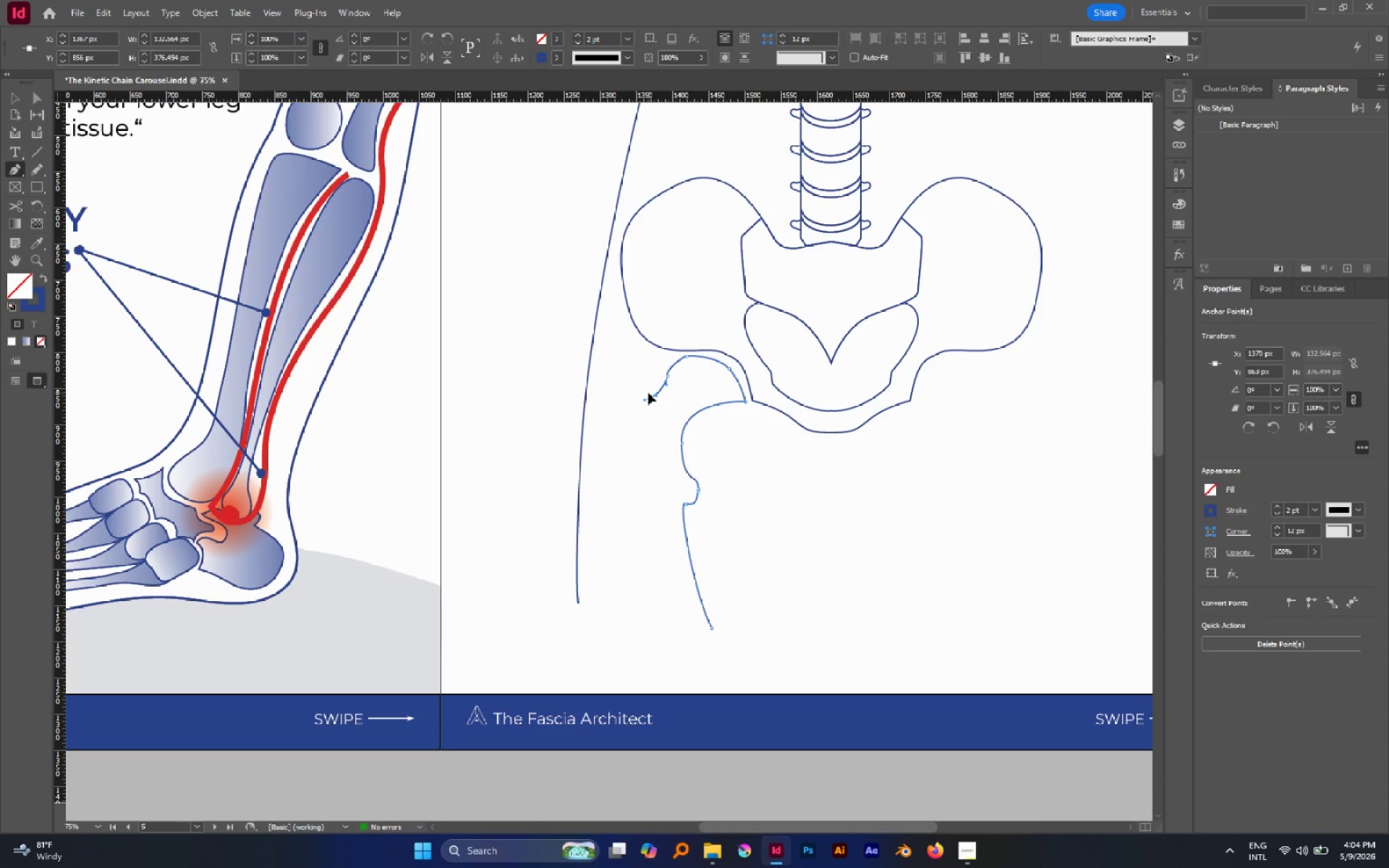 
hold_key(key=Space, duration=1.5)
 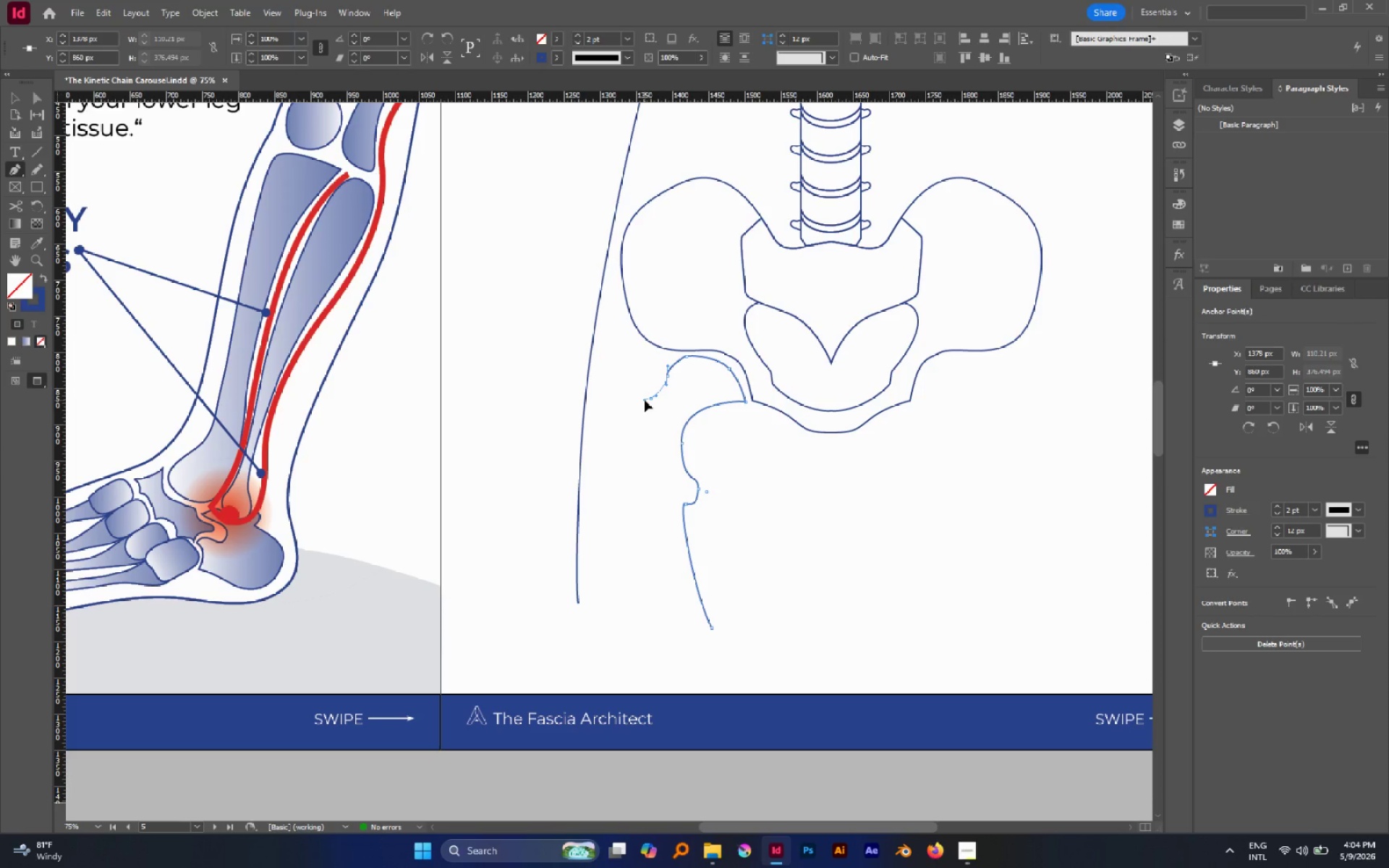 
hold_key(key=Space, duration=0.84)
 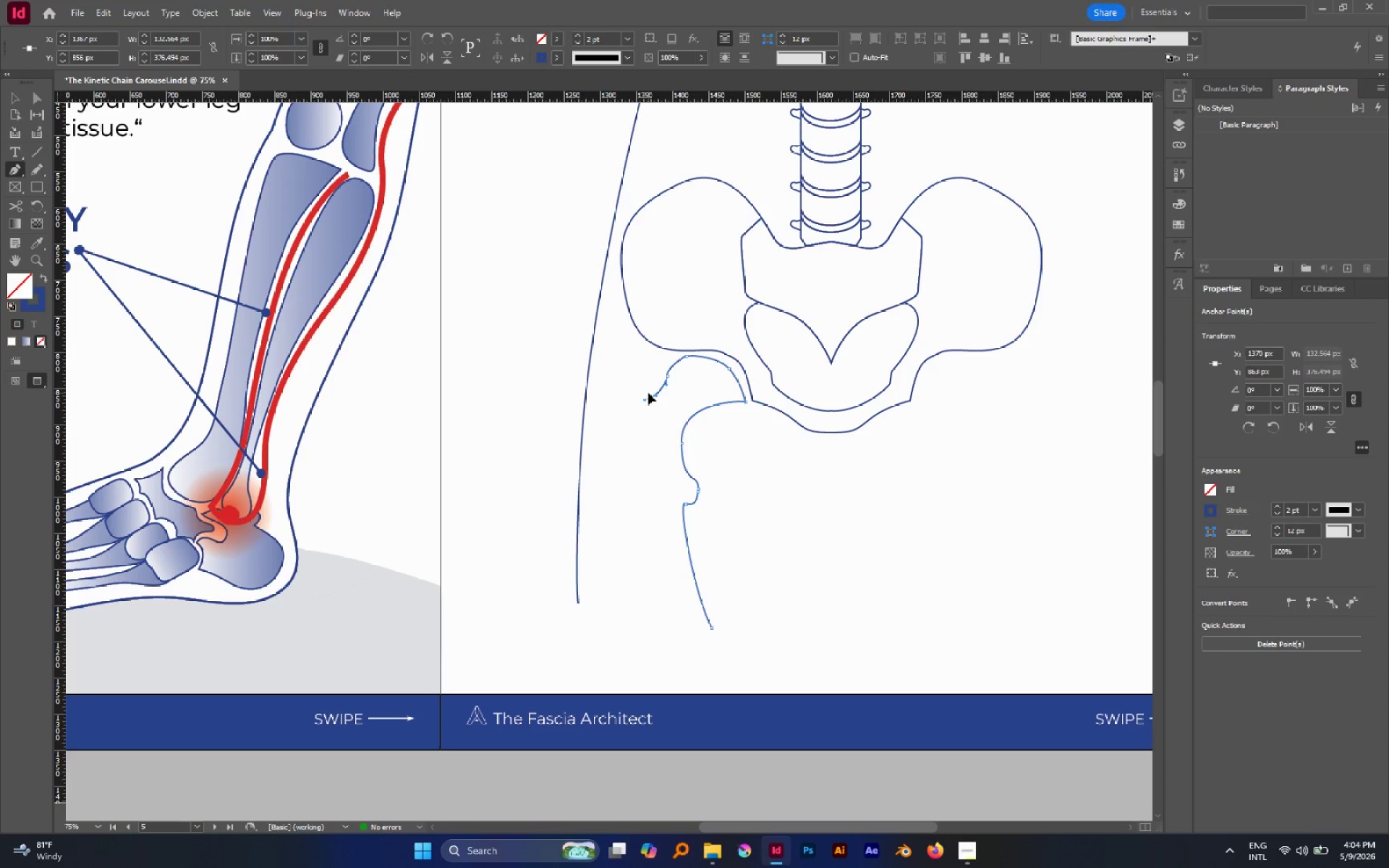 
left_click_drag(start_coordinate=[648, 393], to_coordinate=[644, 383])
 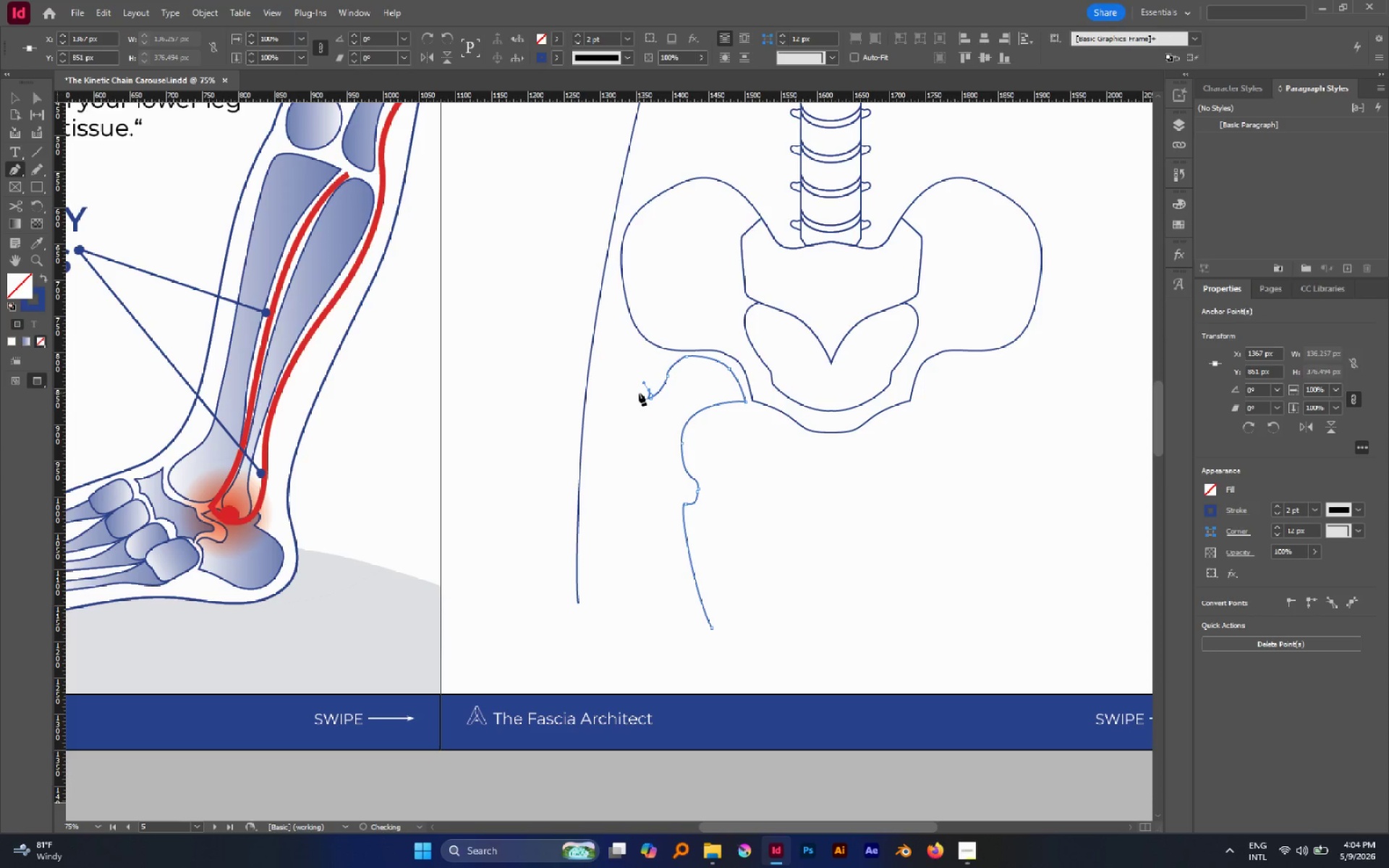 
hold_key(key=Space, duration=0.89)
 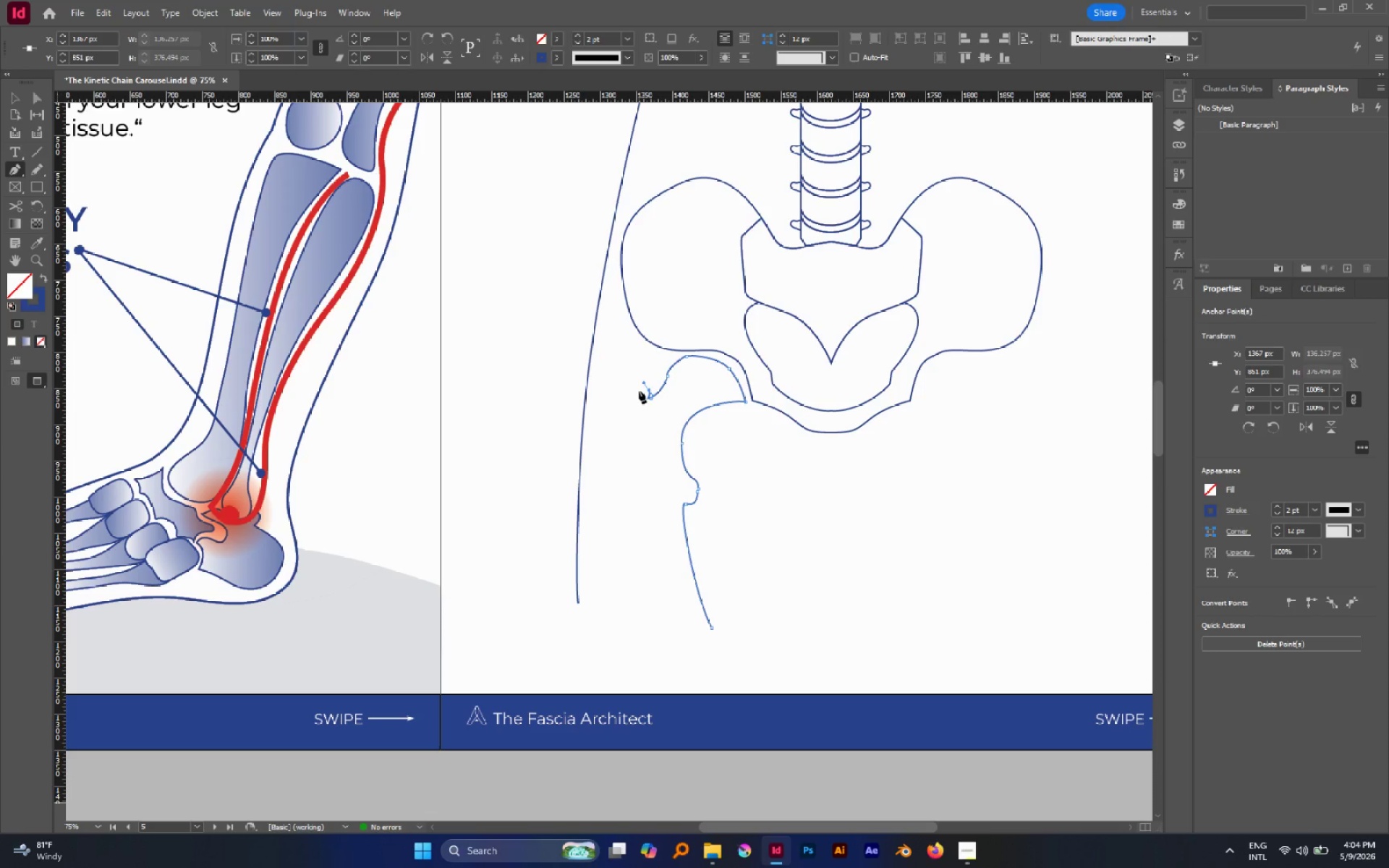 
left_click_drag(start_coordinate=[634, 389], to_coordinate=[622, 404])
 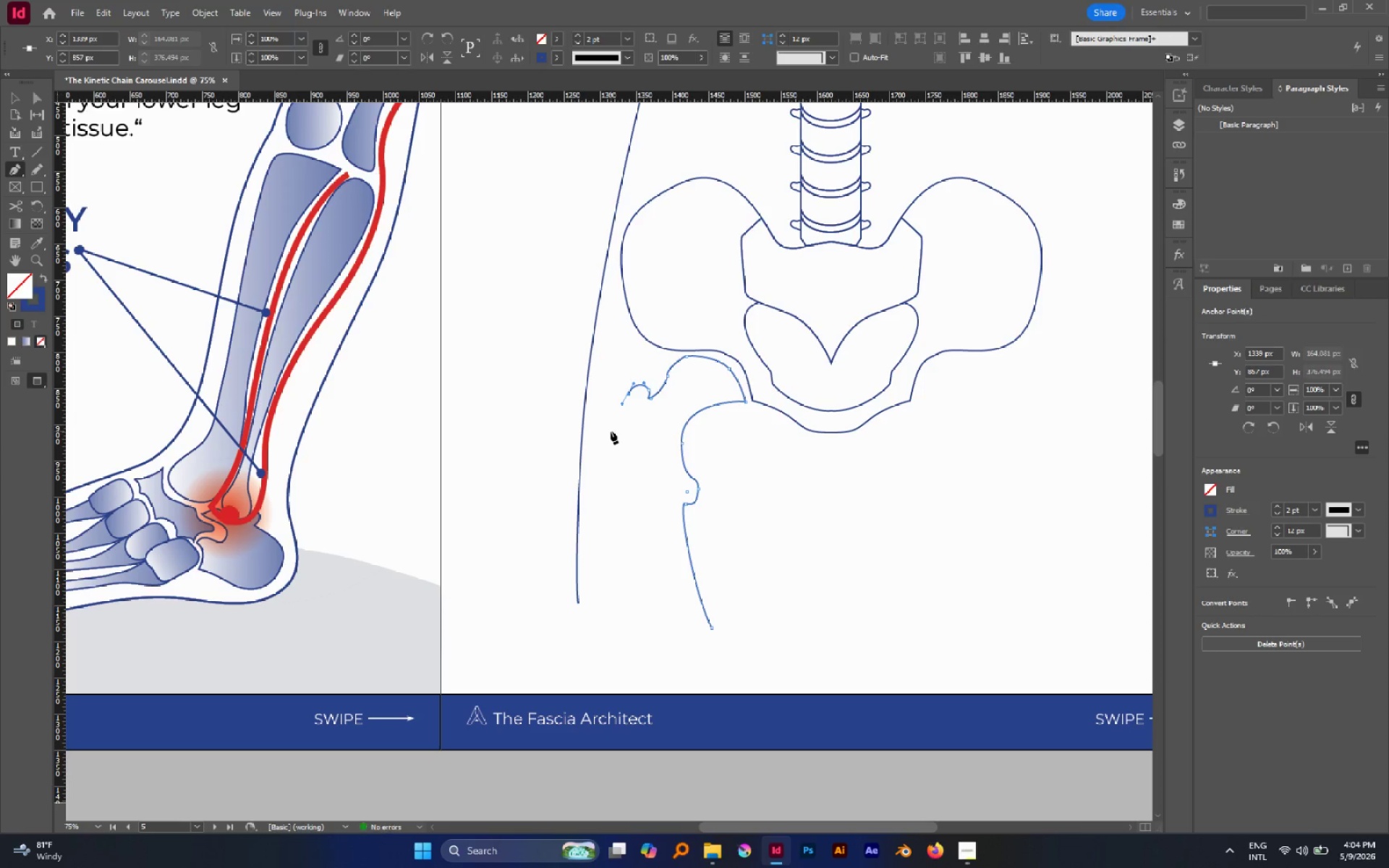 
hold_key(key=Space, duration=0.94)
 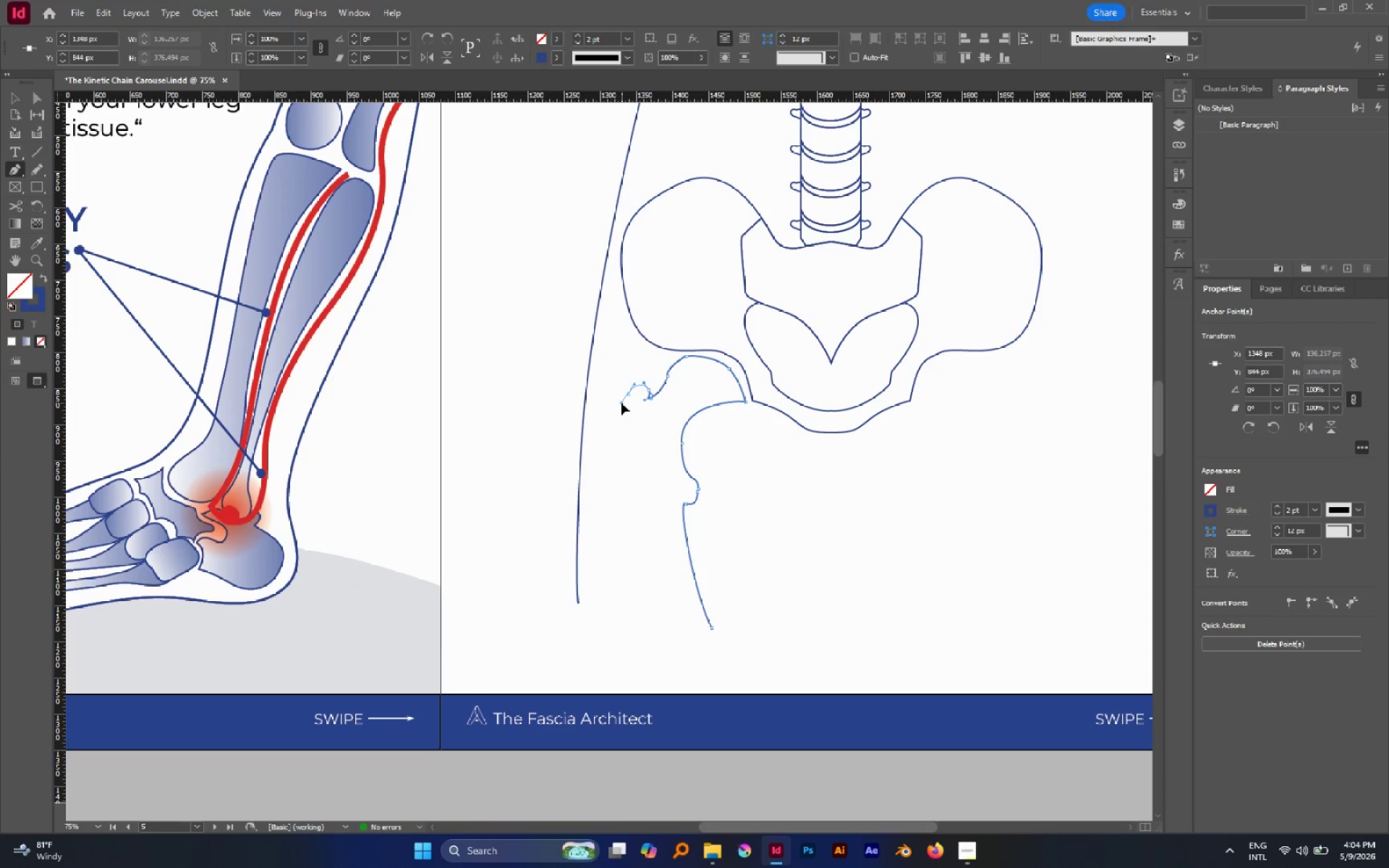 
hold_key(key=Space, duration=3.52)
 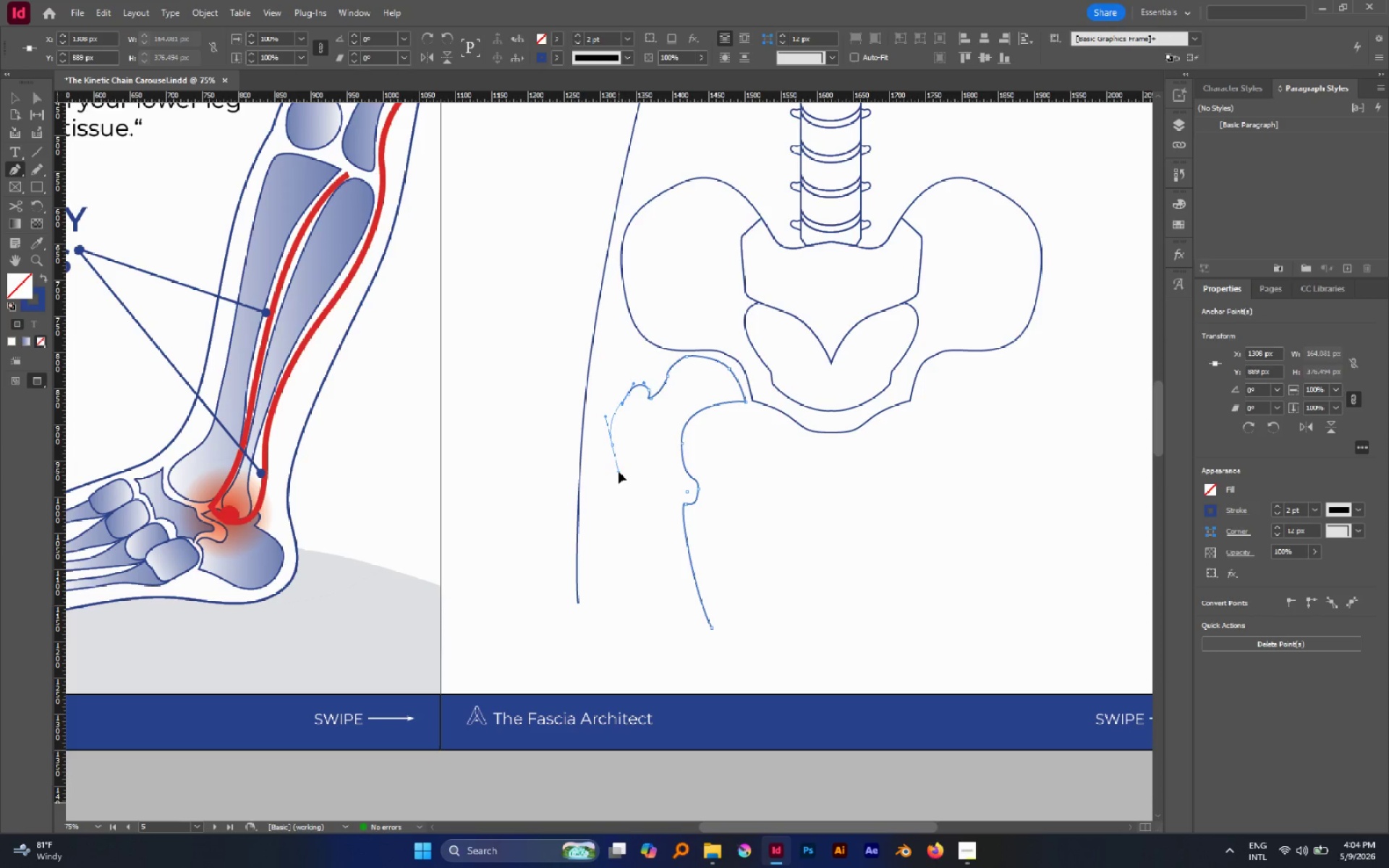 
left_click_drag(start_coordinate=[611, 431], to_coordinate=[619, 472])
 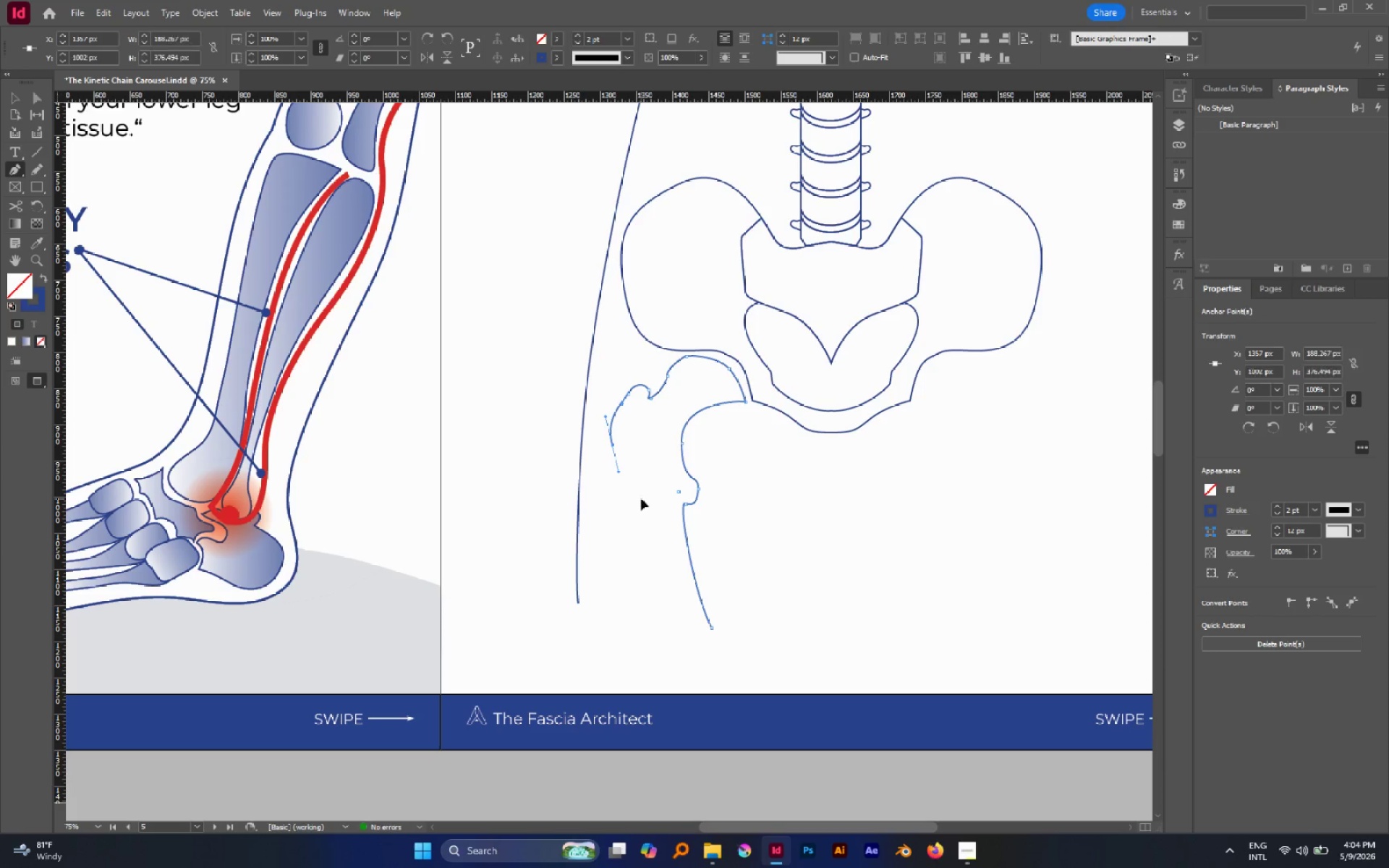 
hold_key(key=Space, duration=1.51)
 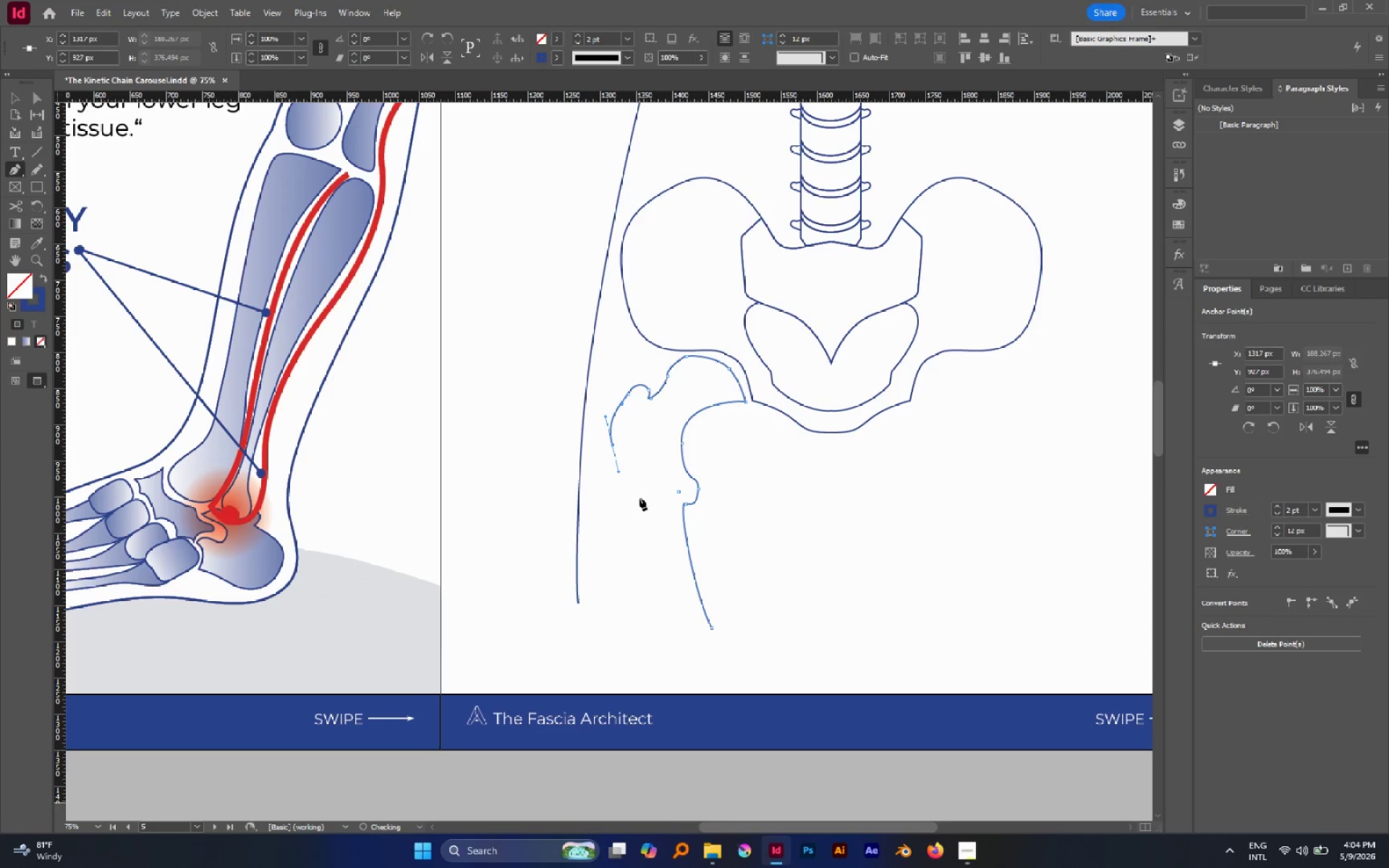 
hold_key(key=Space, duration=0.48)
 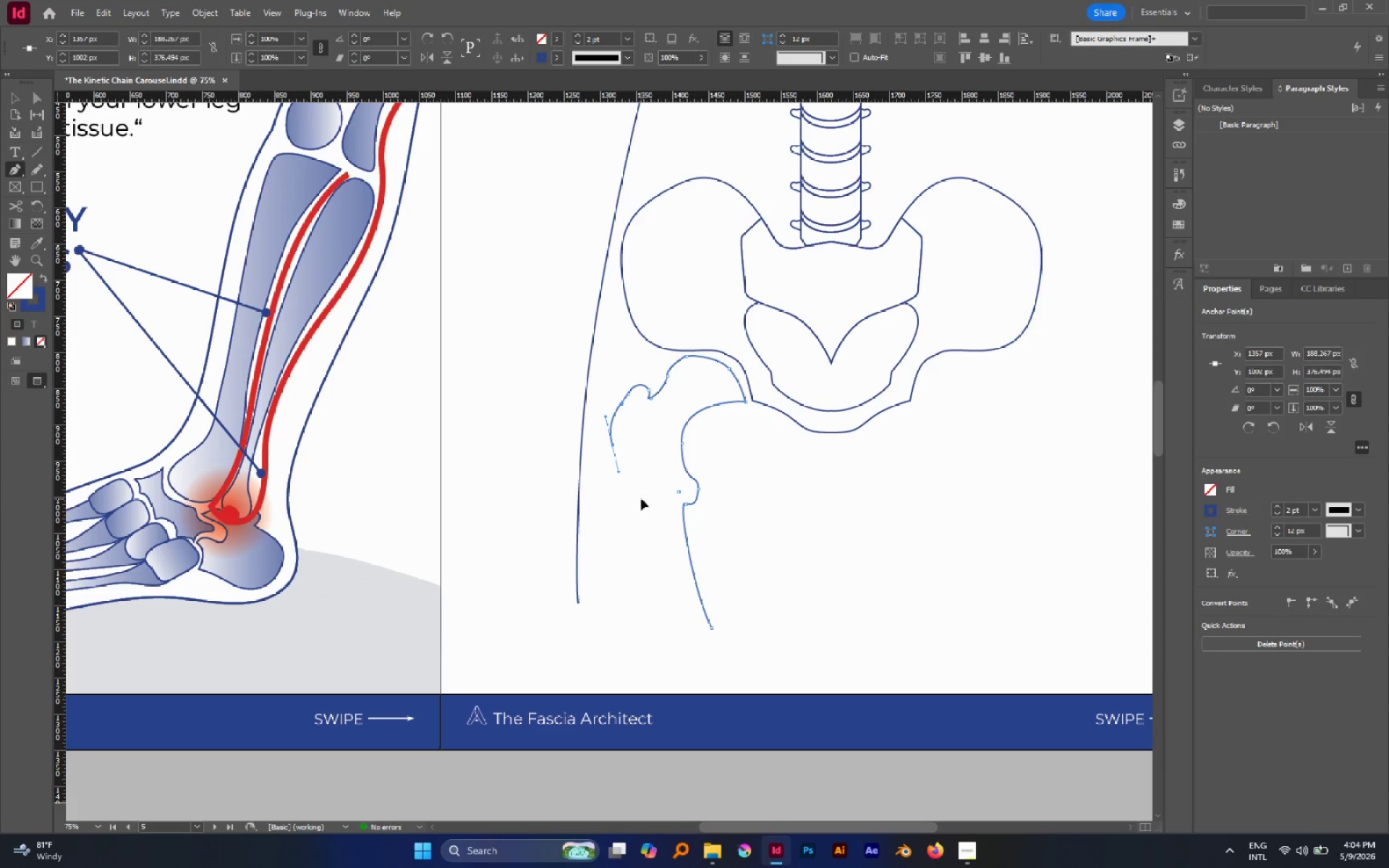 
left_click_drag(start_coordinate=[641, 498], to_coordinate=[647, 542])
 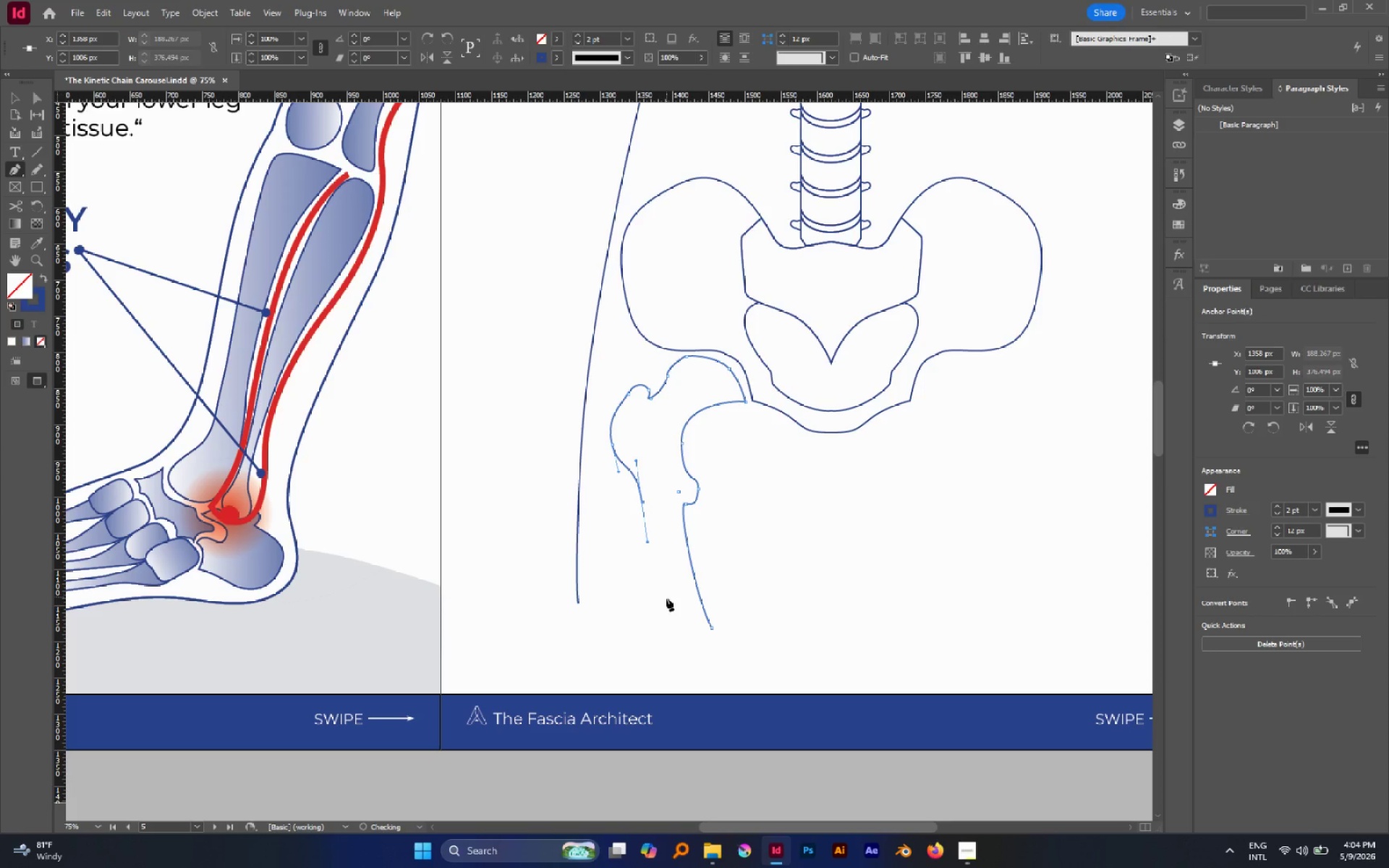 
hold_key(key=Space, duration=1.52)
 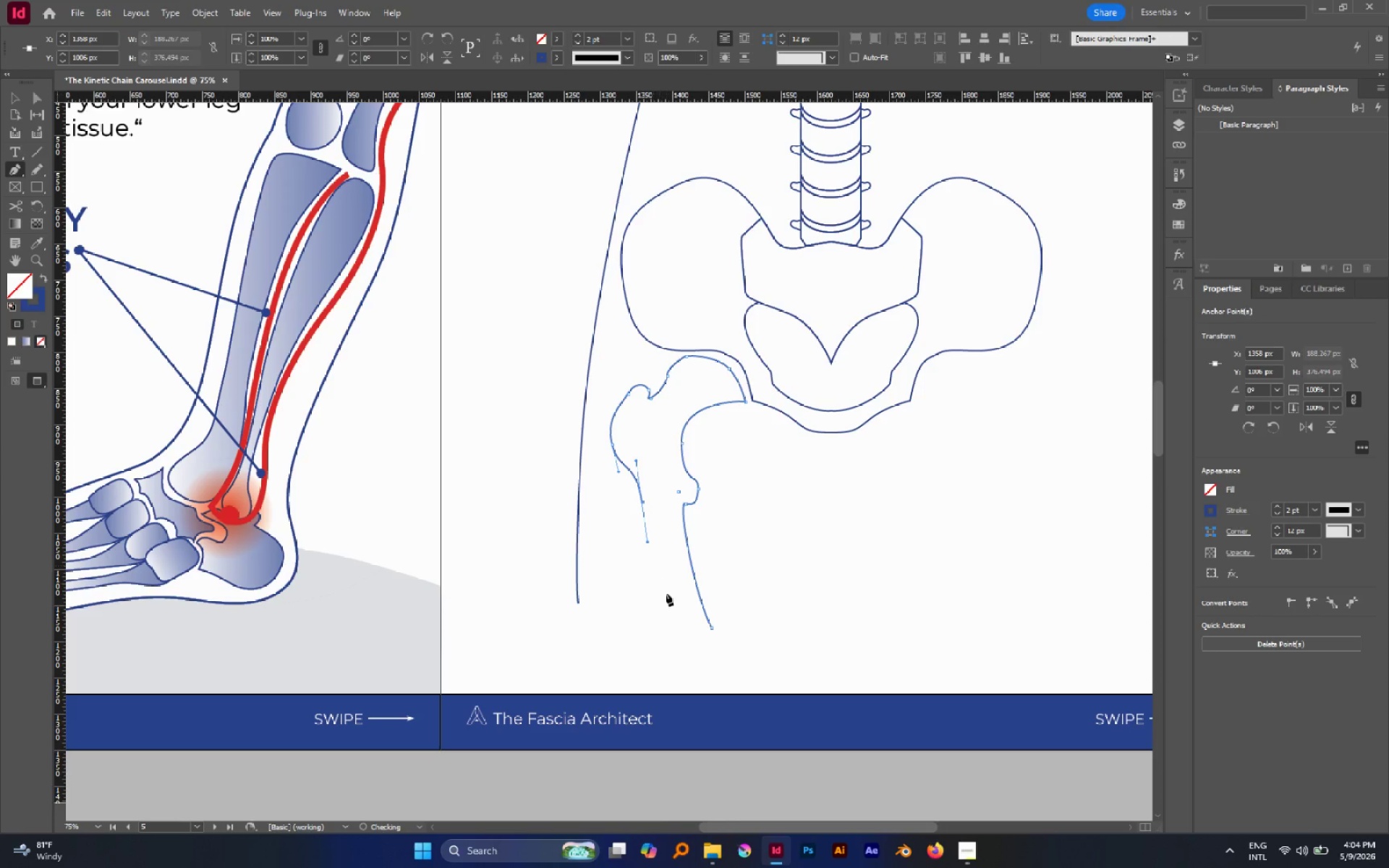 
hold_key(key=Space, duration=0.33)
 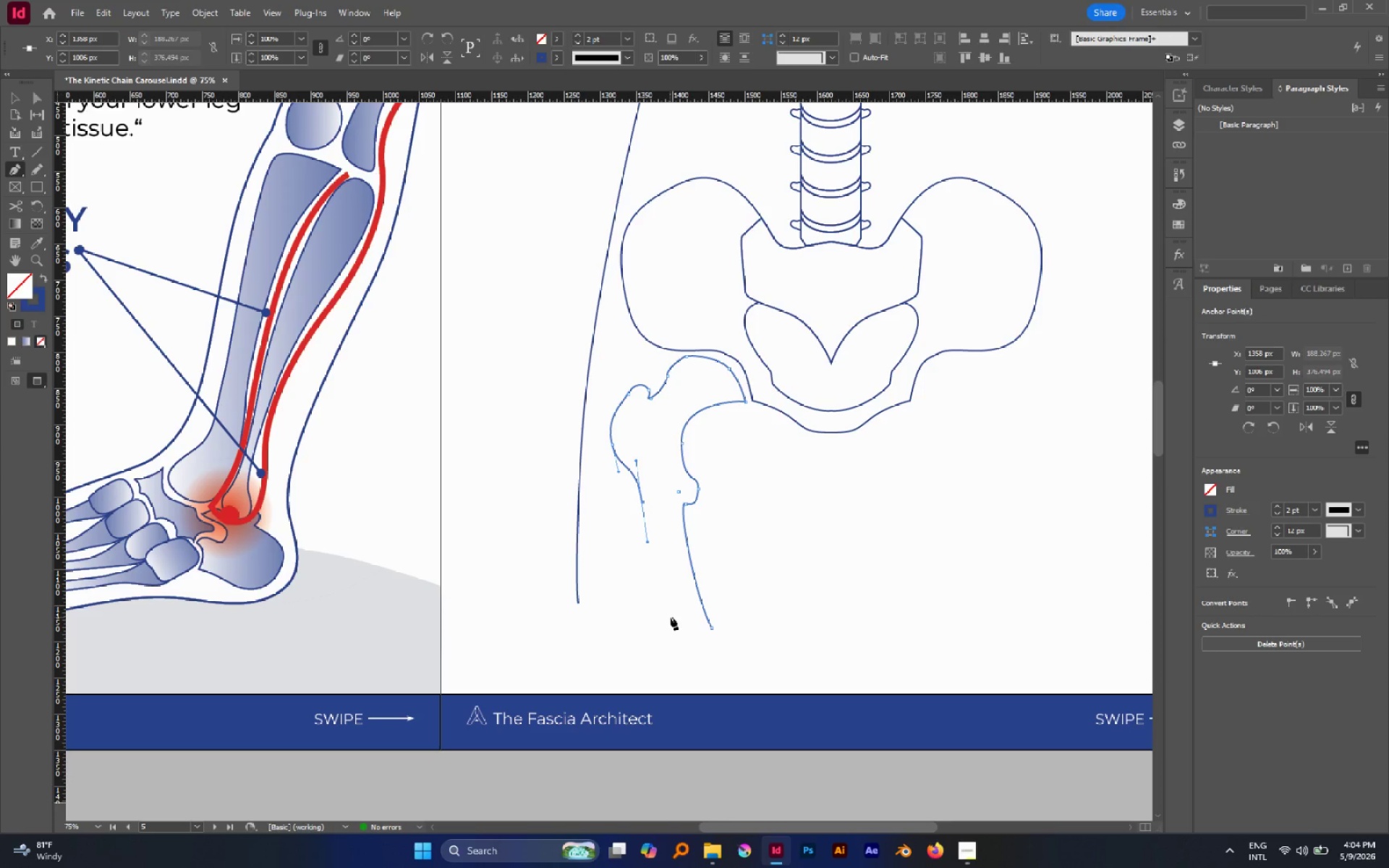 
left_click_drag(start_coordinate=[671, 619], to_coordinate=[691, 651])
 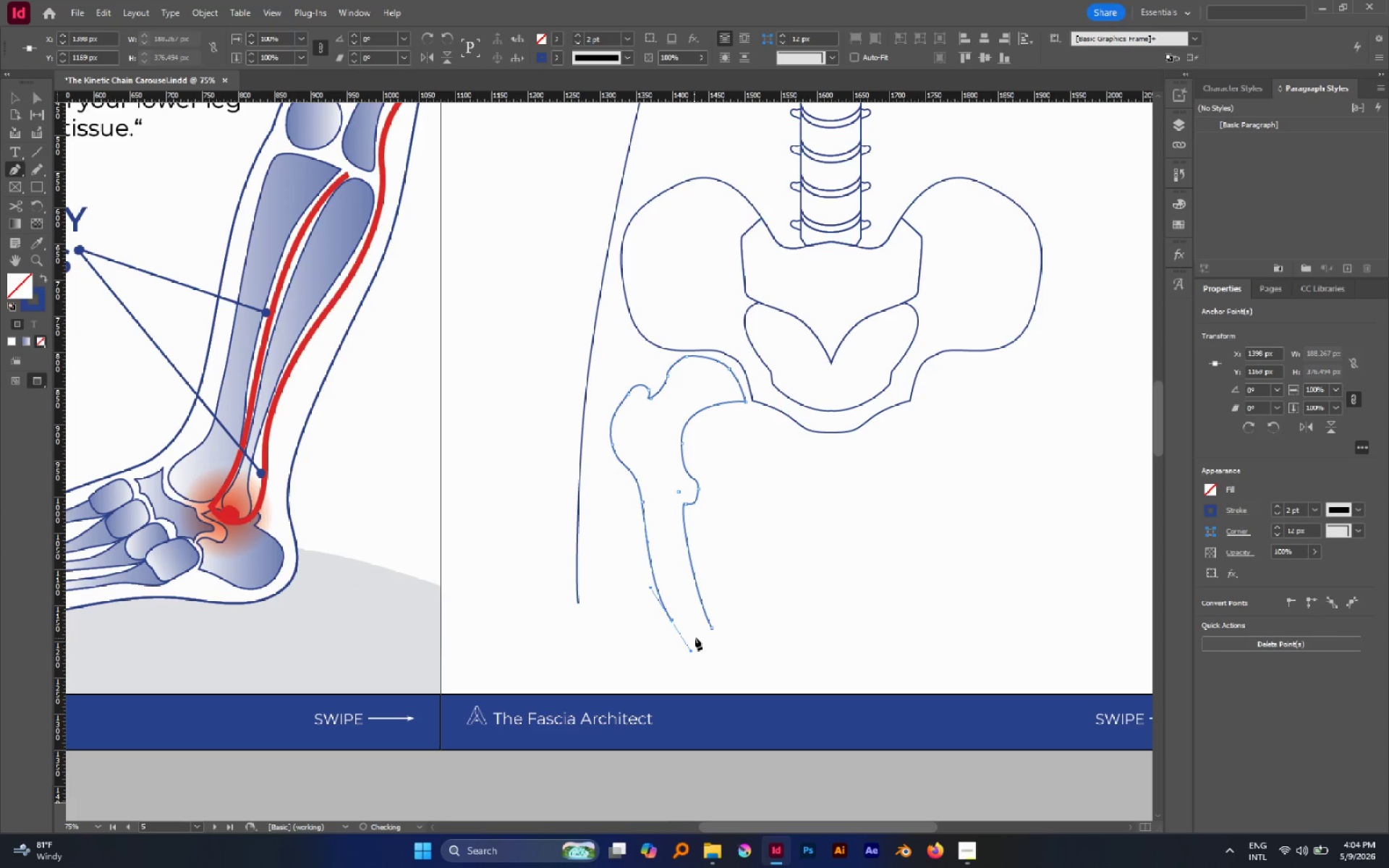 
key(V)
 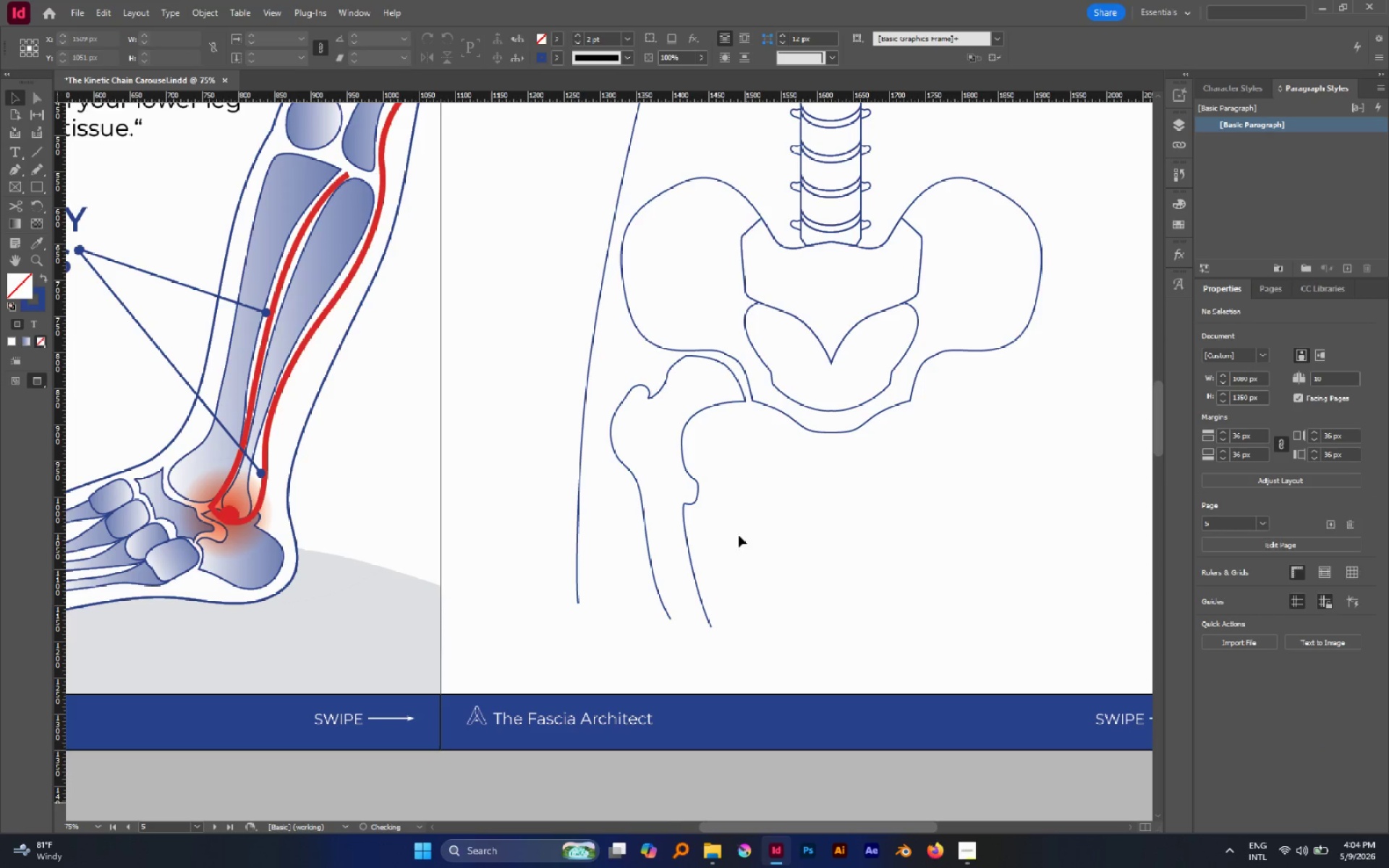 
hold_key(key=AltLeft, duration=0.36)
scroll: coordinate [705, 529], scroll_direction: down, amount: 1.0
 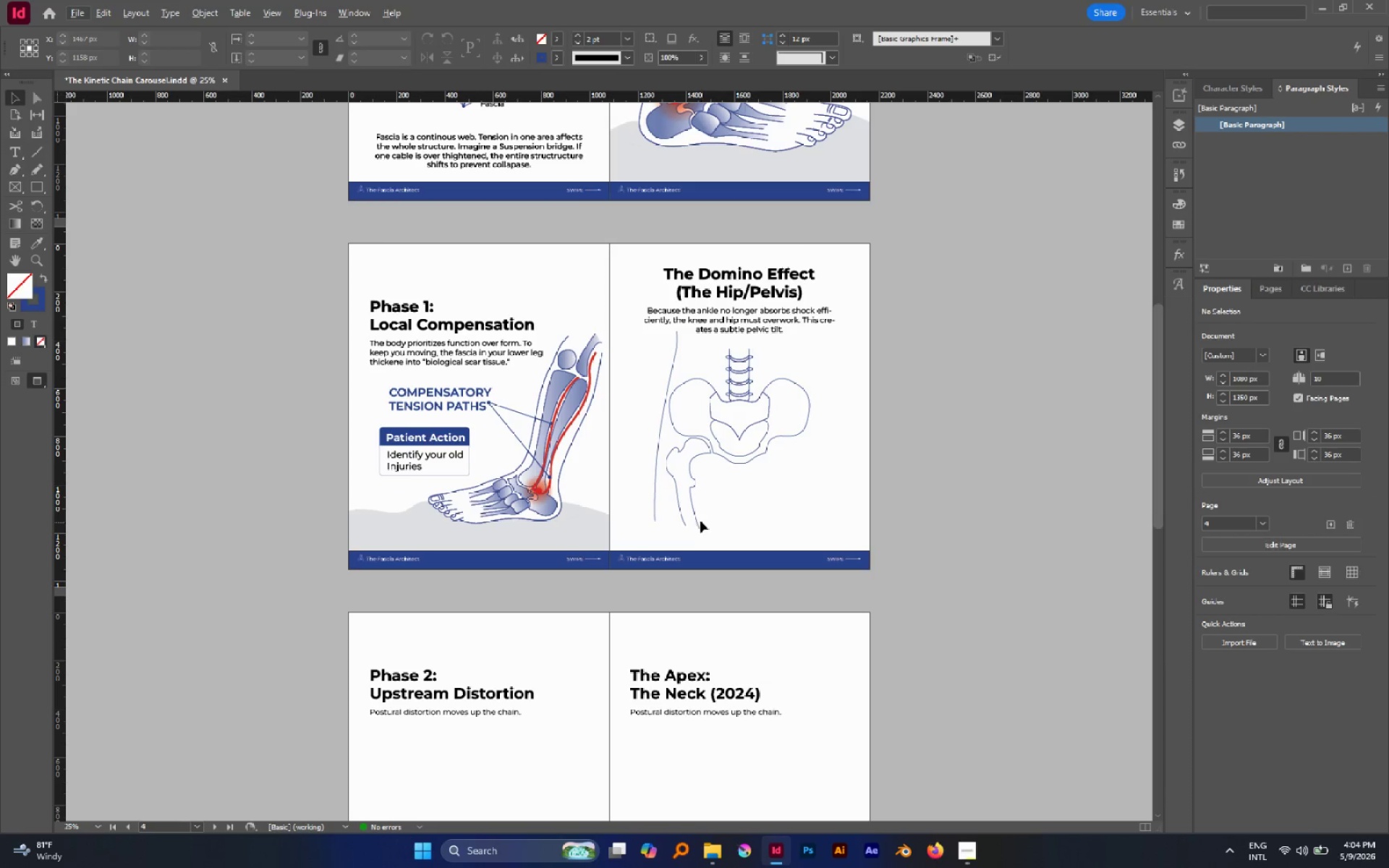 
hold_key(key=AltLeft, duration=0.77)
 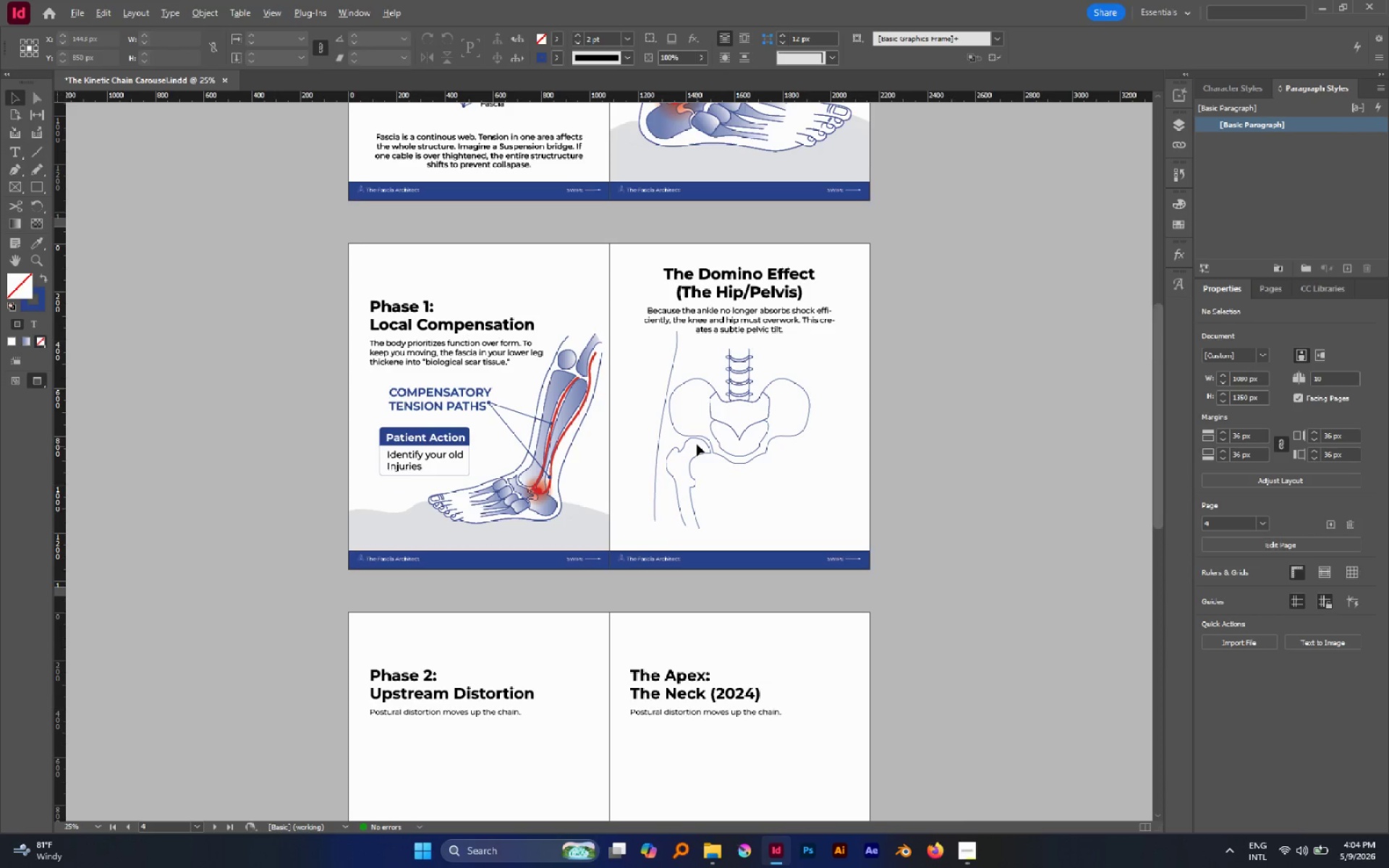 
hold_key(key=AltLeft, duration=1.34)
scroll: coordinate [717, 461], scroll_direction: up, amount: 4.0
 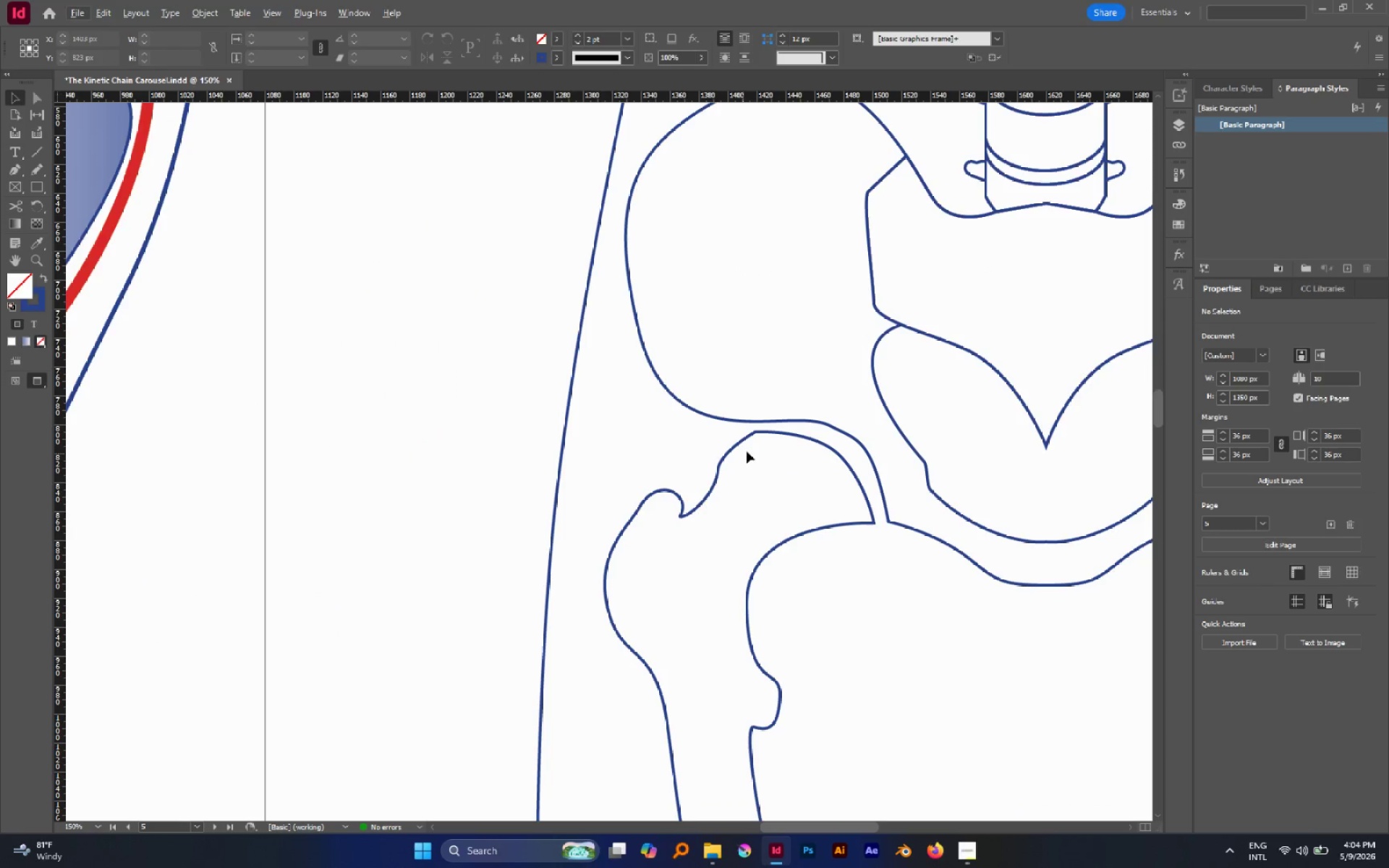 
type(aa)
 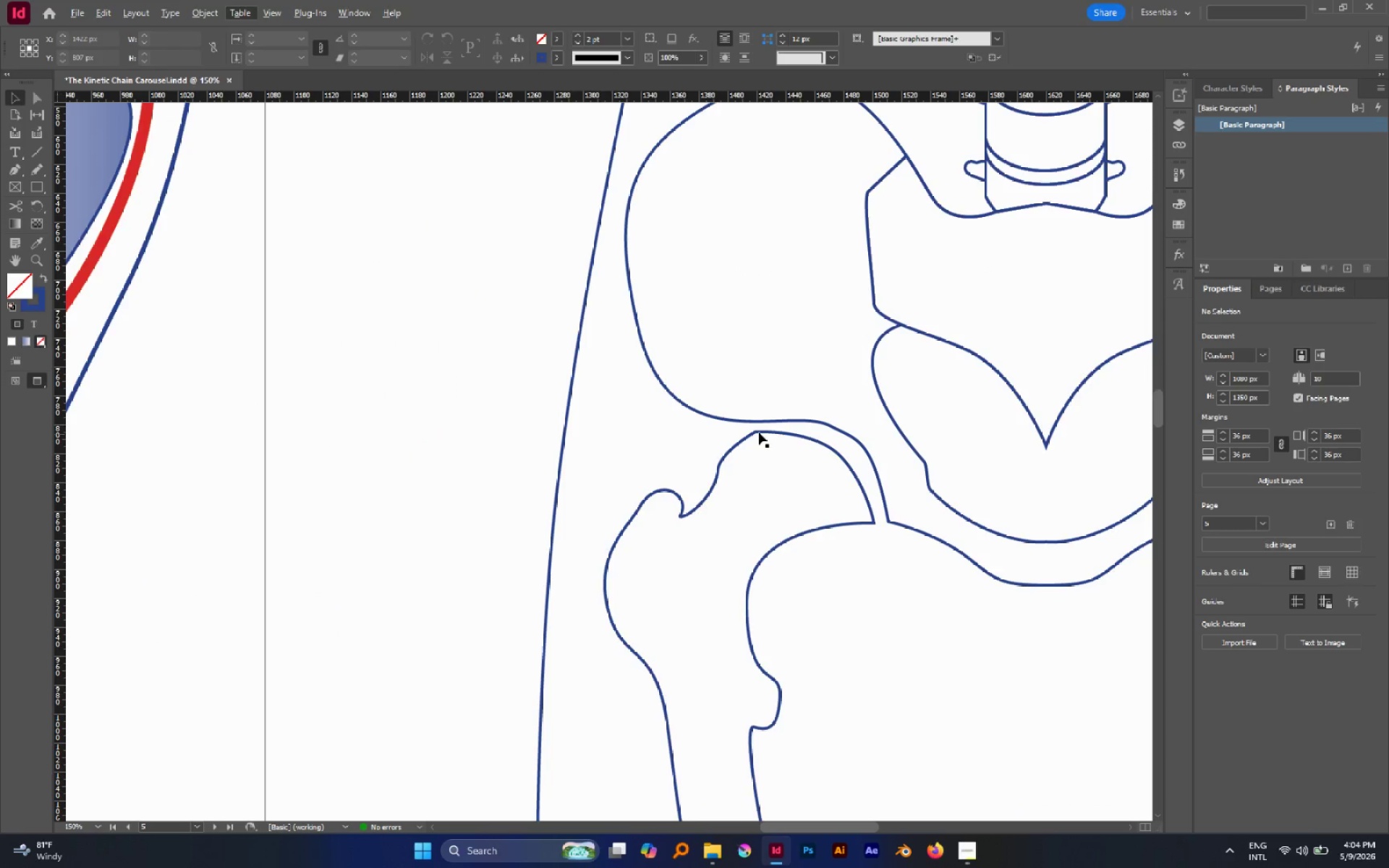 
double_click([758, 432])
 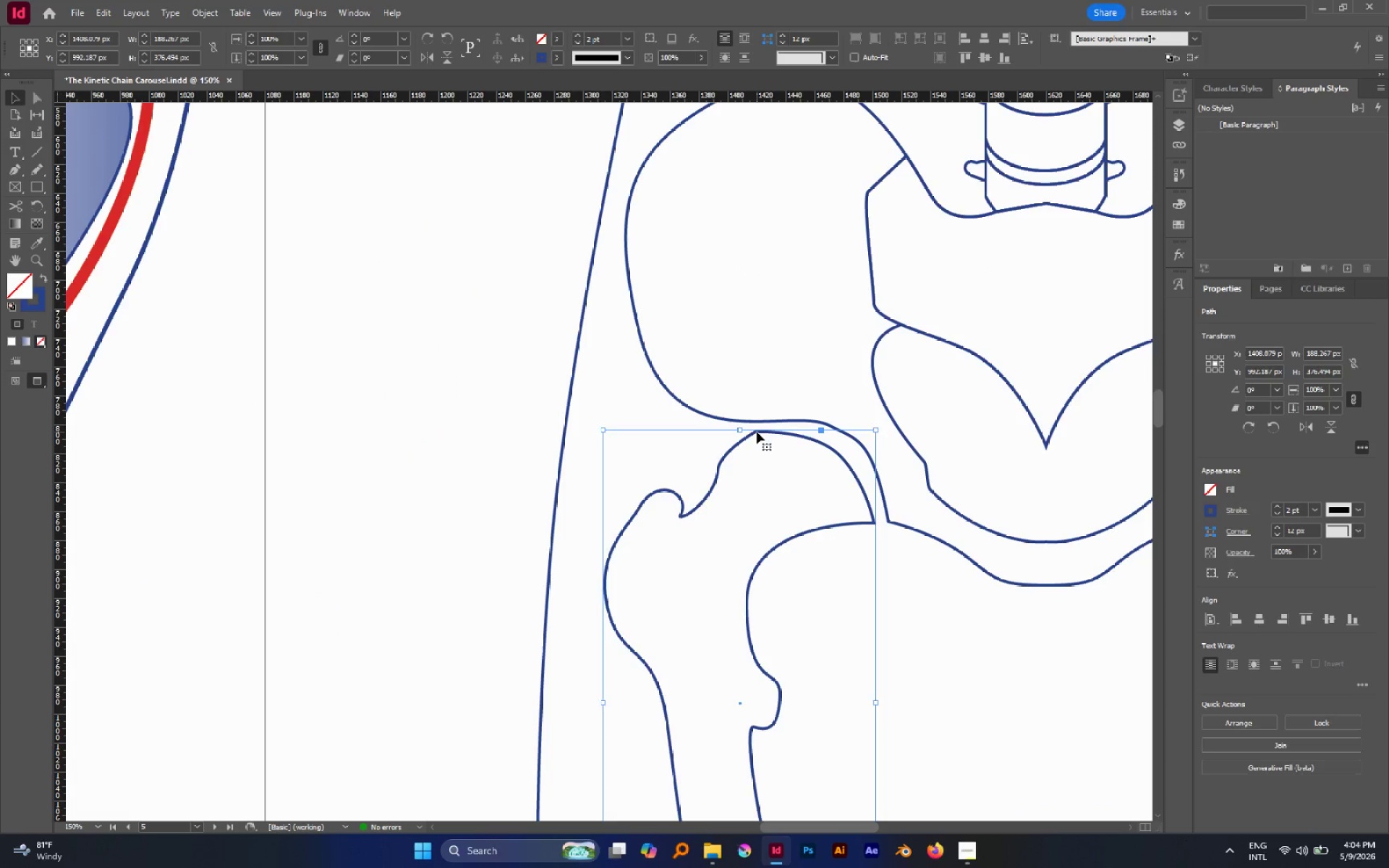 
key(A)
 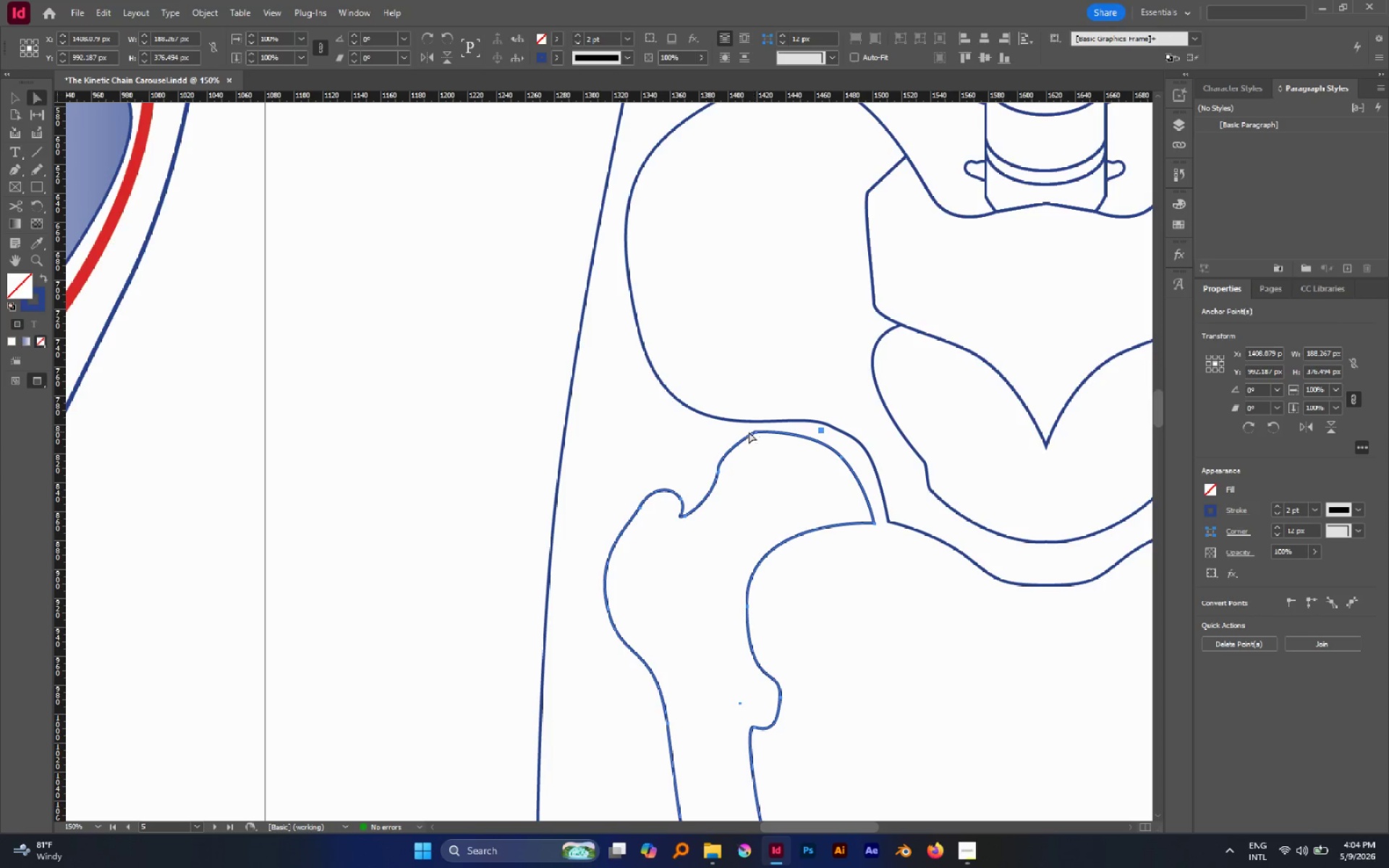 
left_click([736, 432])
 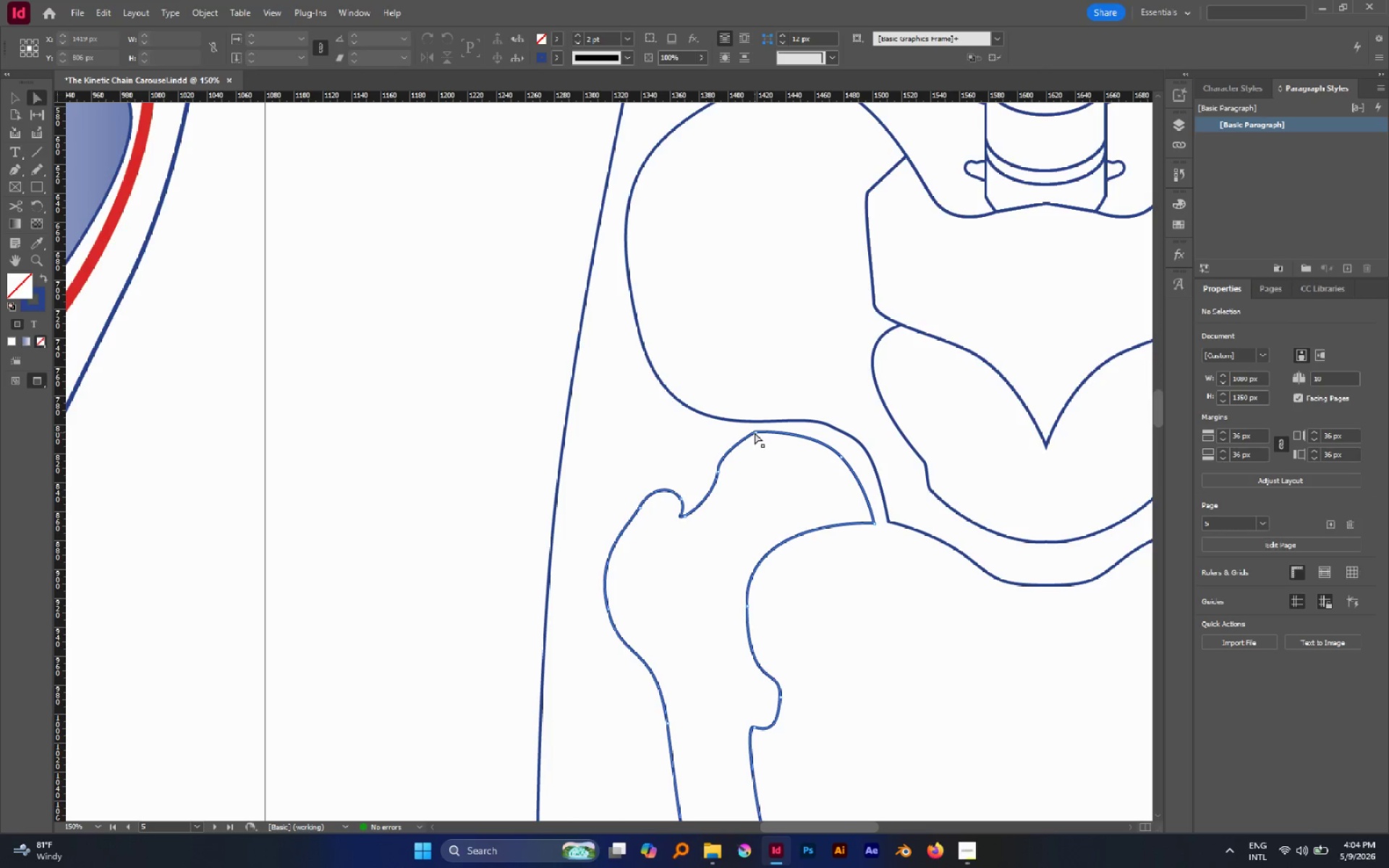 
left_click([756, 430])
 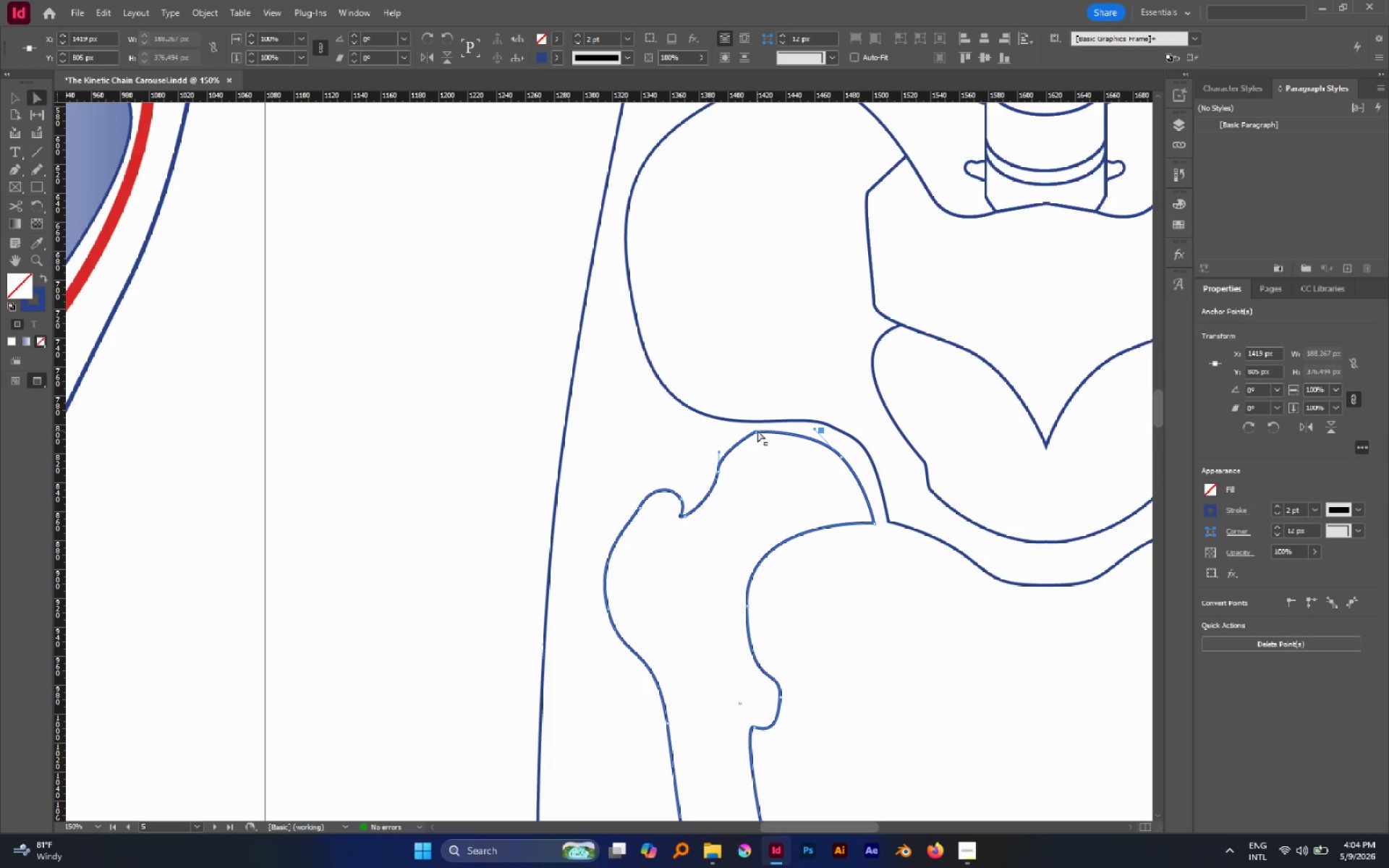 
left_click_drag(start_coordinate=[757, 430], to_coordinate=[765, 429])
 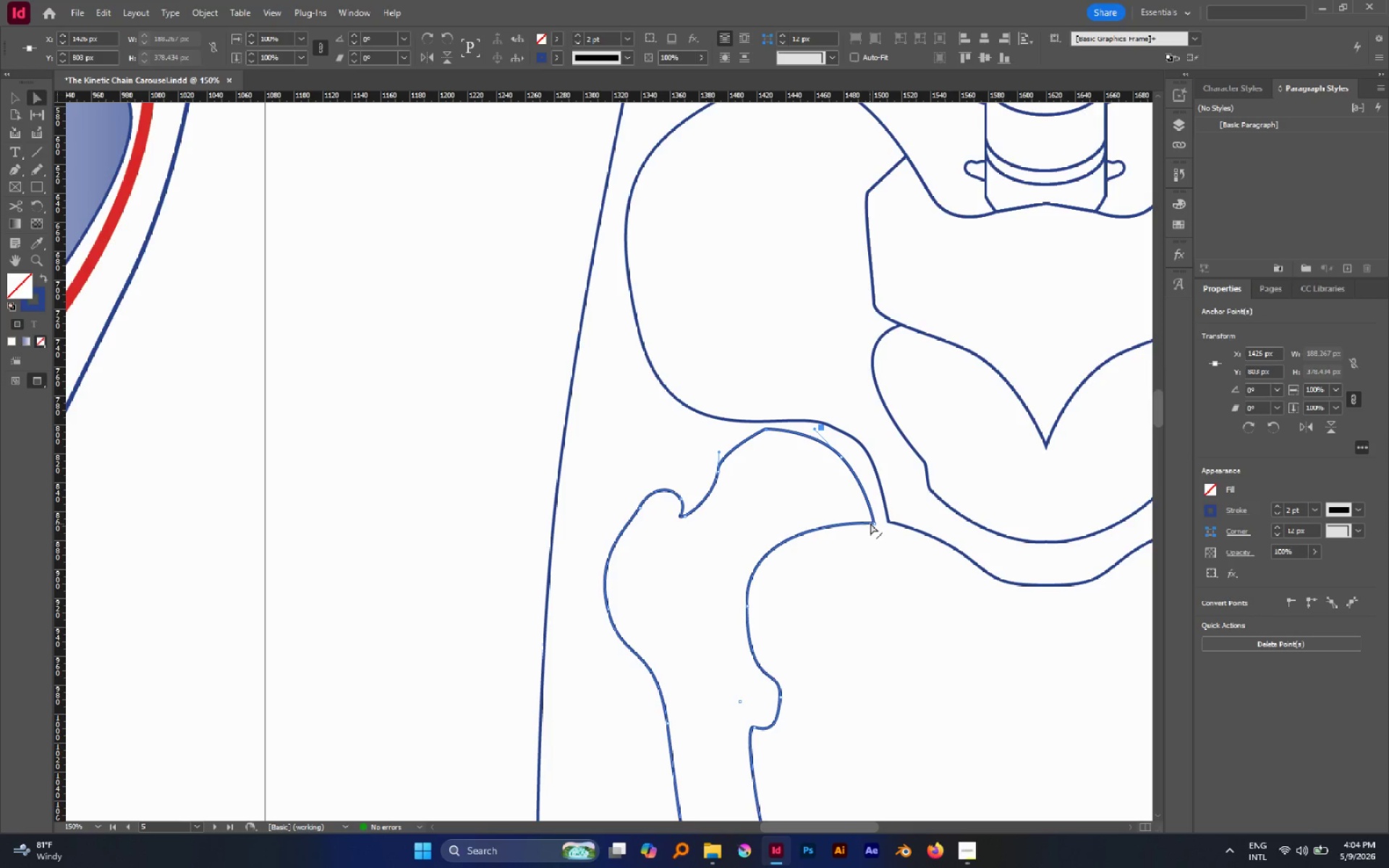 
left_click([872, 521])
 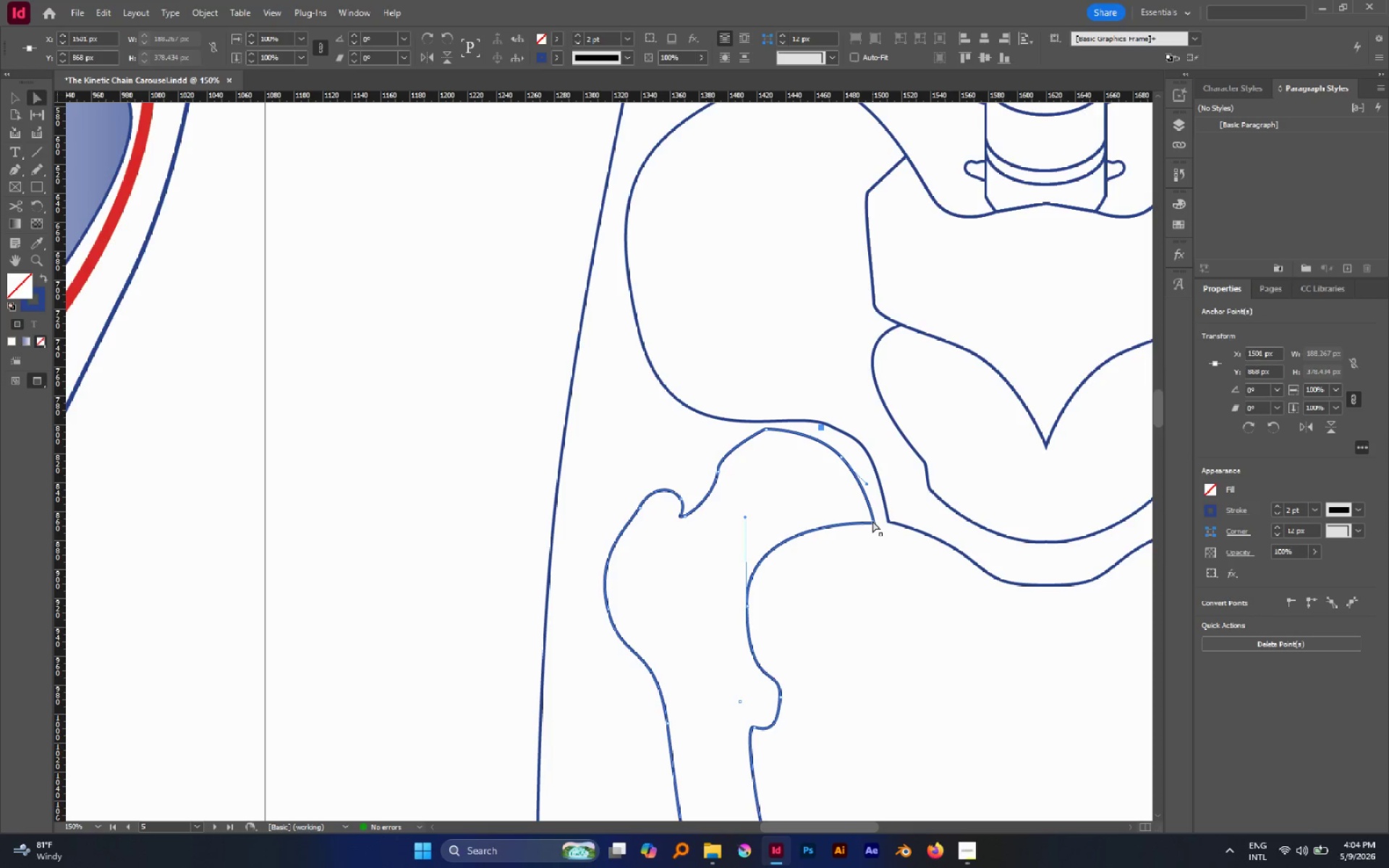 
left_click_drag(start_coordinate=[872, 521], to_coordinate=[860, 522])
 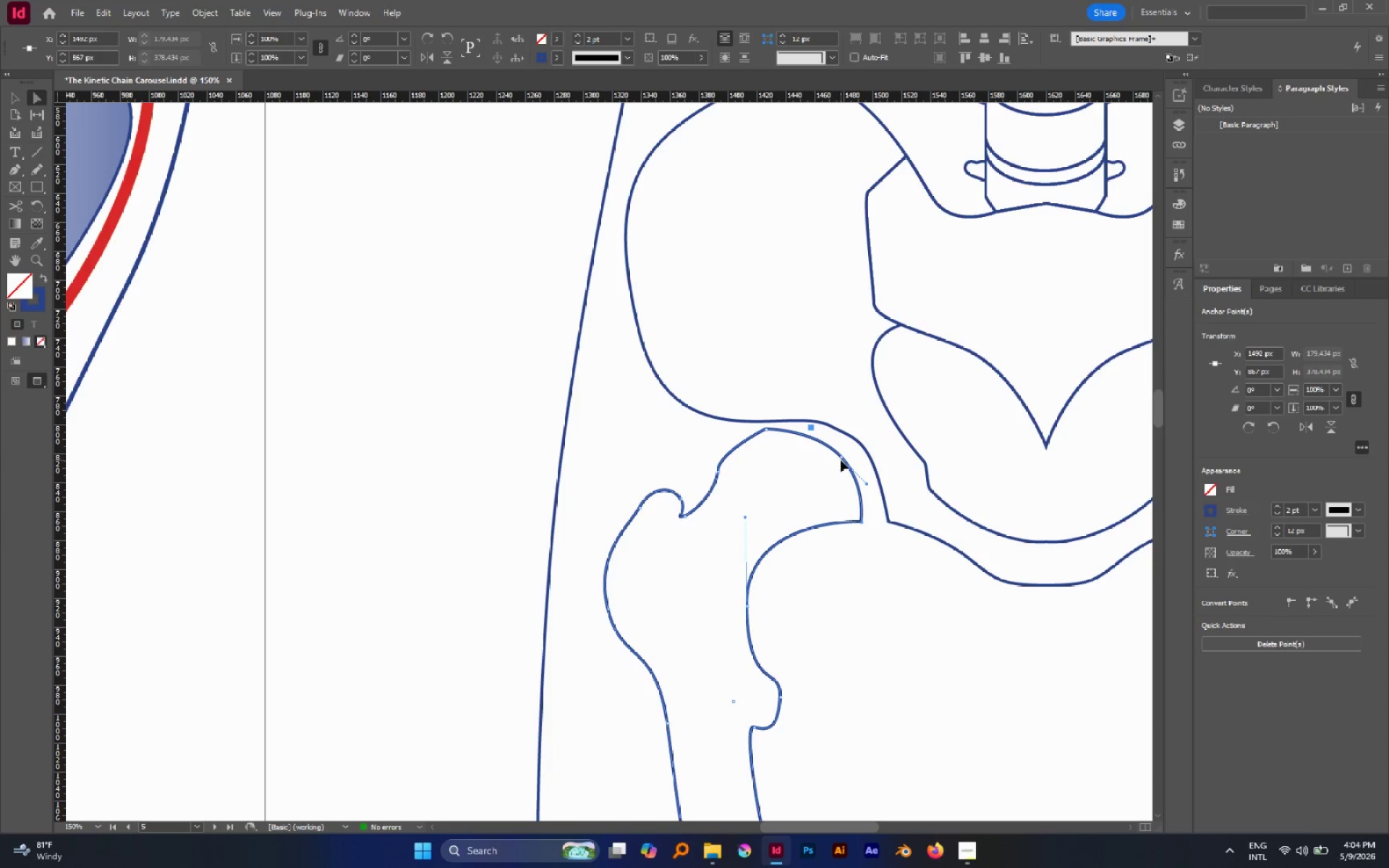 
left_click([841, 457])
 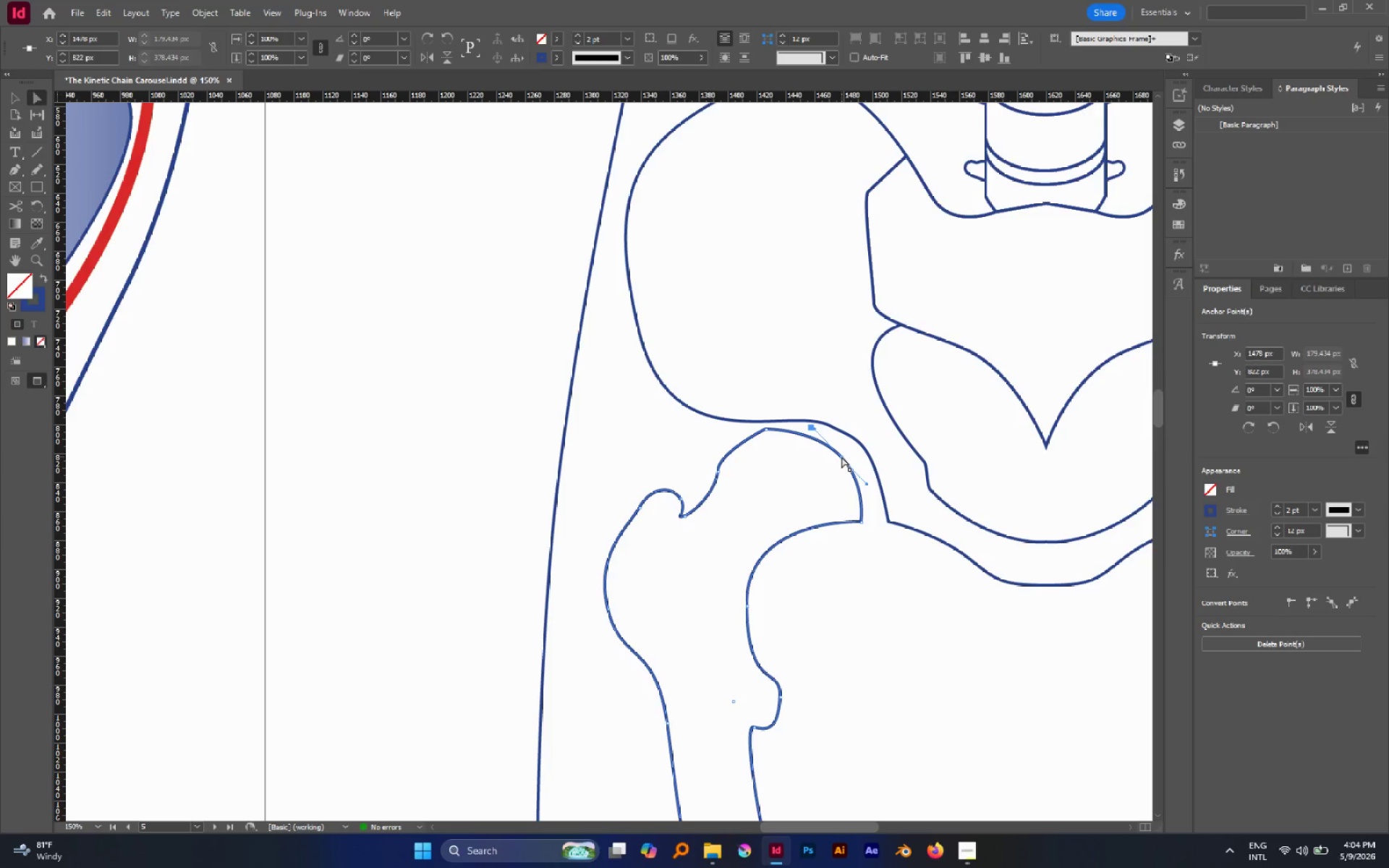 
left_click_drag(start_coordinate=[841, 456], to_coordinate=[845, 457])
 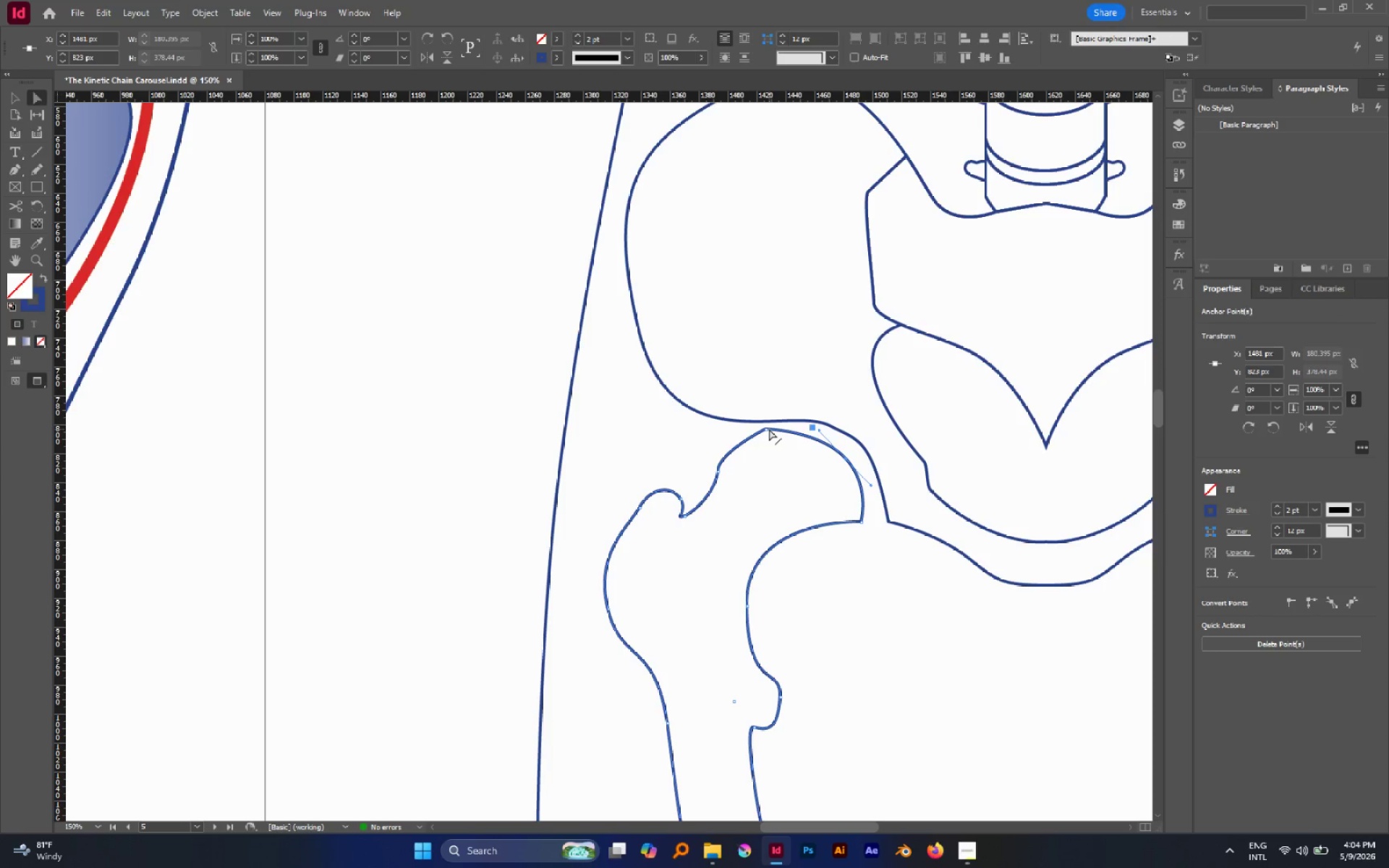 
left_click_drag(start_coordinate=[767, 429], to_coordinate=[775, 431])
 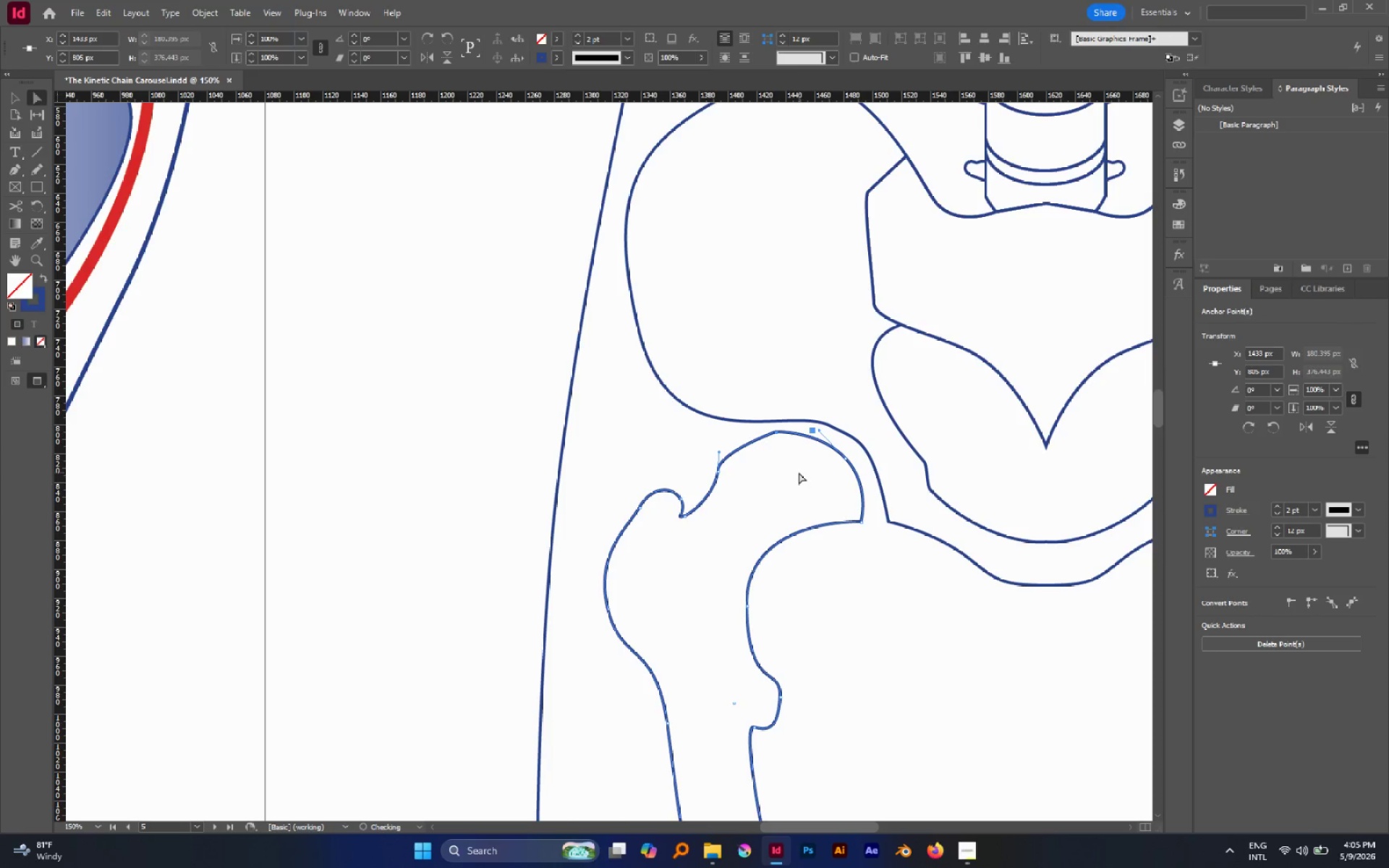 
left_click([799, 472])
 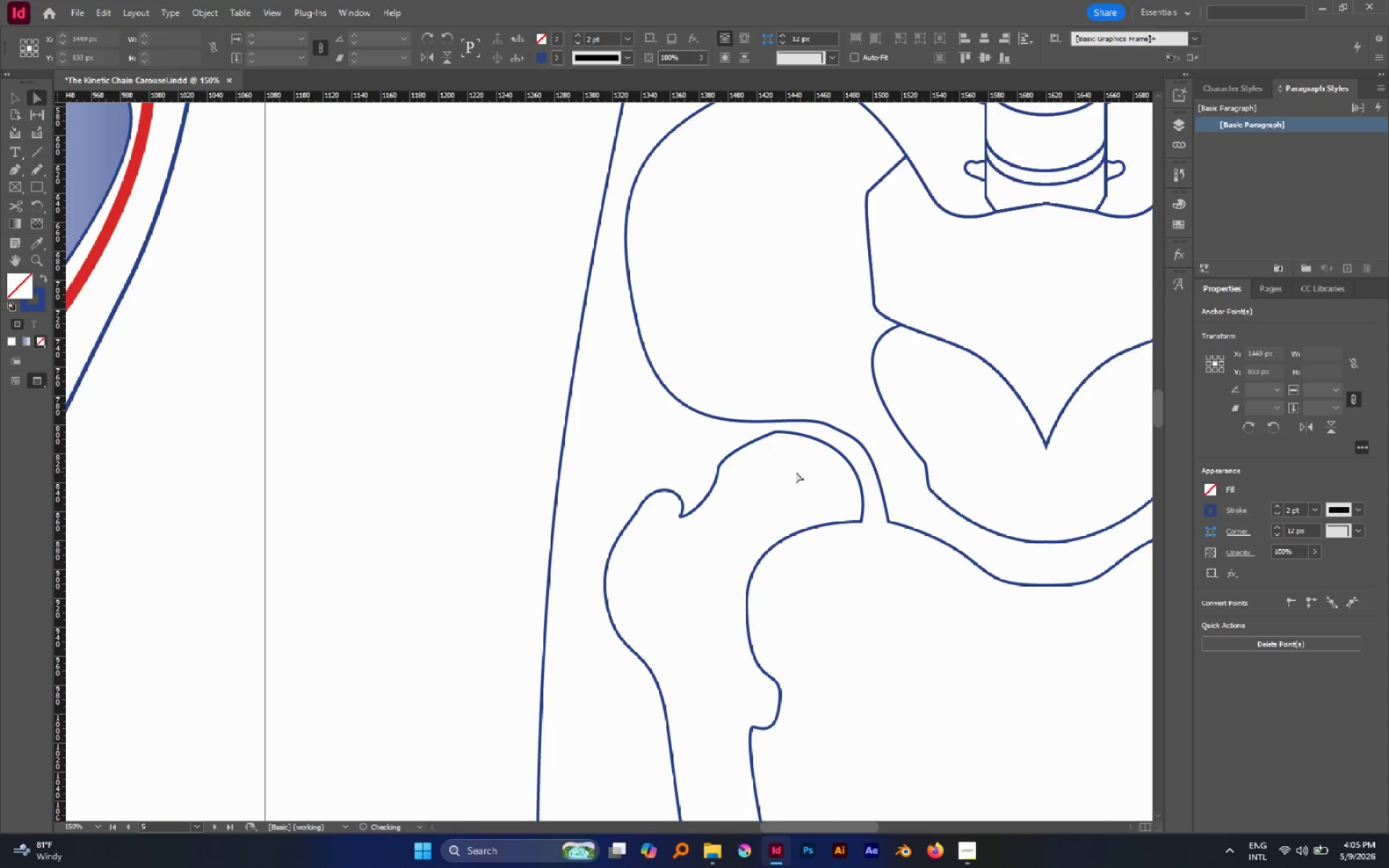 
hold_key(key=Space, duration=0.92)
 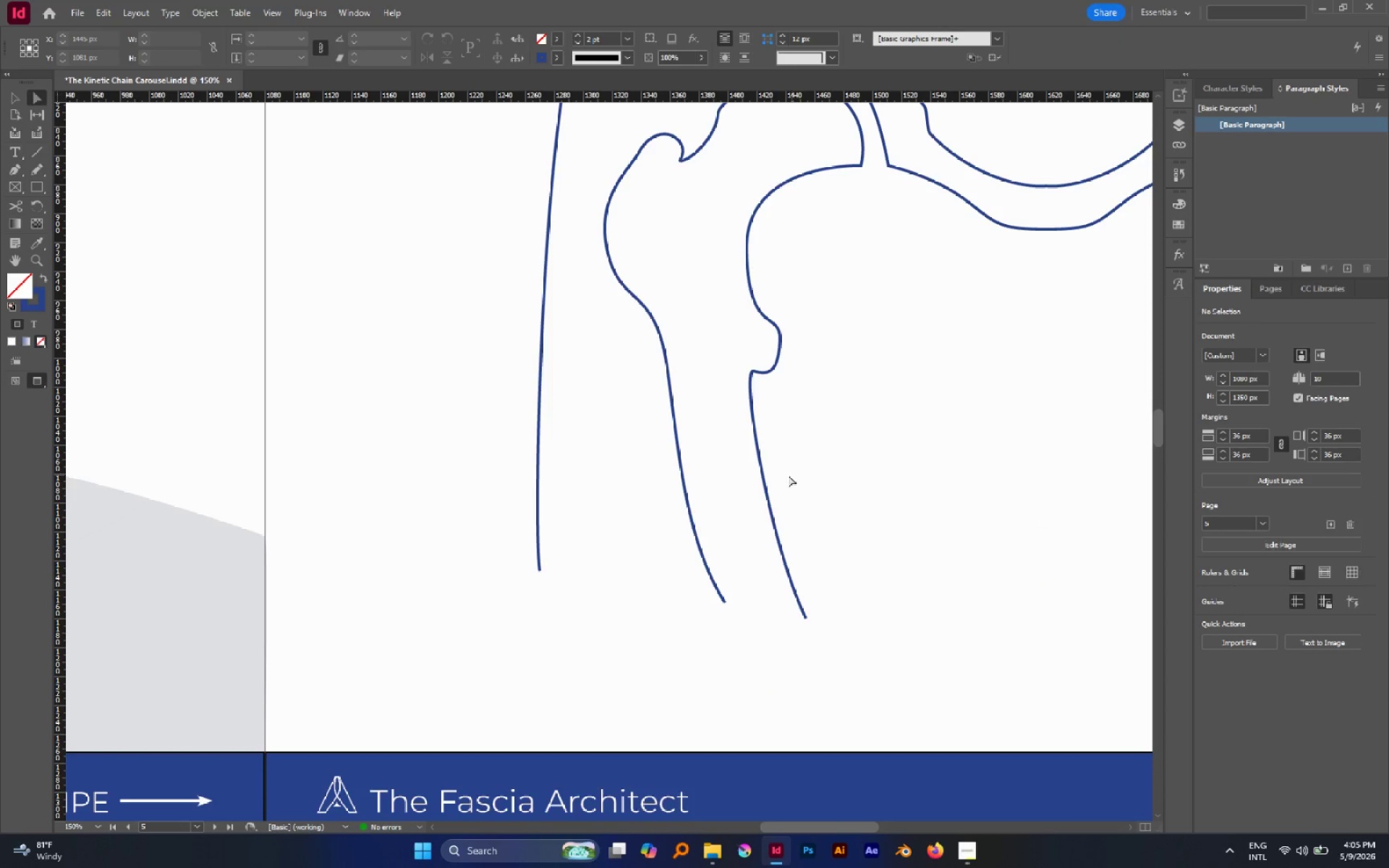 
scroll: coordinate [795, 472], scroll_direction: down, amount: 5.0
 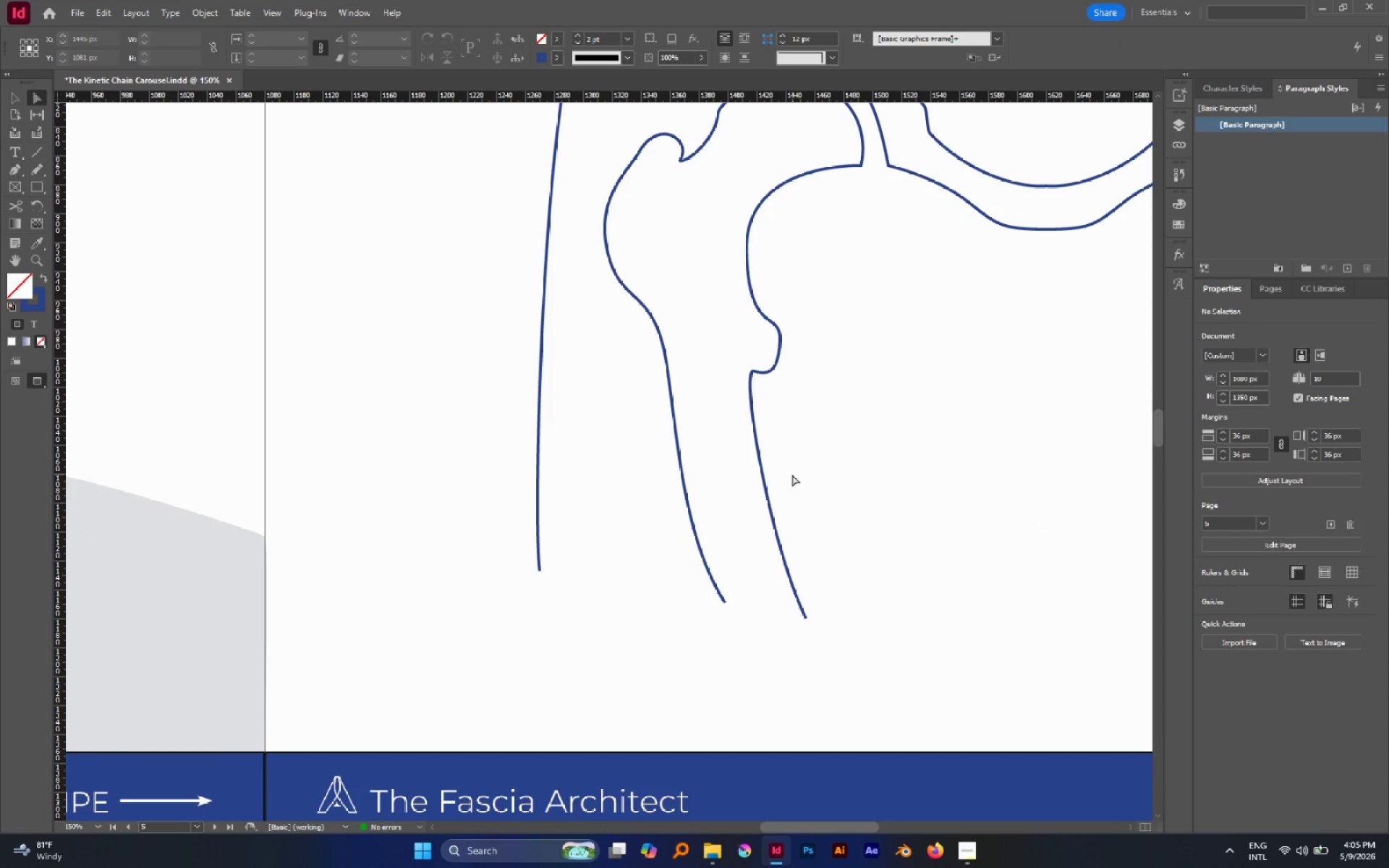 
hold_key(key=AltLeft, duration=0.98)
scroll: coordinate [773, 475], scroll_direction: down, amount: 2.0
 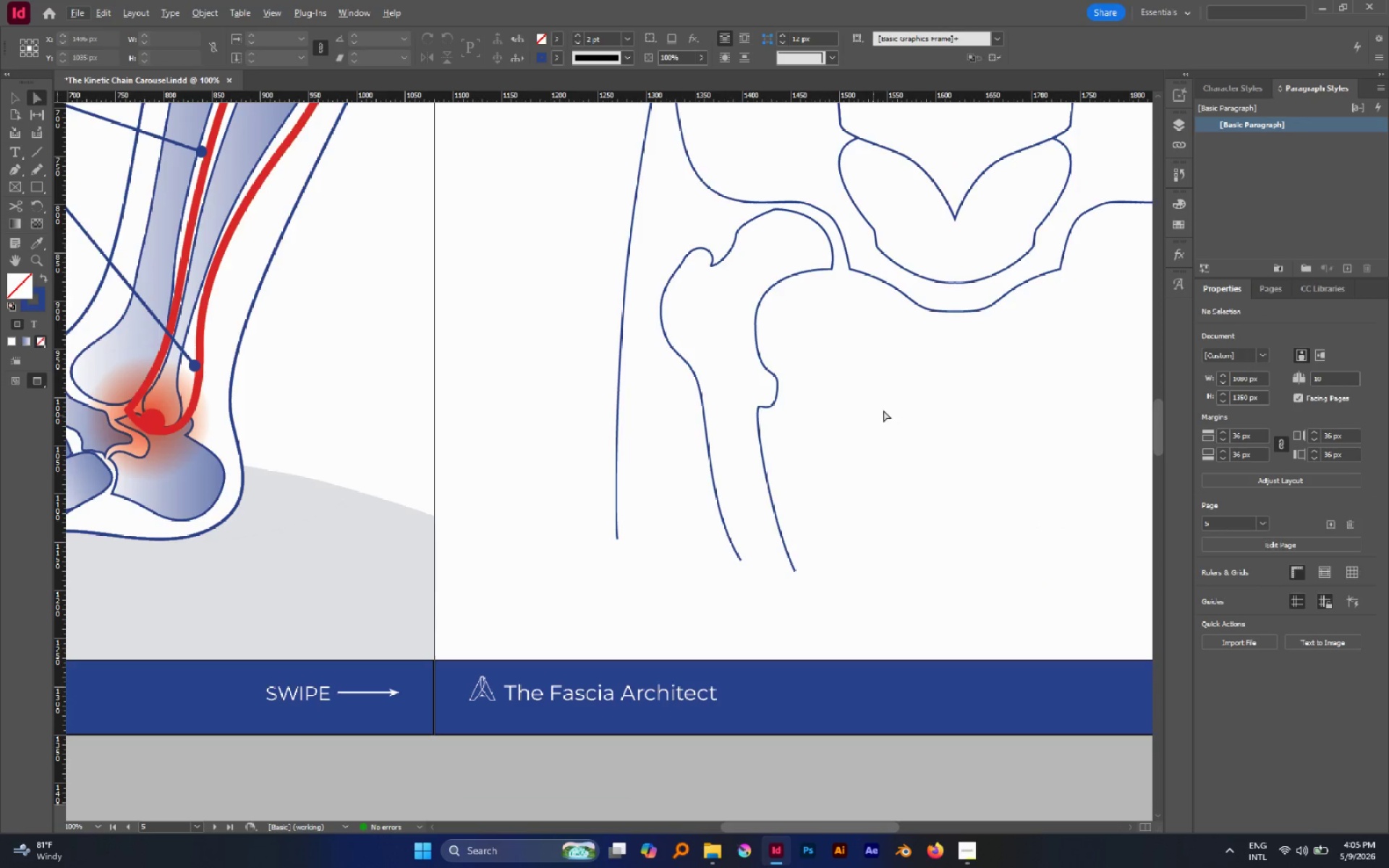 
hold_key(key=Space, duration=0.48)
 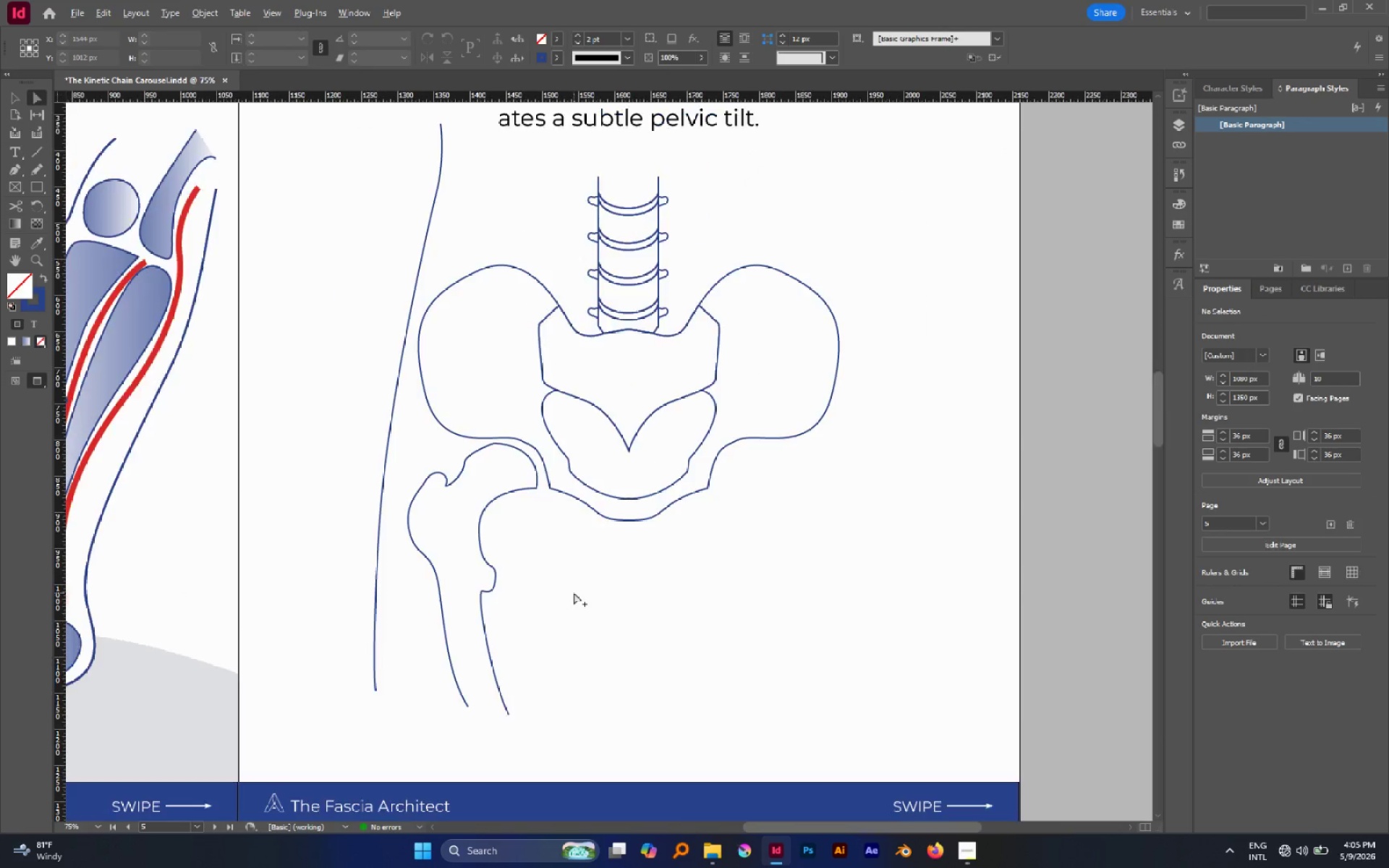 
left_click_drag(start_coordinate=[881, 410], to_coordinate=[573, 594])
 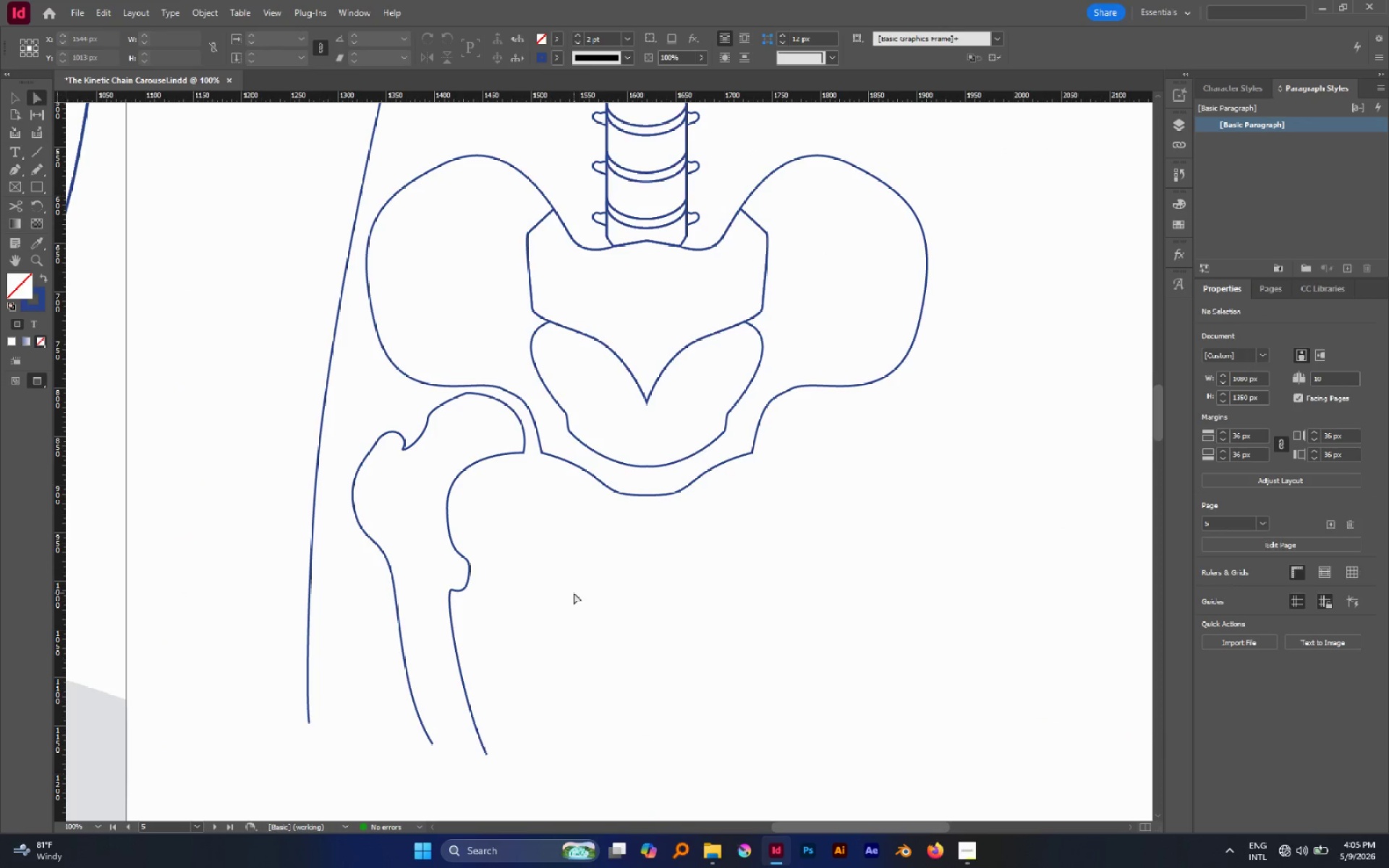 
hold_key(key=AltLeft, duration=0.34)
scroll: coordinate [574, 592], scroll_direction: down, amount: 1.0
 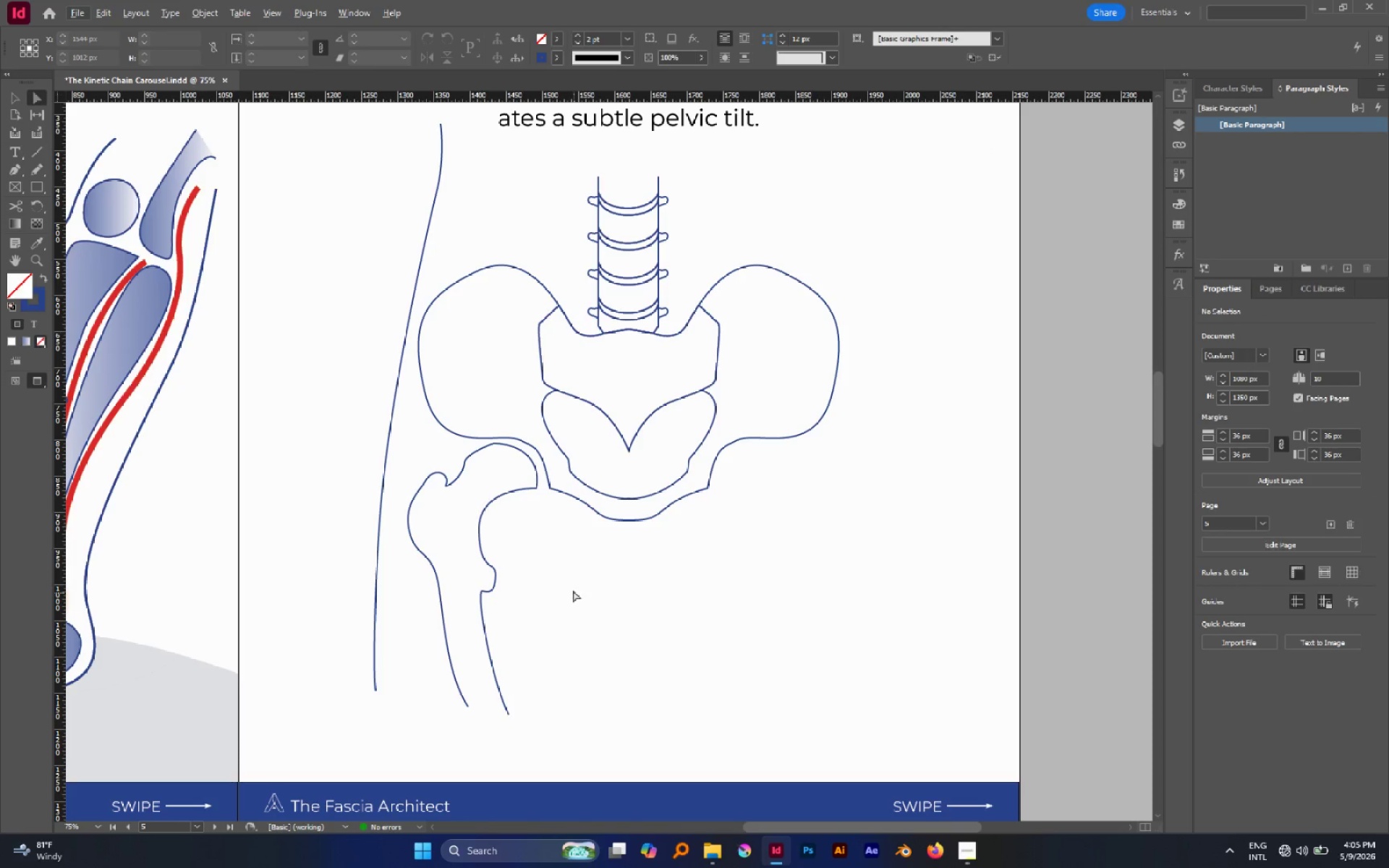 
key(V)
 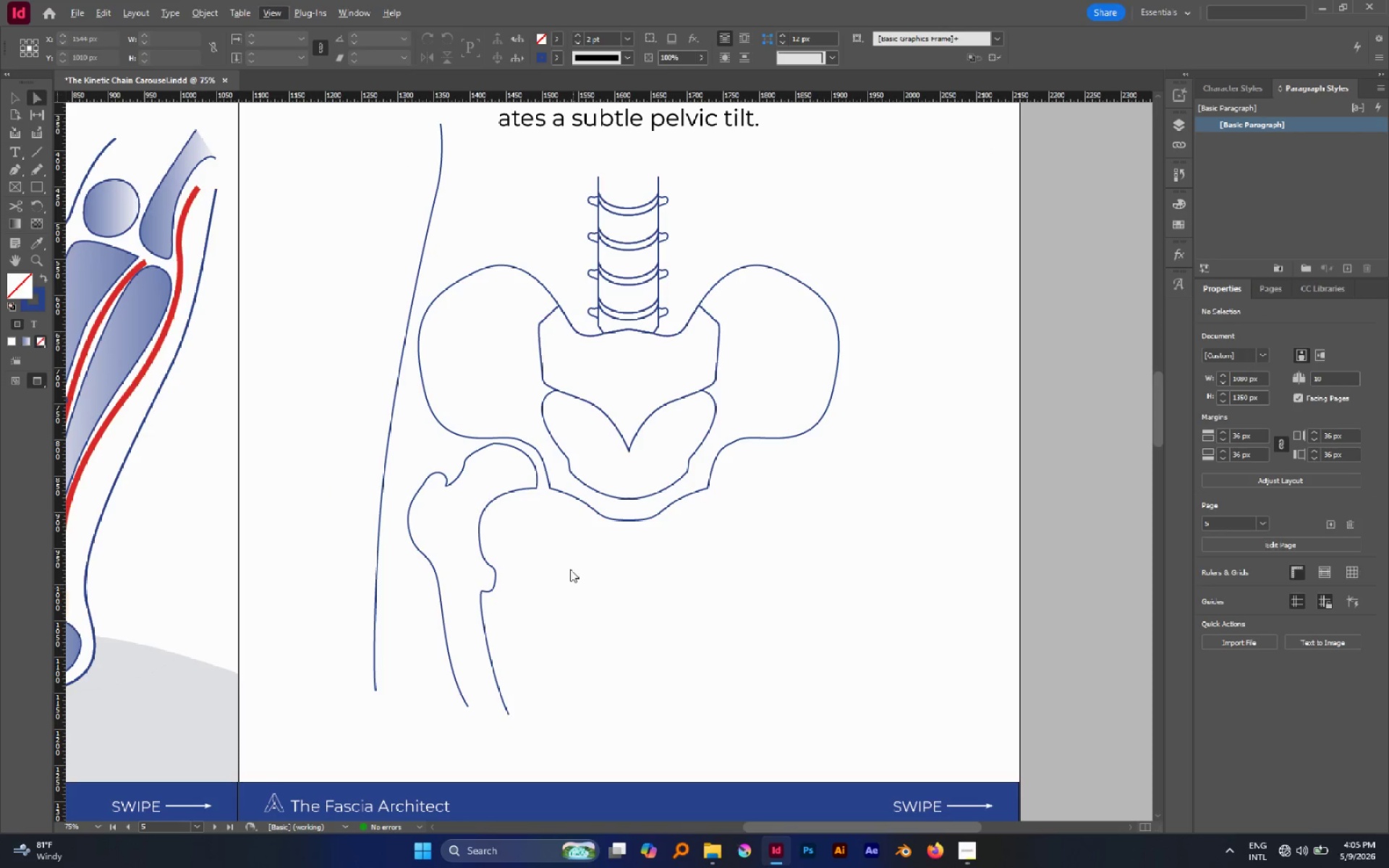 
left_click([570, 569])
 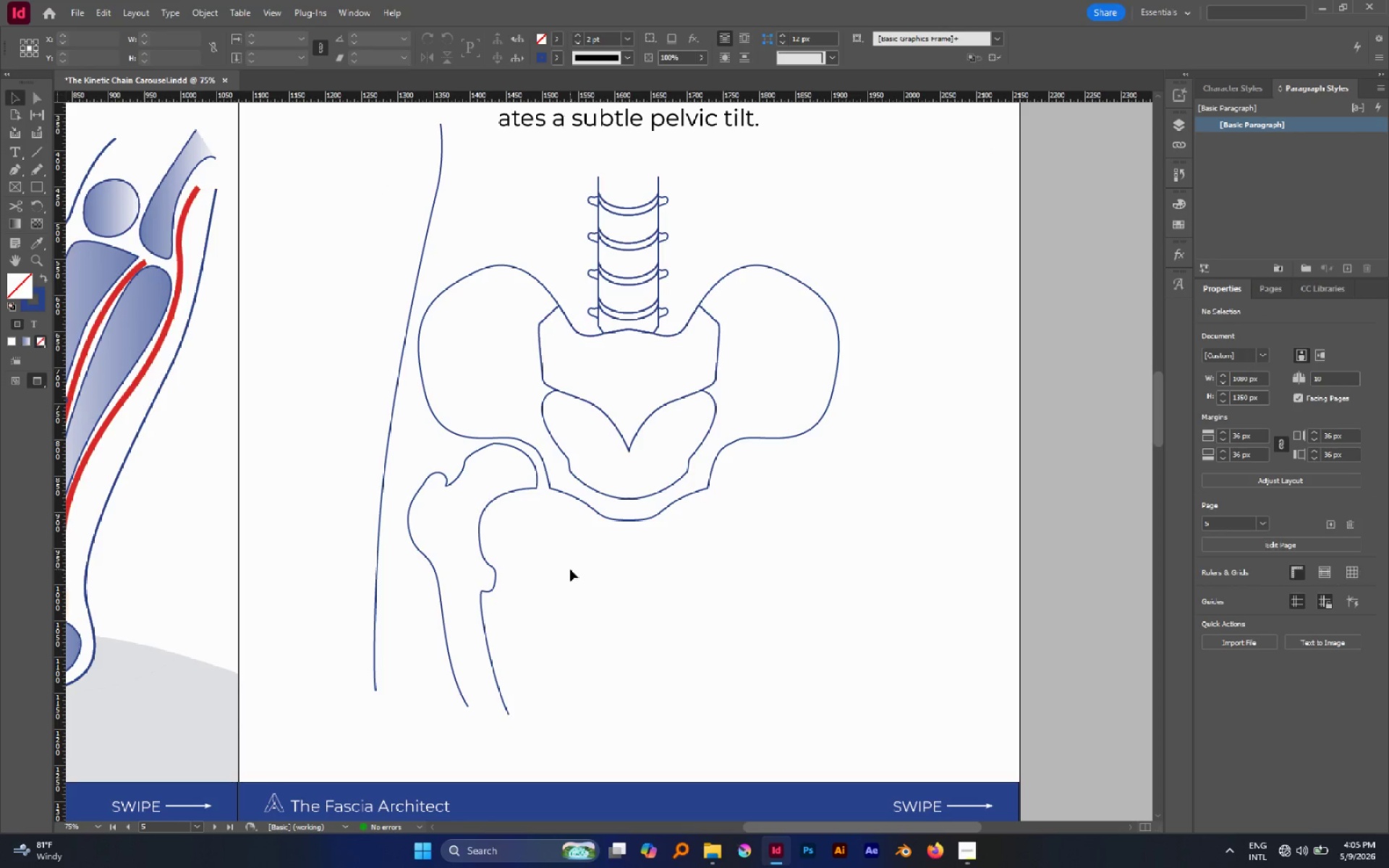 
key(V)
 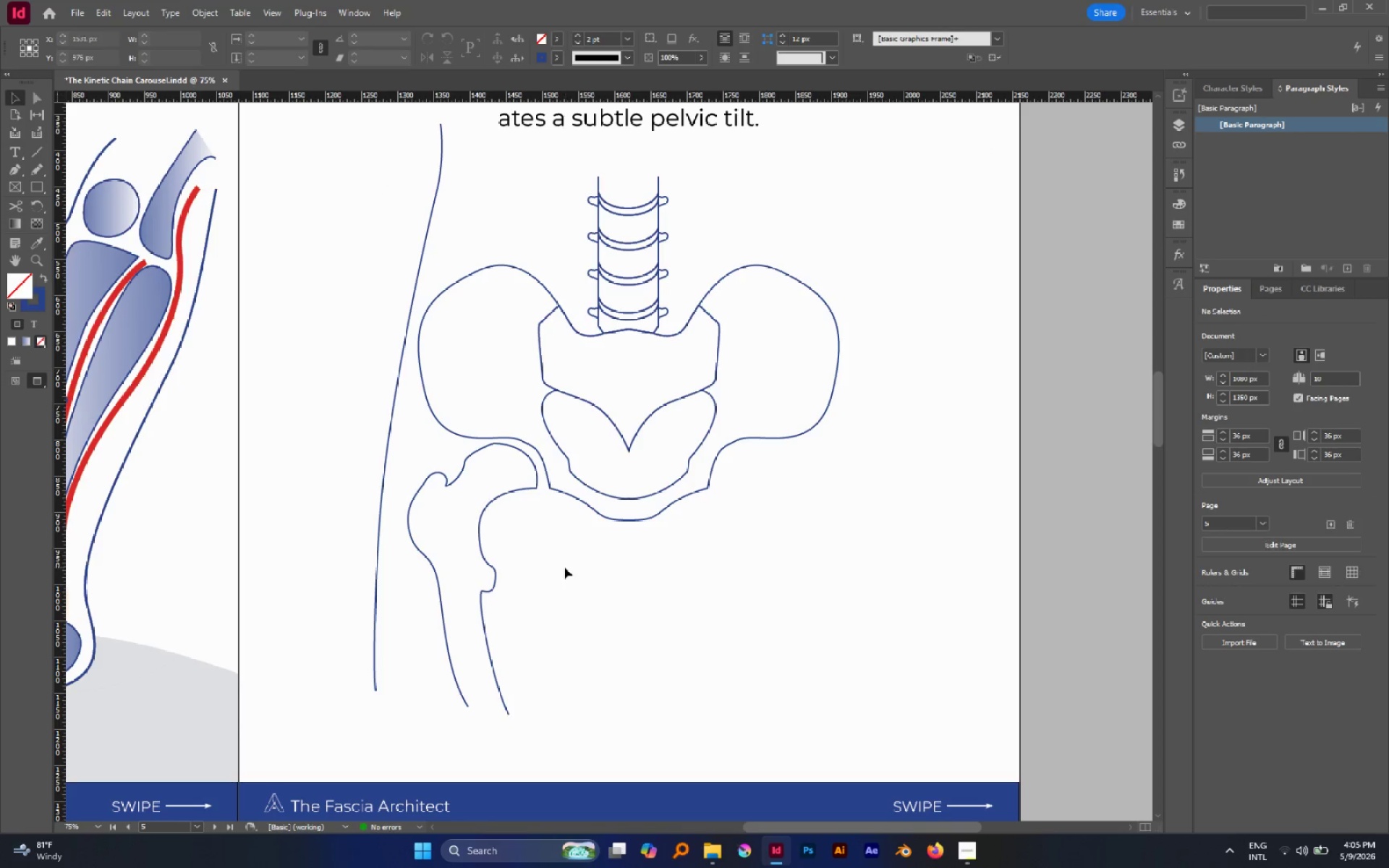 
left_click_drag(start_coordinate=[564, 567], to_coordinate=[462, 571])
 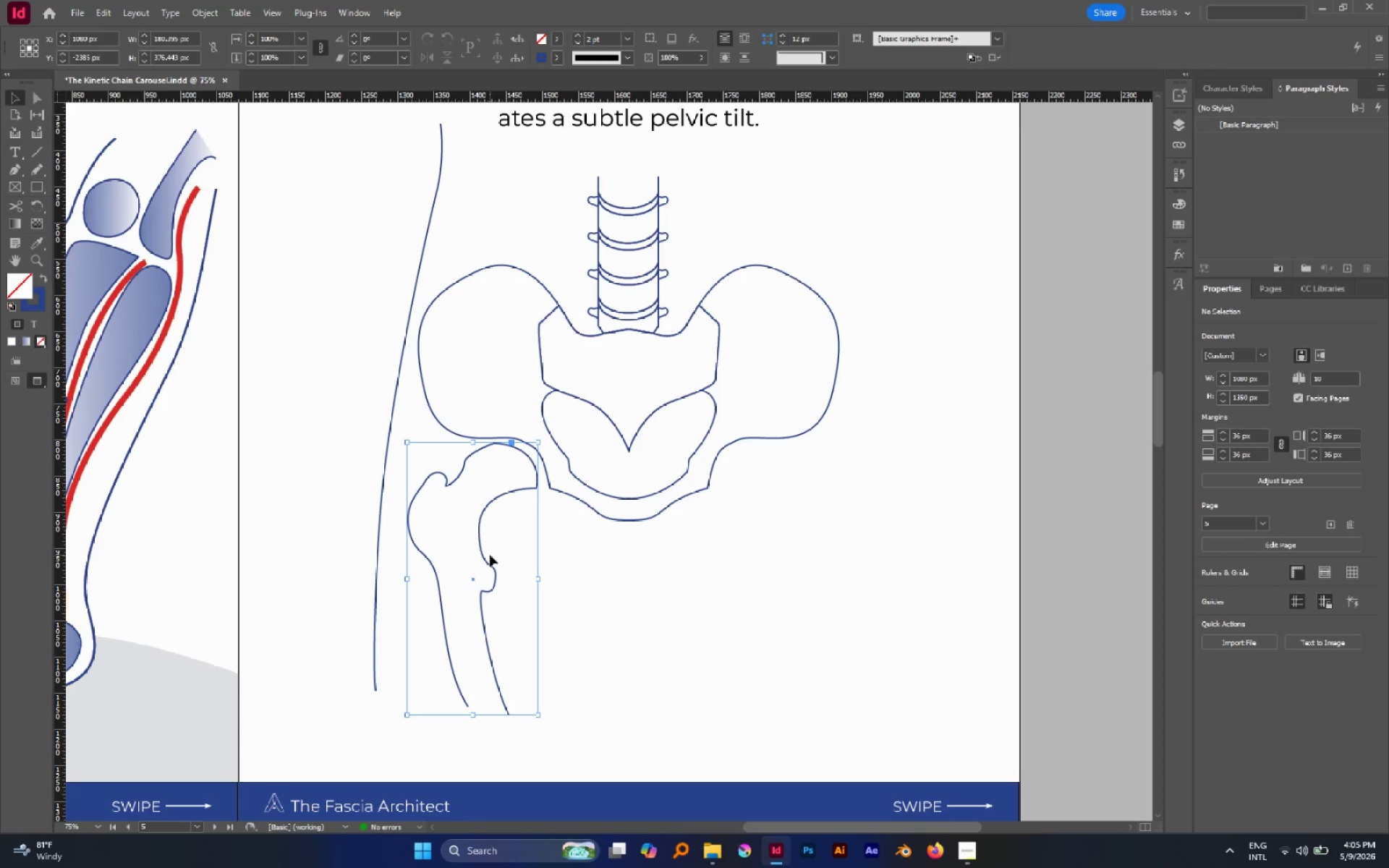 
hold_key(key=AltLeft, duration=1.61)
left_click_drag(start_coordinate=[483, 554], to_coordinate=[786, 559])
 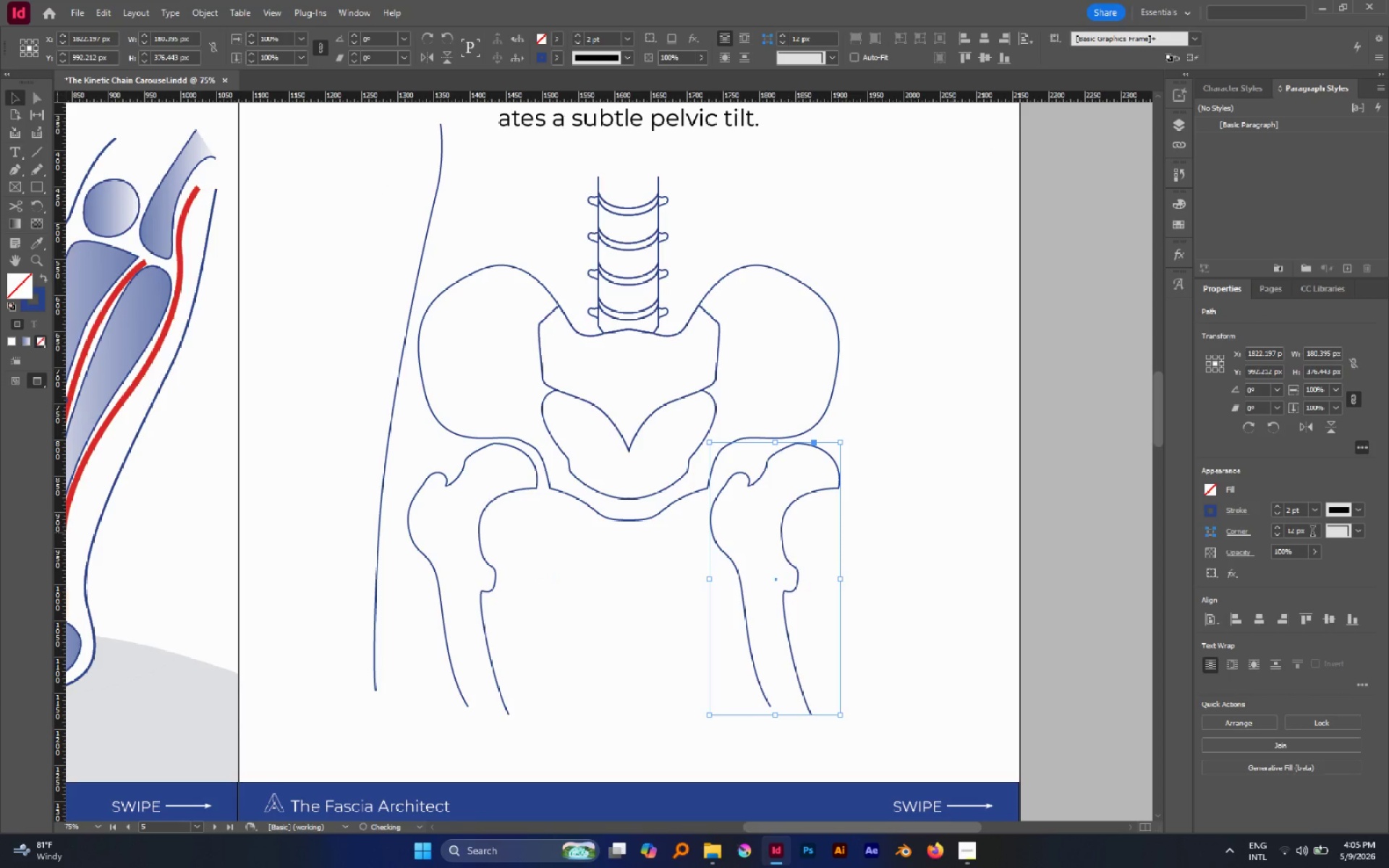 
hold_key(key=ShiftLeft, duration=0.67)
 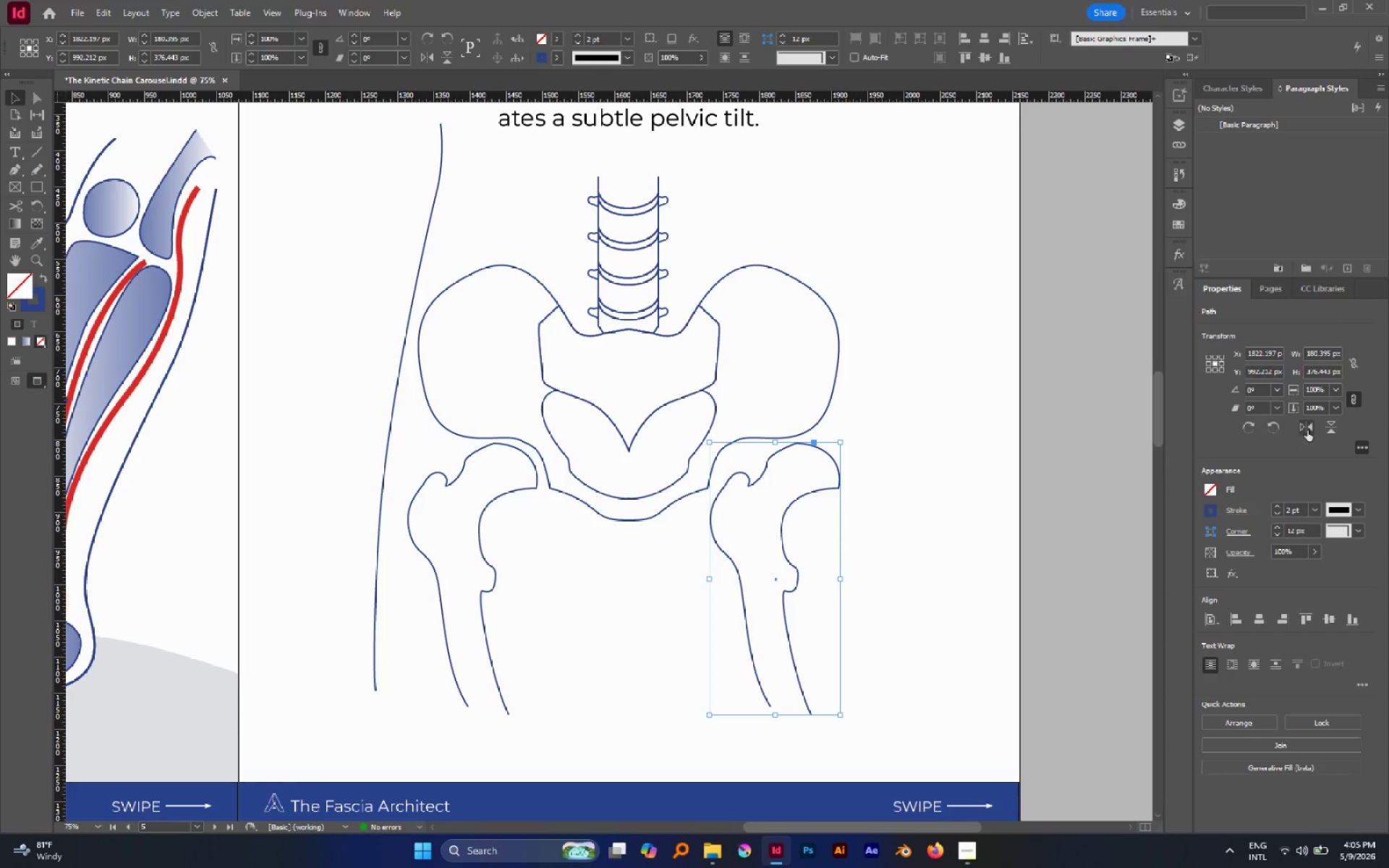 
left_click([1306, 429])
 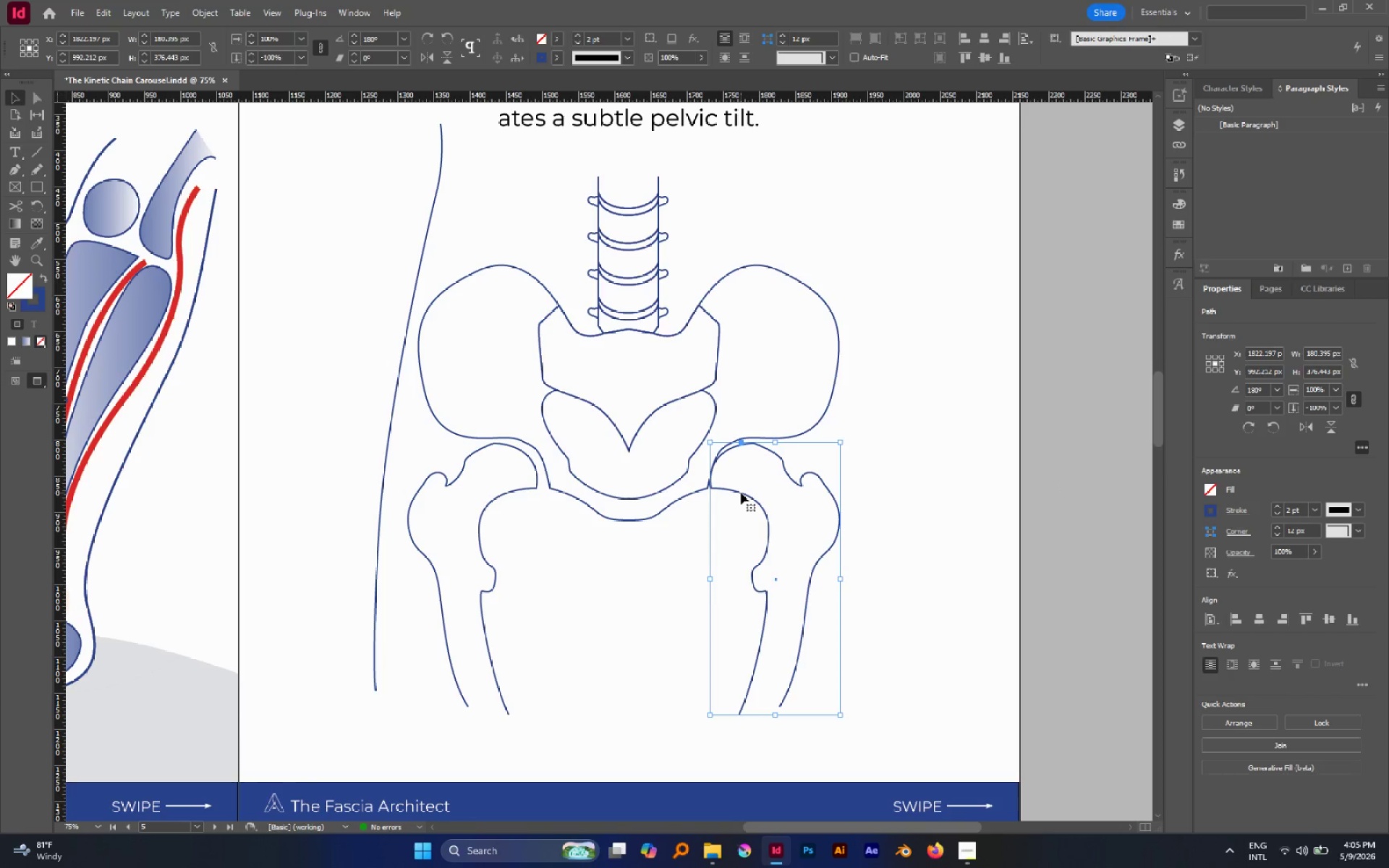 
left_click_drag(start_coordinate=[742, 493], to_coordinate=[751, 493])
 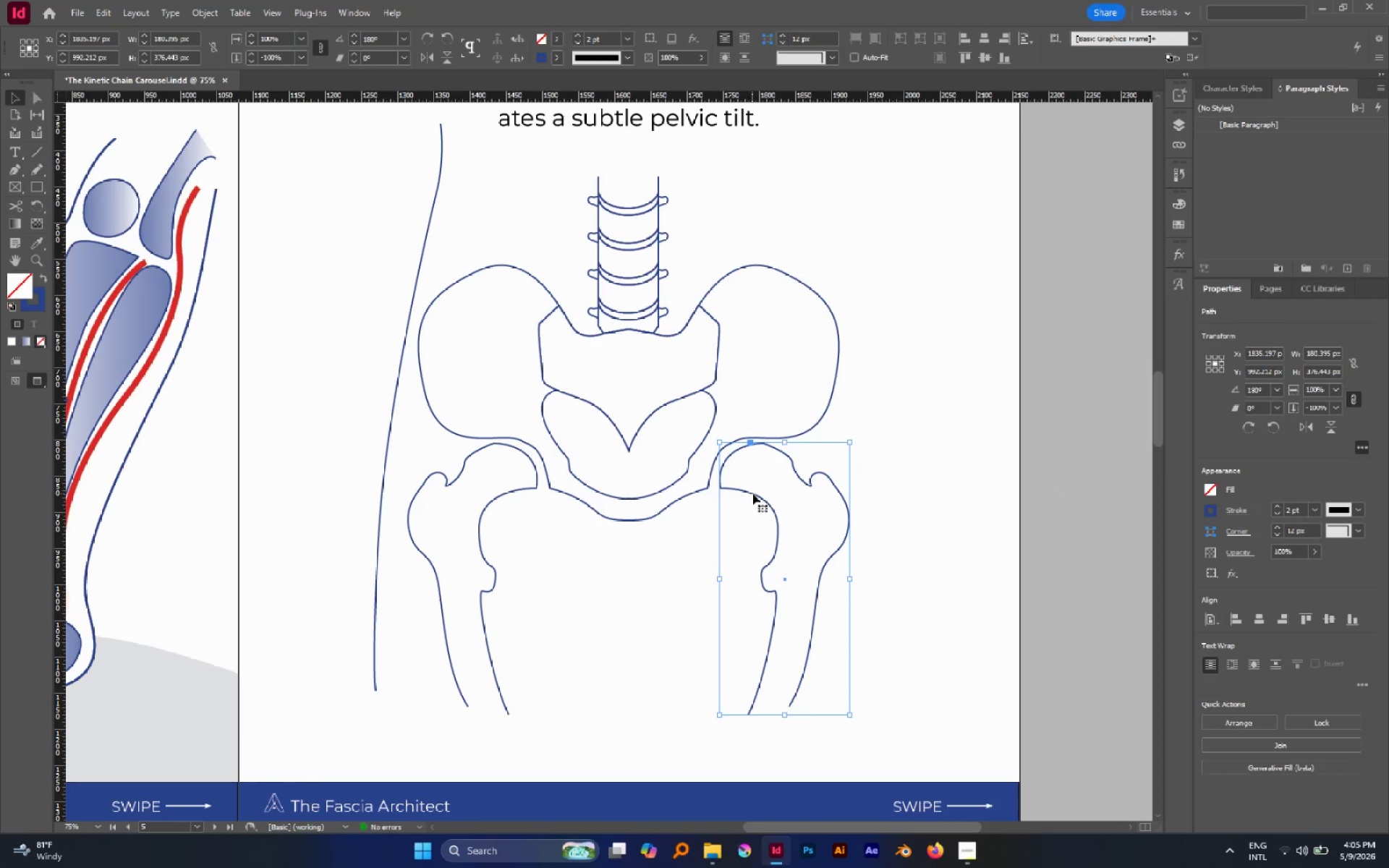 
hold_key(key=ShiftLeft, duration=0.91)
 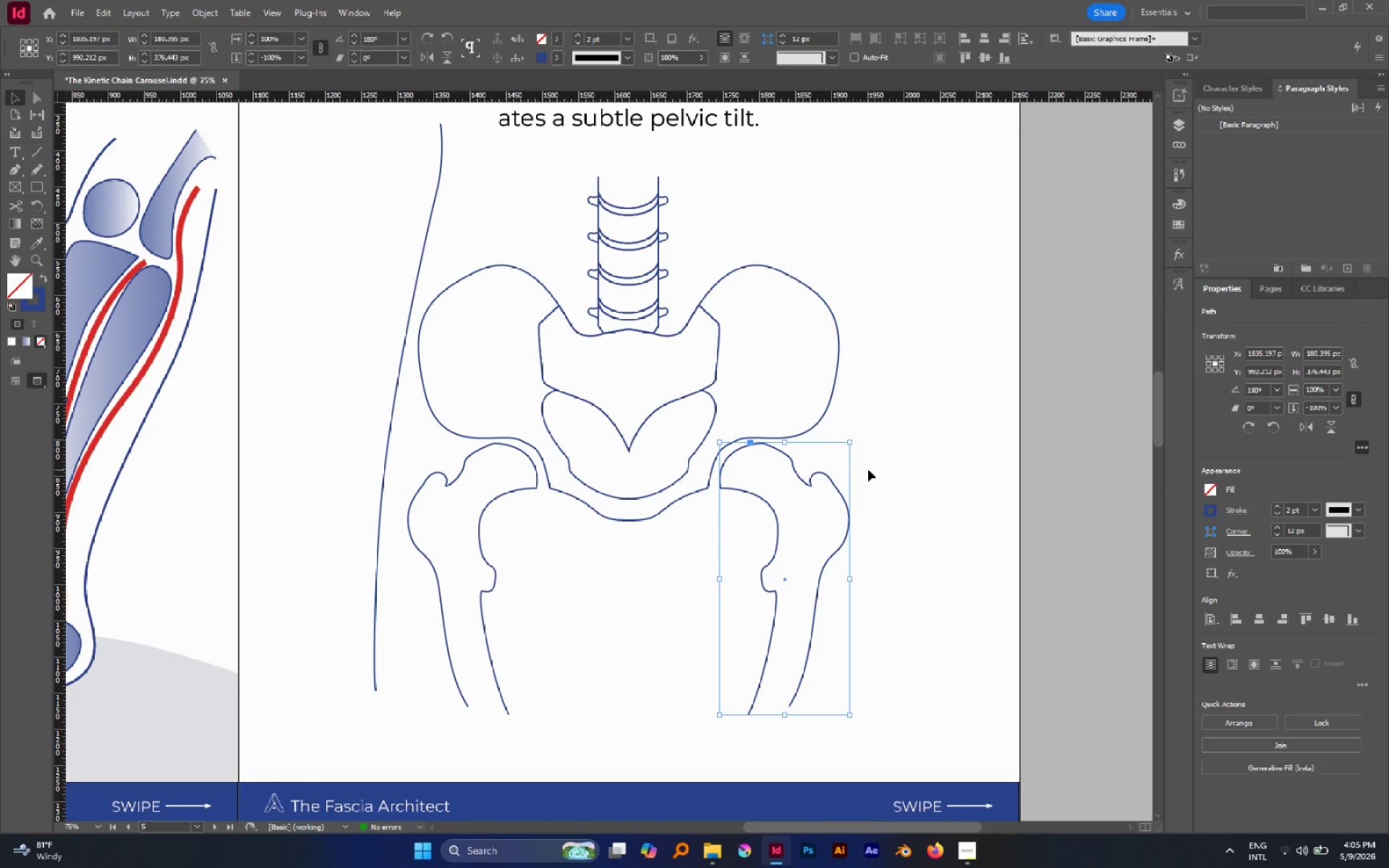 
left_click([868, 469])
 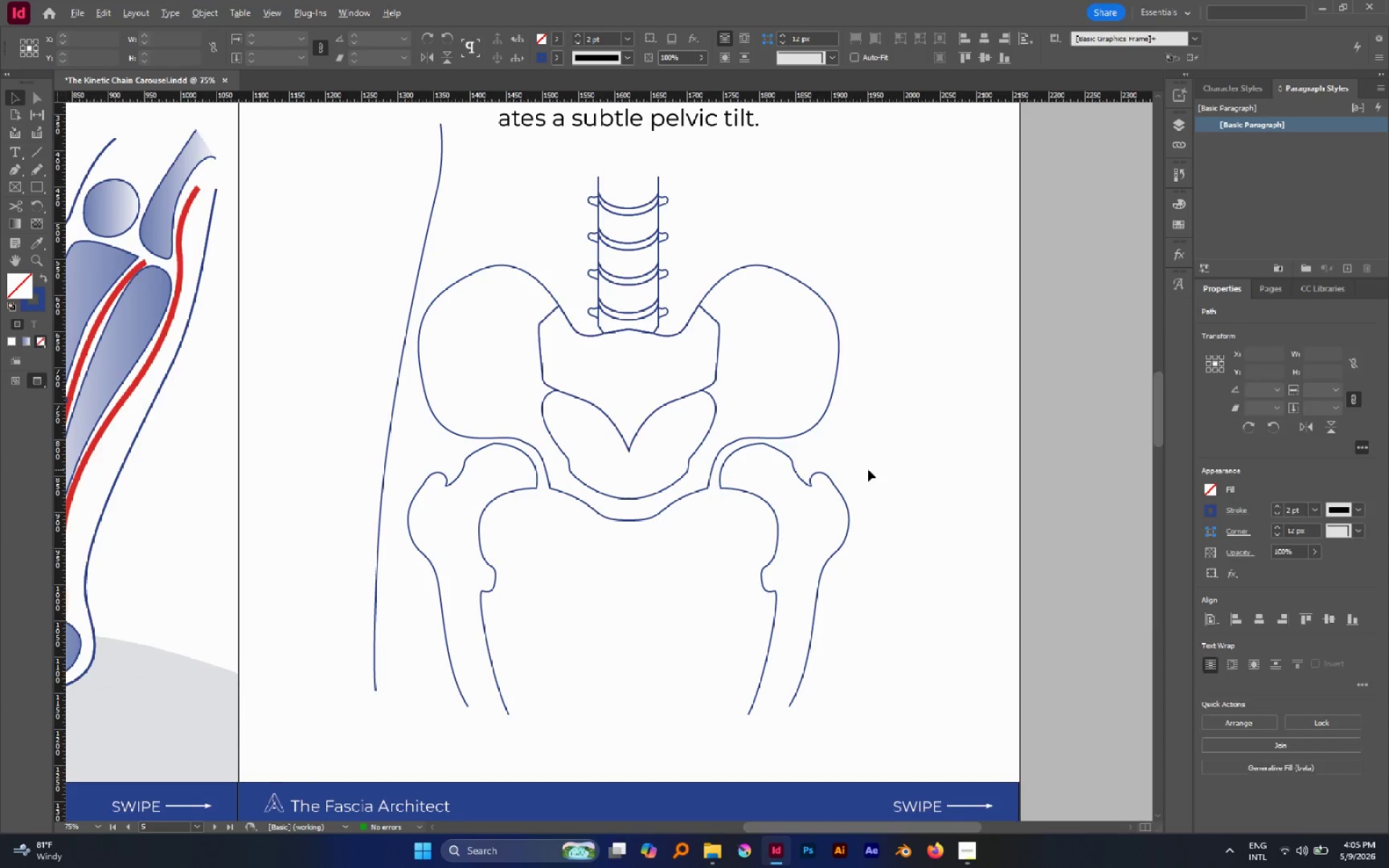 
hold_key(key=AltLeft, duration=0.59)
scroll: coordinate [868, 469], scroll_direction: down, amount: 3.0
 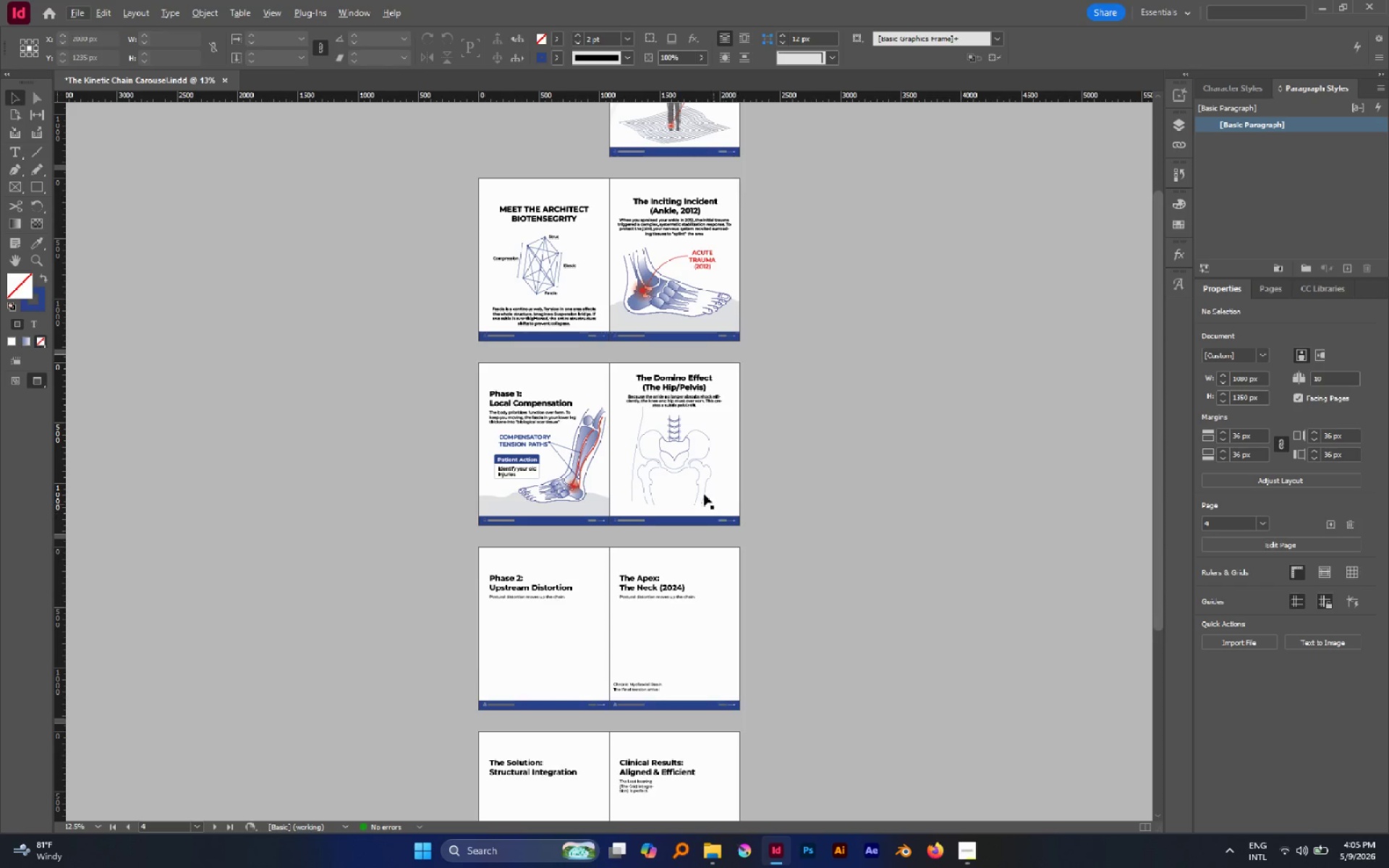 
hold_key(key=AltLeft, duration=0.77)
scroll: coordinate [693, 482], scroll_direction: up, amount: 1.0
 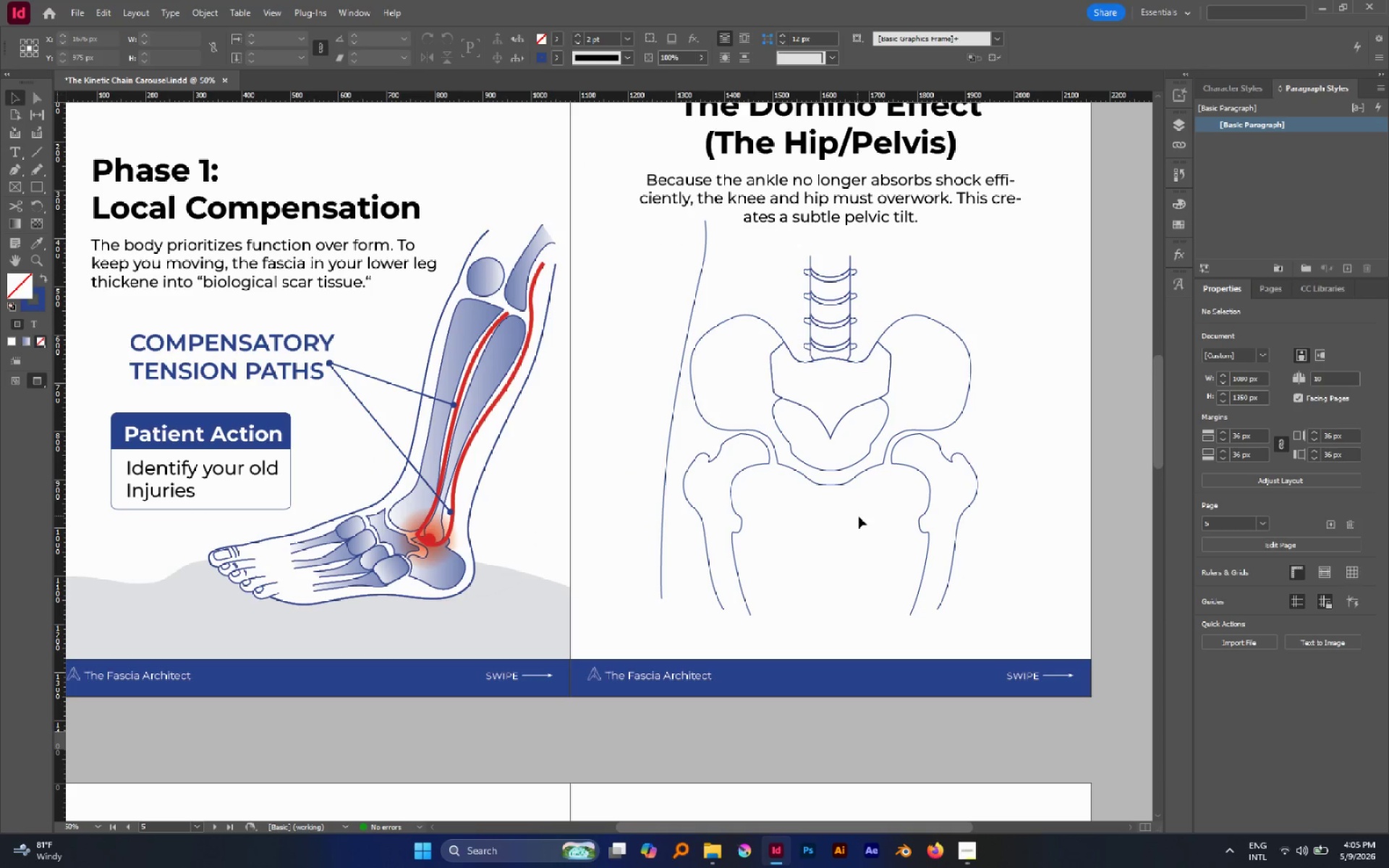 
hold_key(key=Space, duration=0.62)
 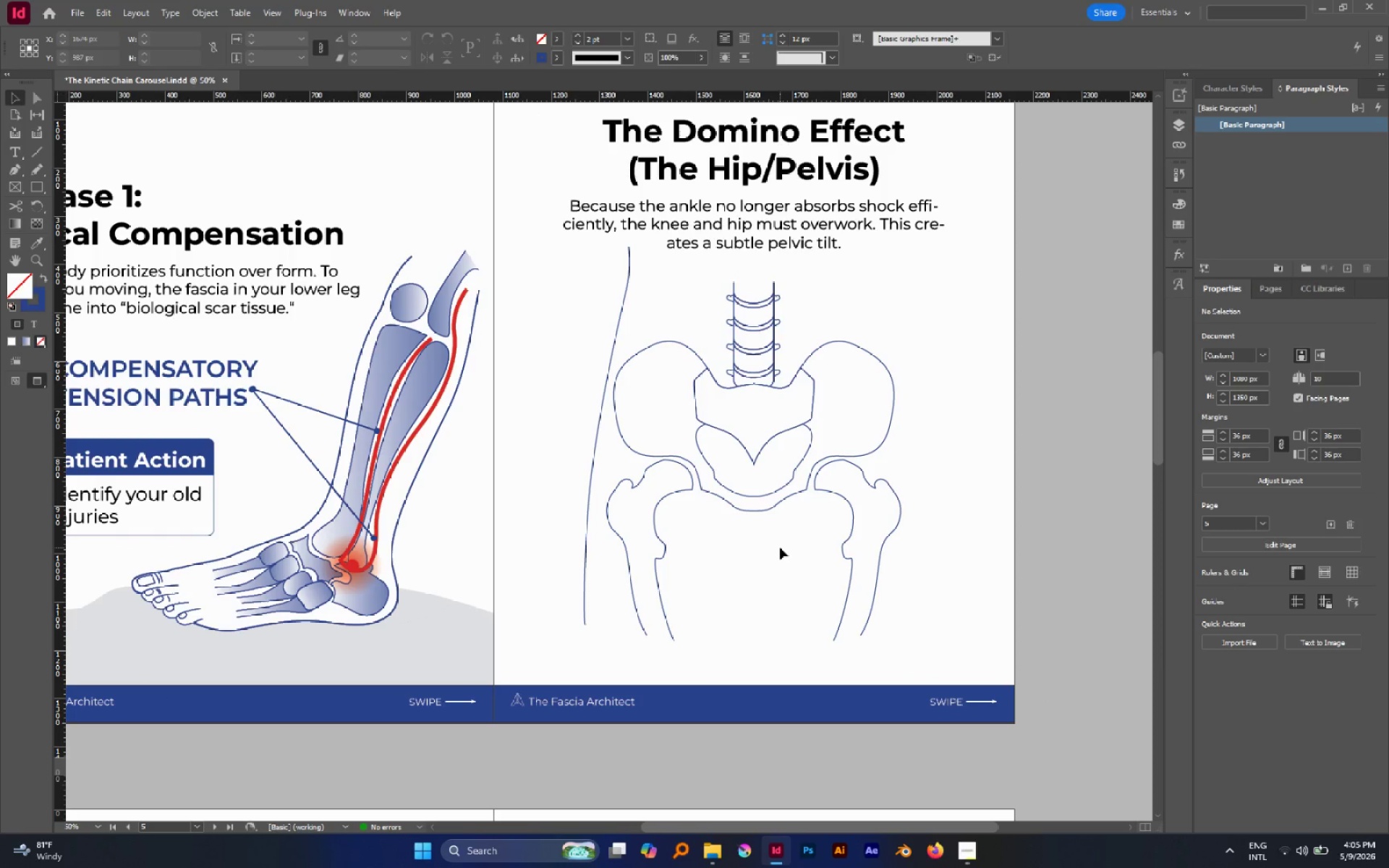 
left_click_drag(start_coordinate=[858, 522], to_coordinate=[781, 548])
 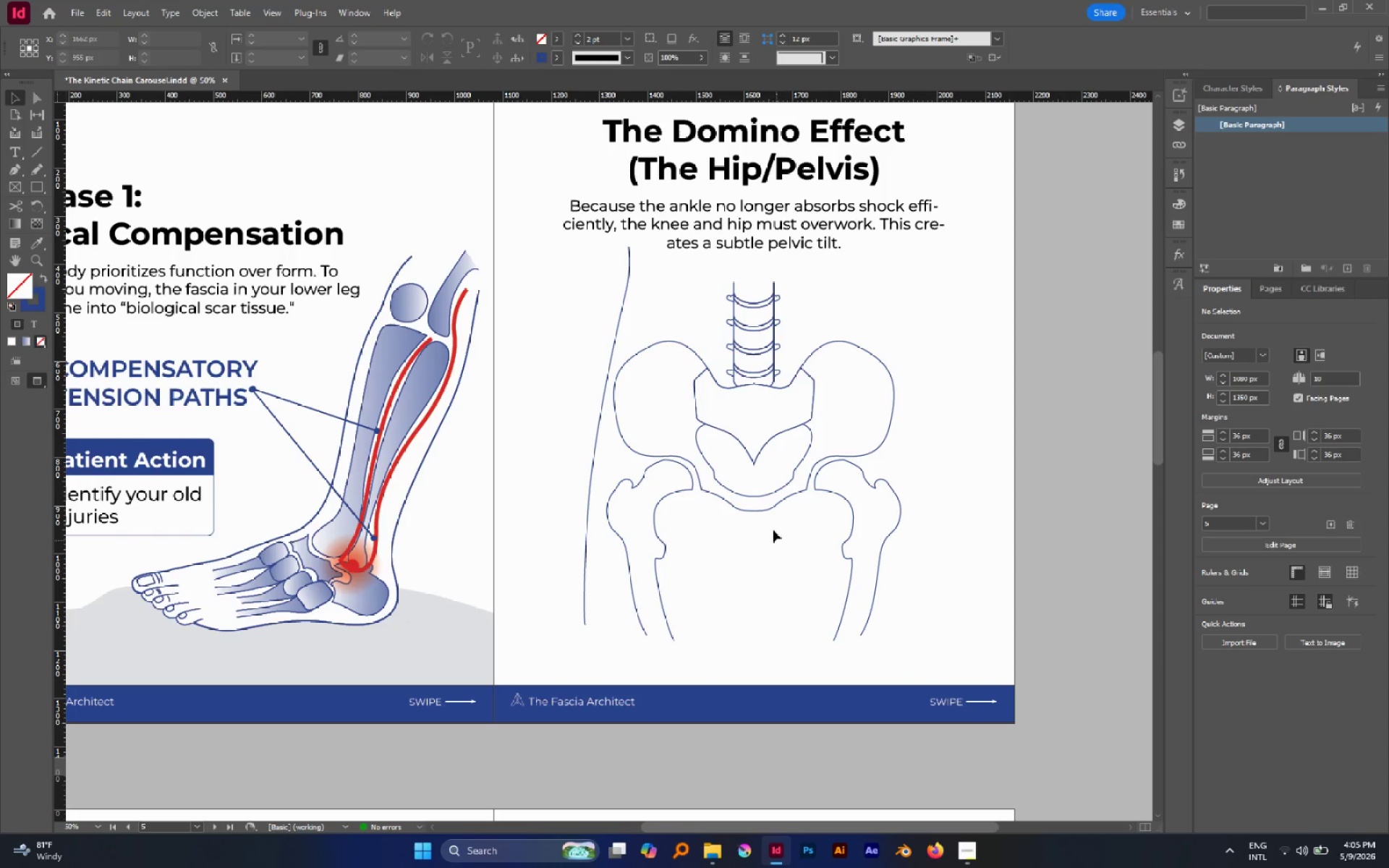 
hold_key(key=AltLeft, duration=0.78)
scroll: coordinate [763, 488], scroll_direction: up, amount: 1.0
 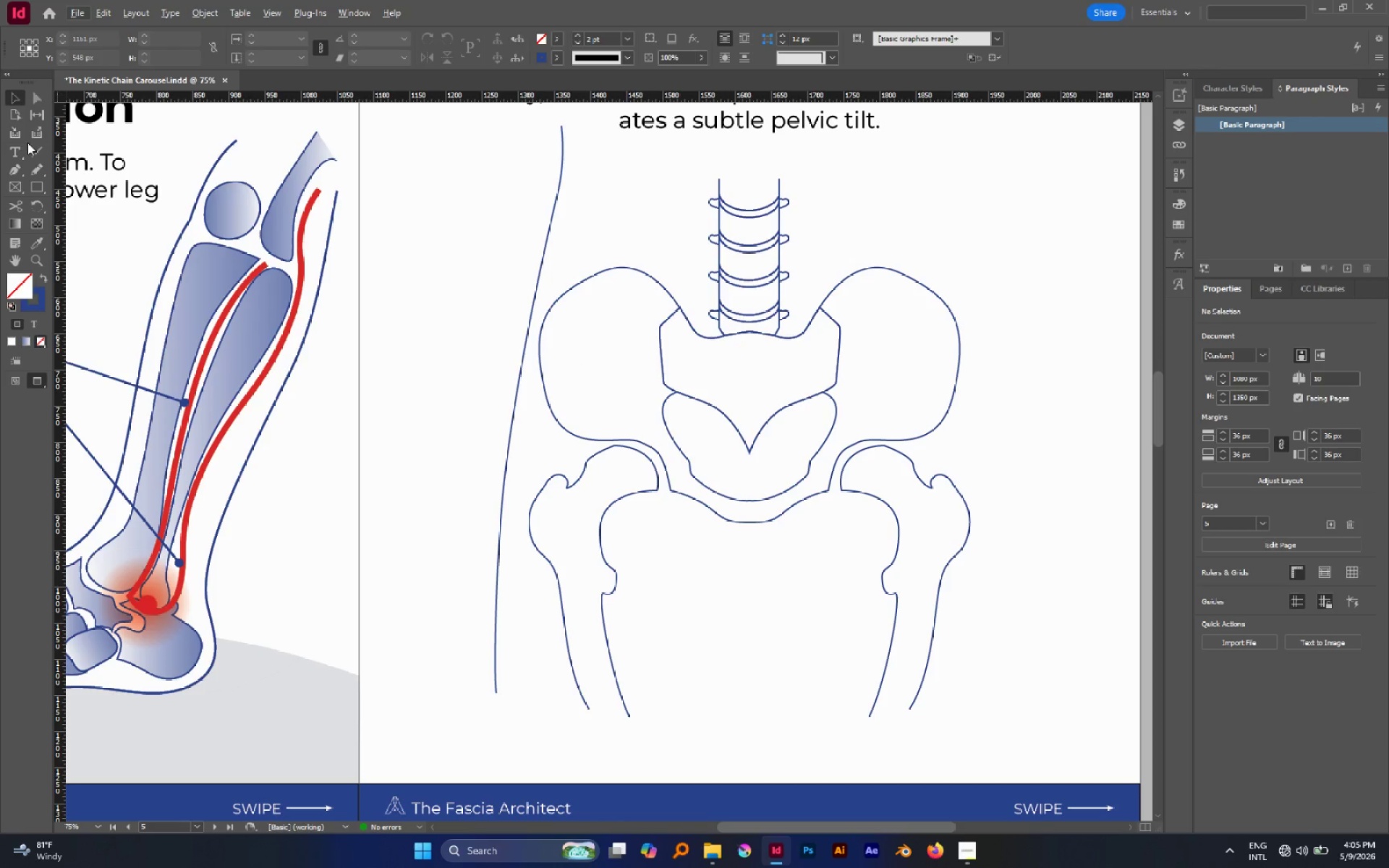 
wait(6.73)
 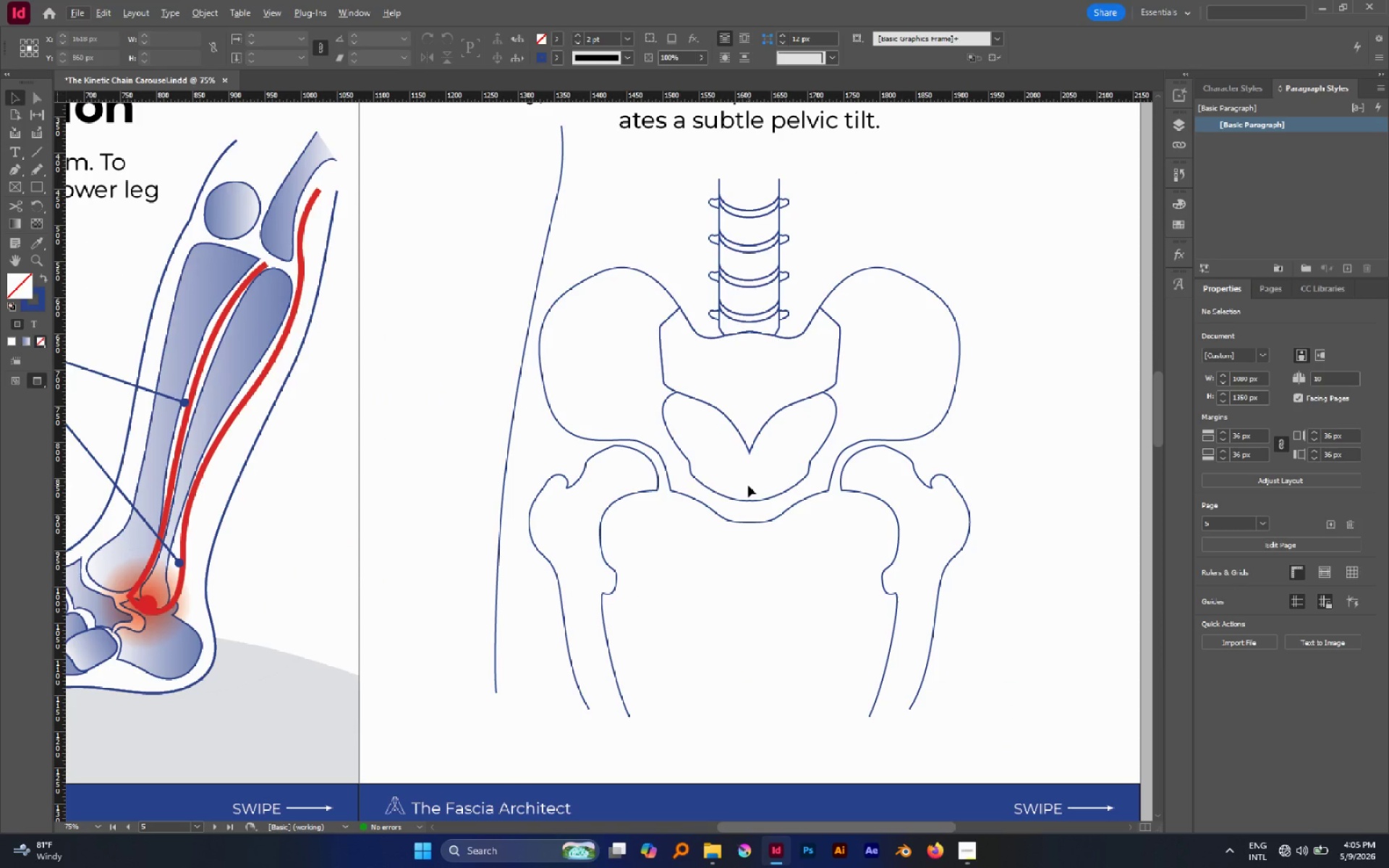 
hold_key(key=AltLeft, duration=0.56)
scroll: coordinate [660, 530], scroll_direction: up, amount: 1.0
 